 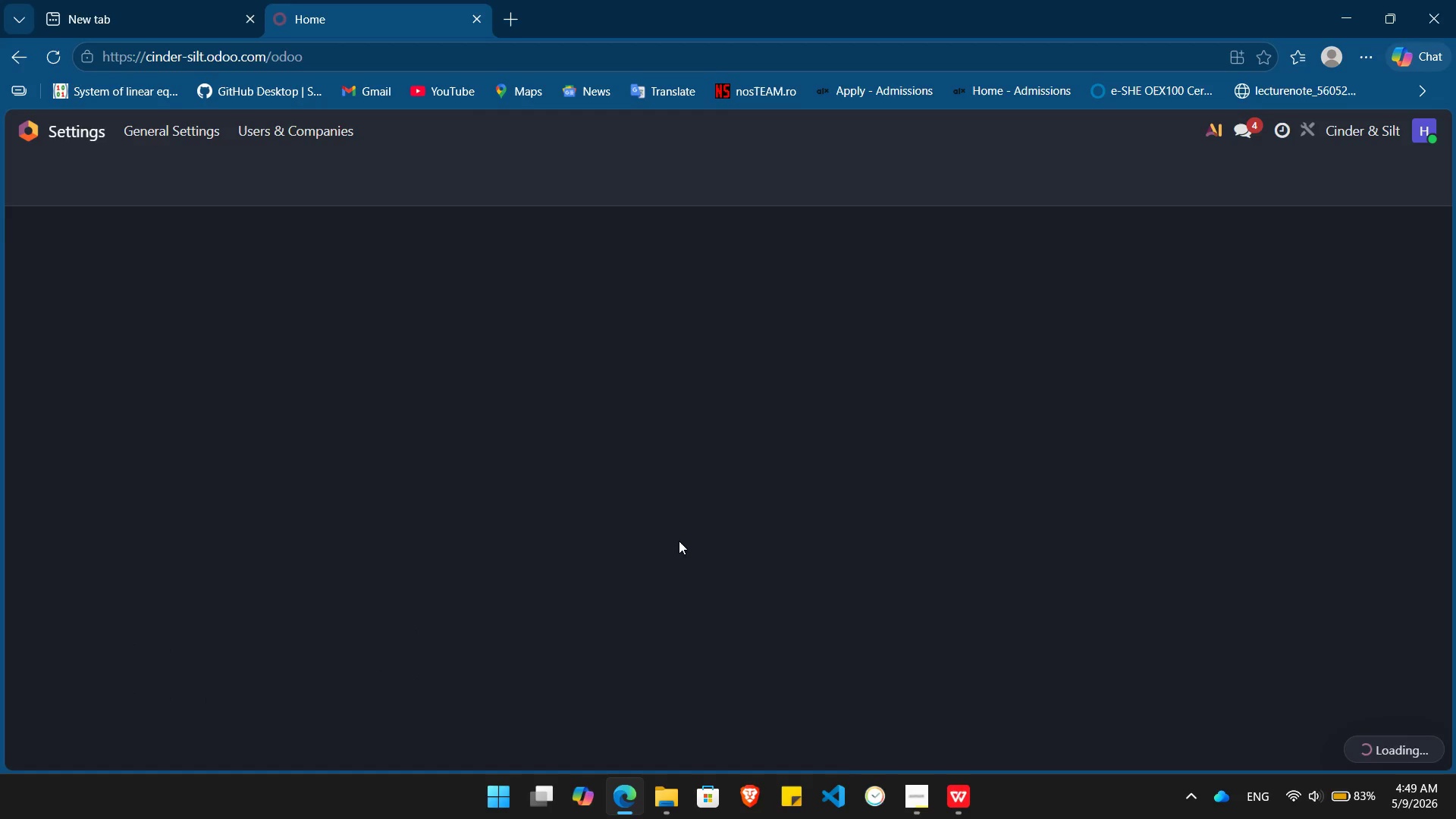 
left_click([359, 522])
 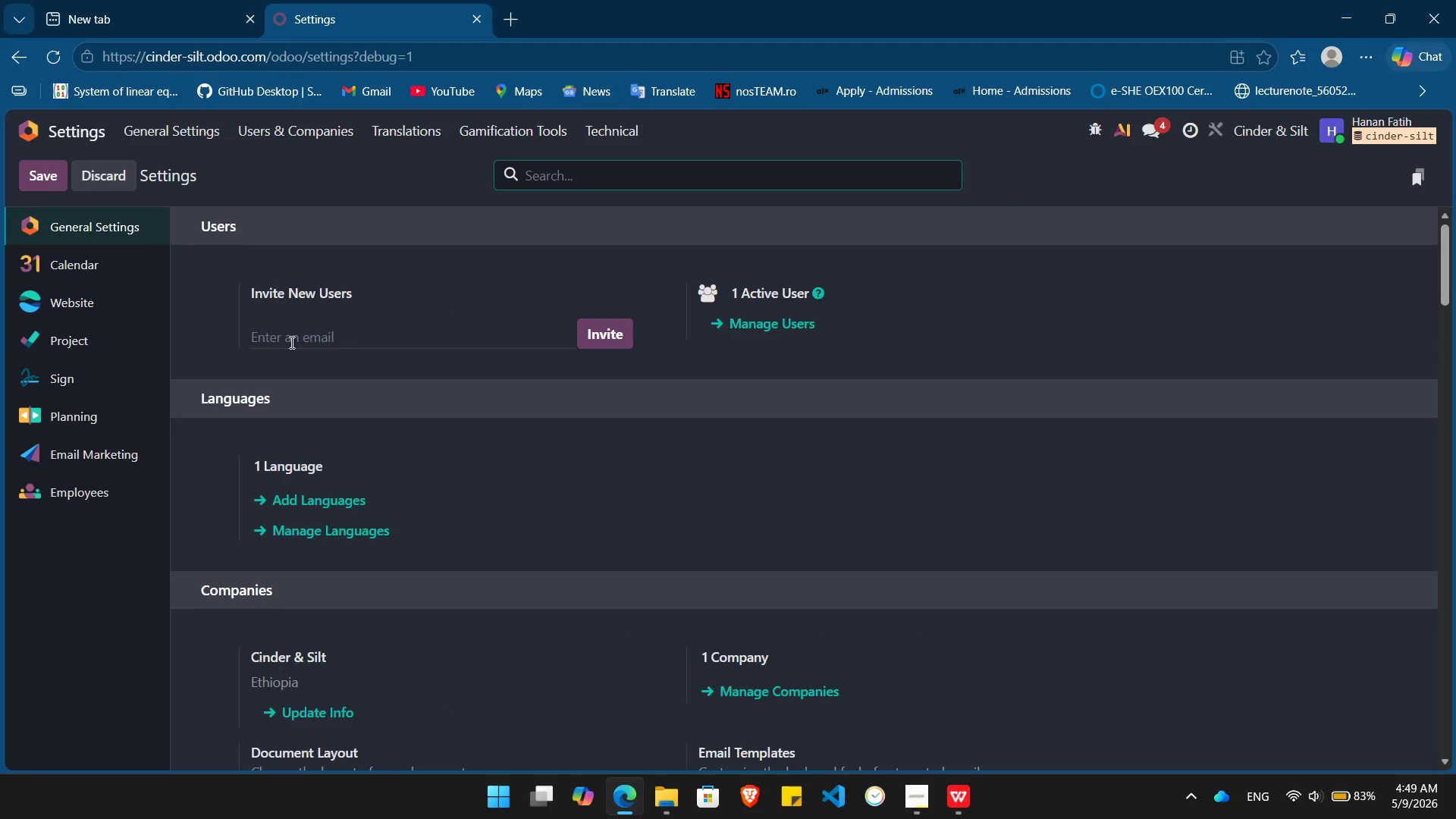 
wait(6.34)
 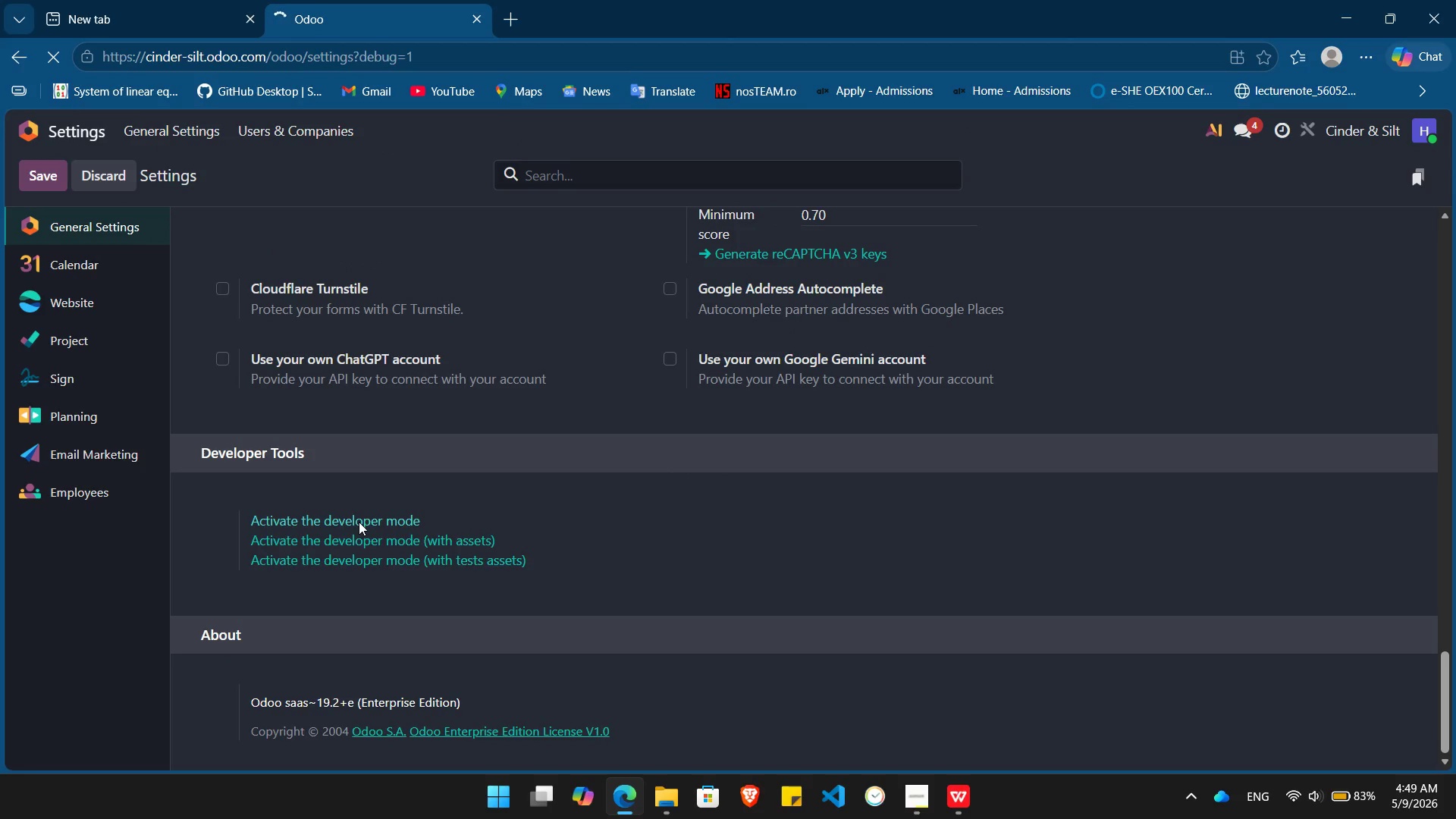 
left_click([72, 124])
 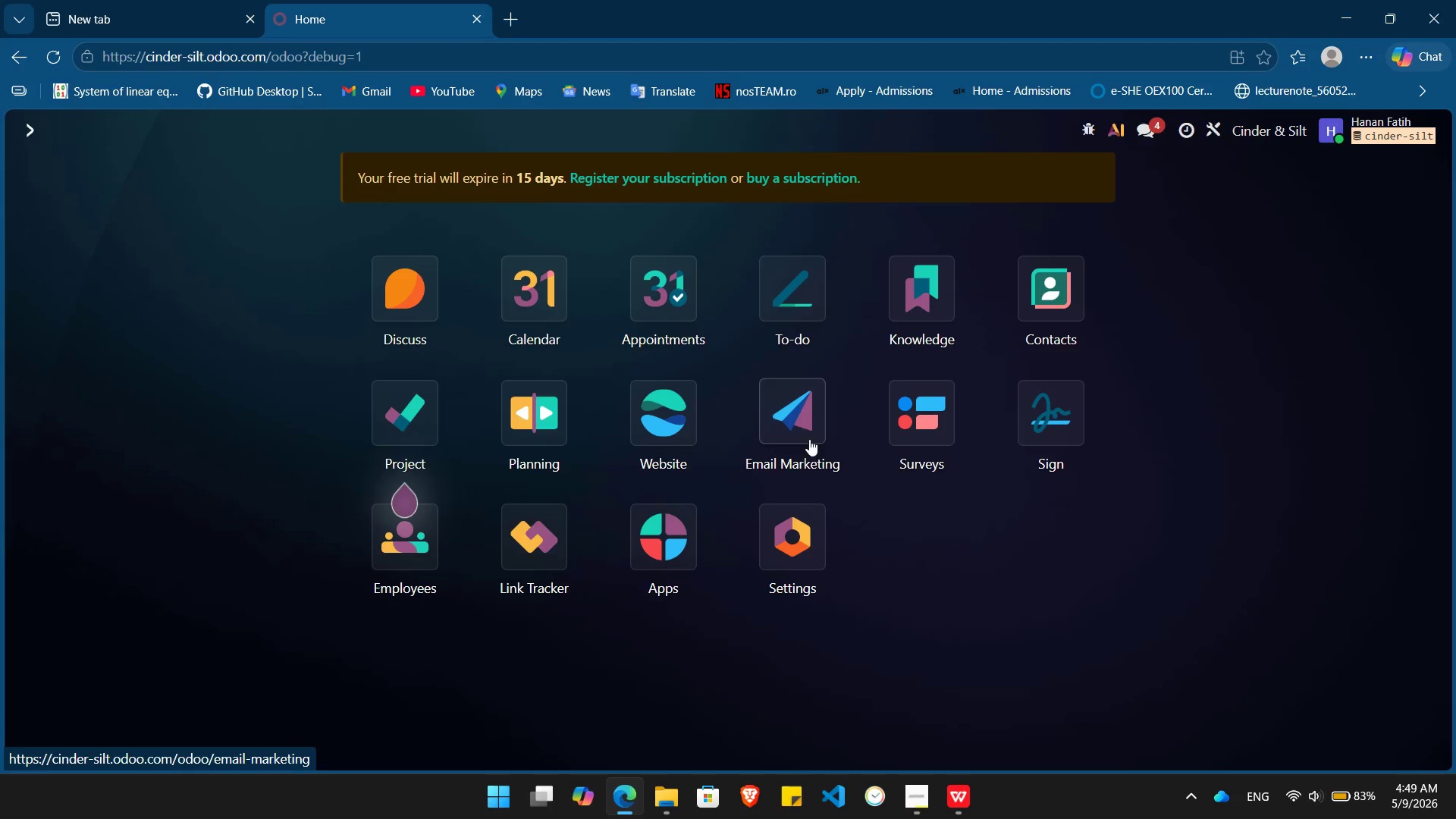 
left_click([796, 402])
 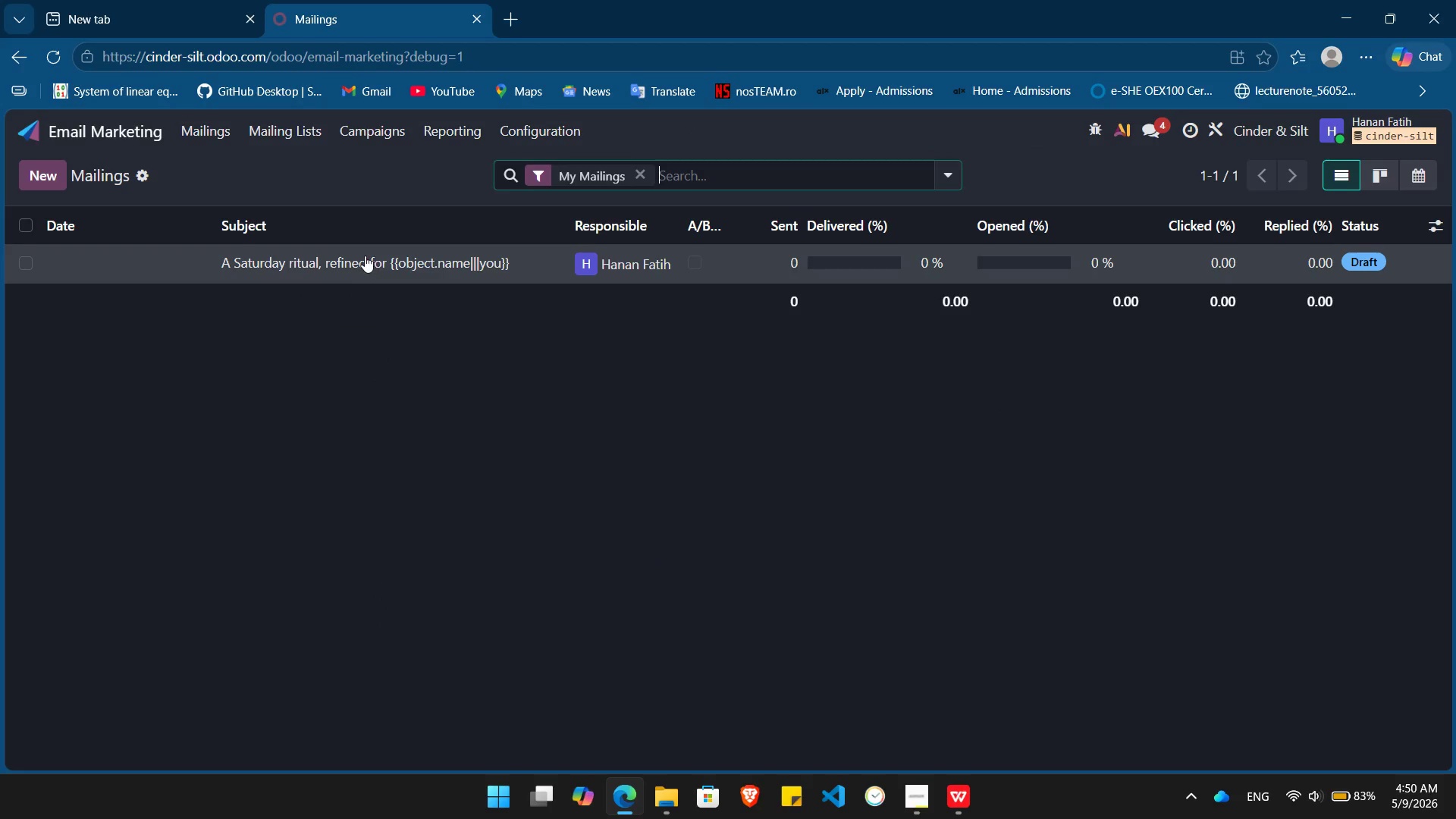 
left_click([344, 253])
 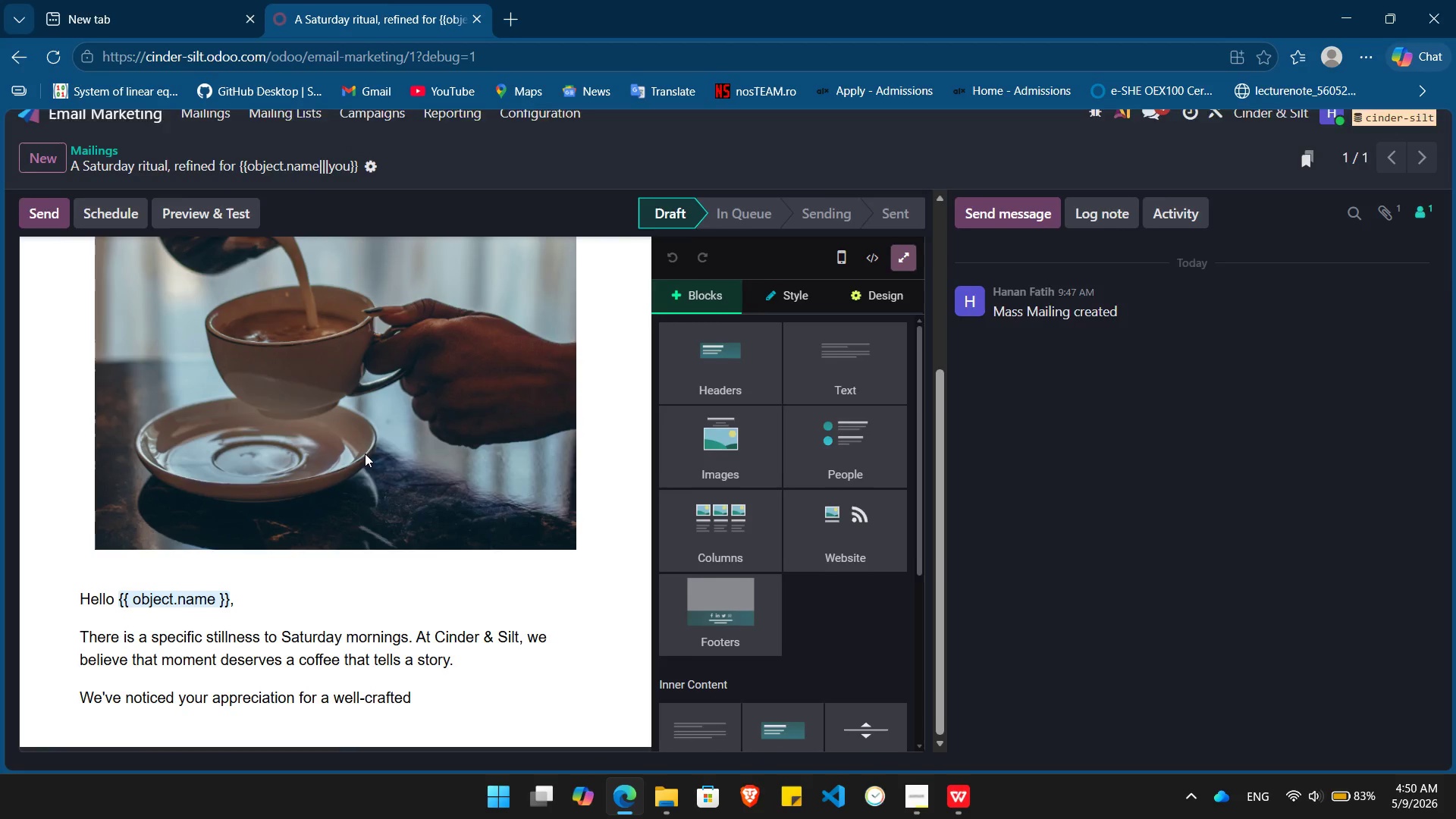 
wait(6.56)
 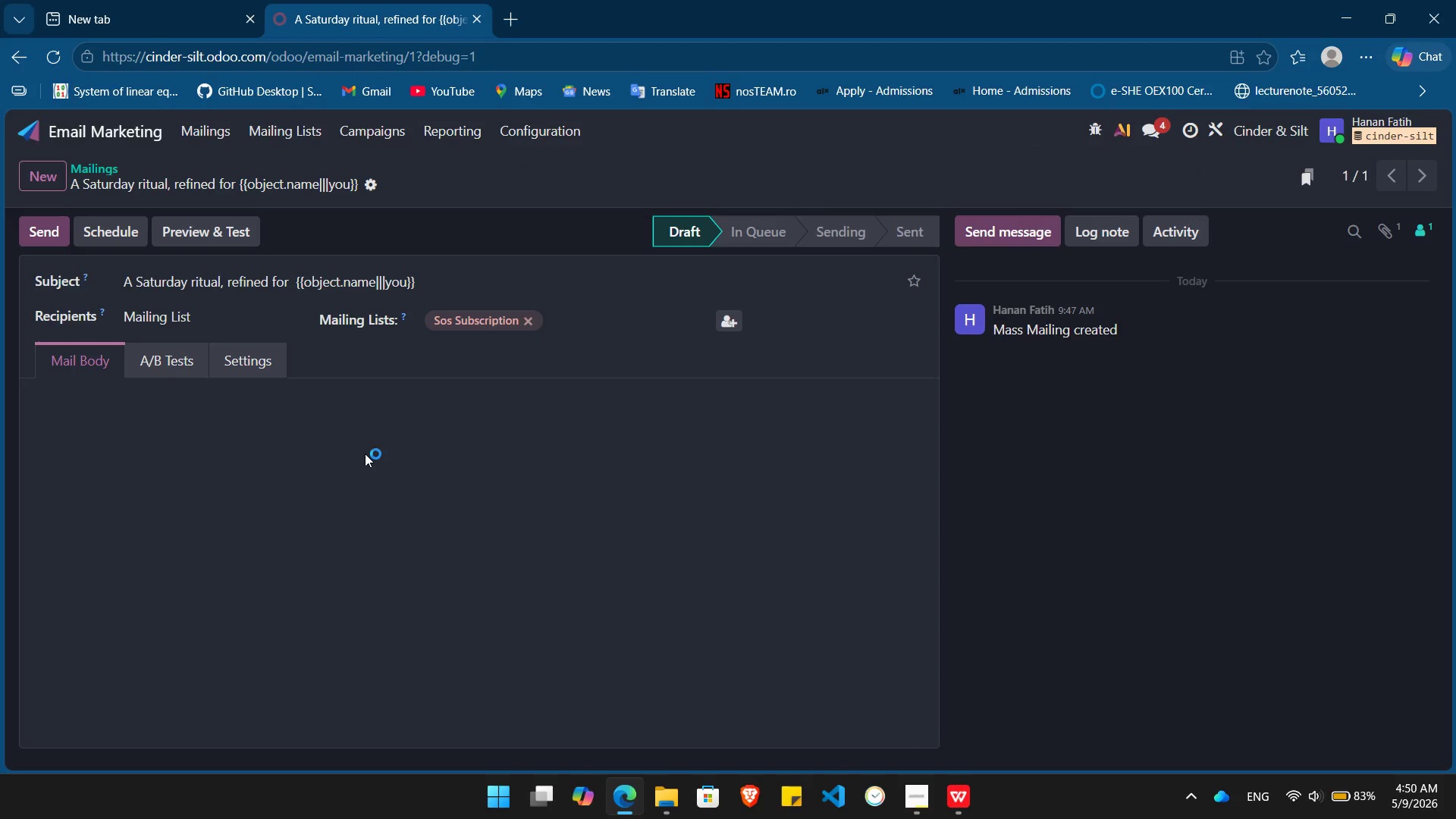 
left_click([447, 721])
 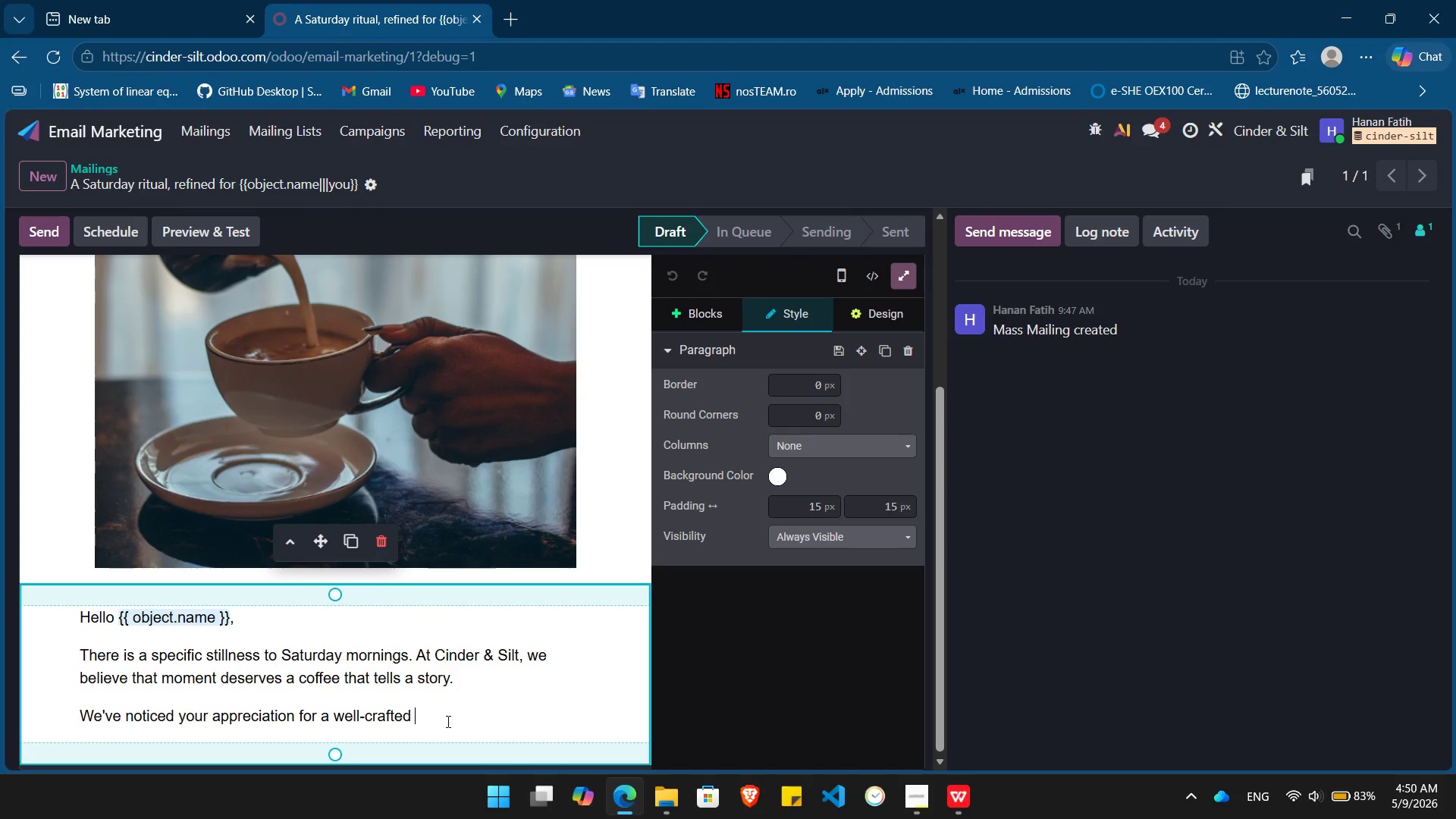 
wait(8.05)
 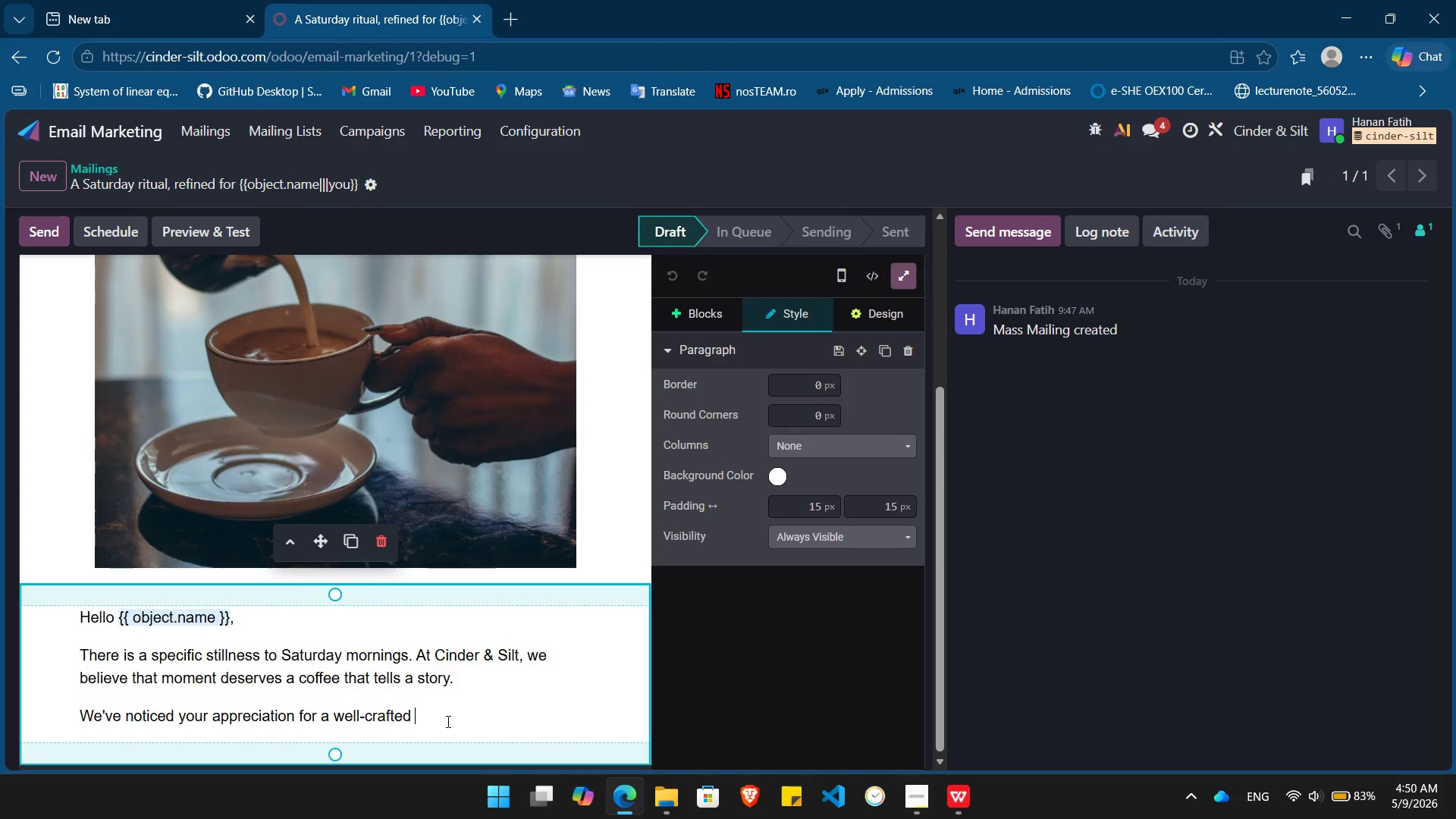 
key(Slash)
 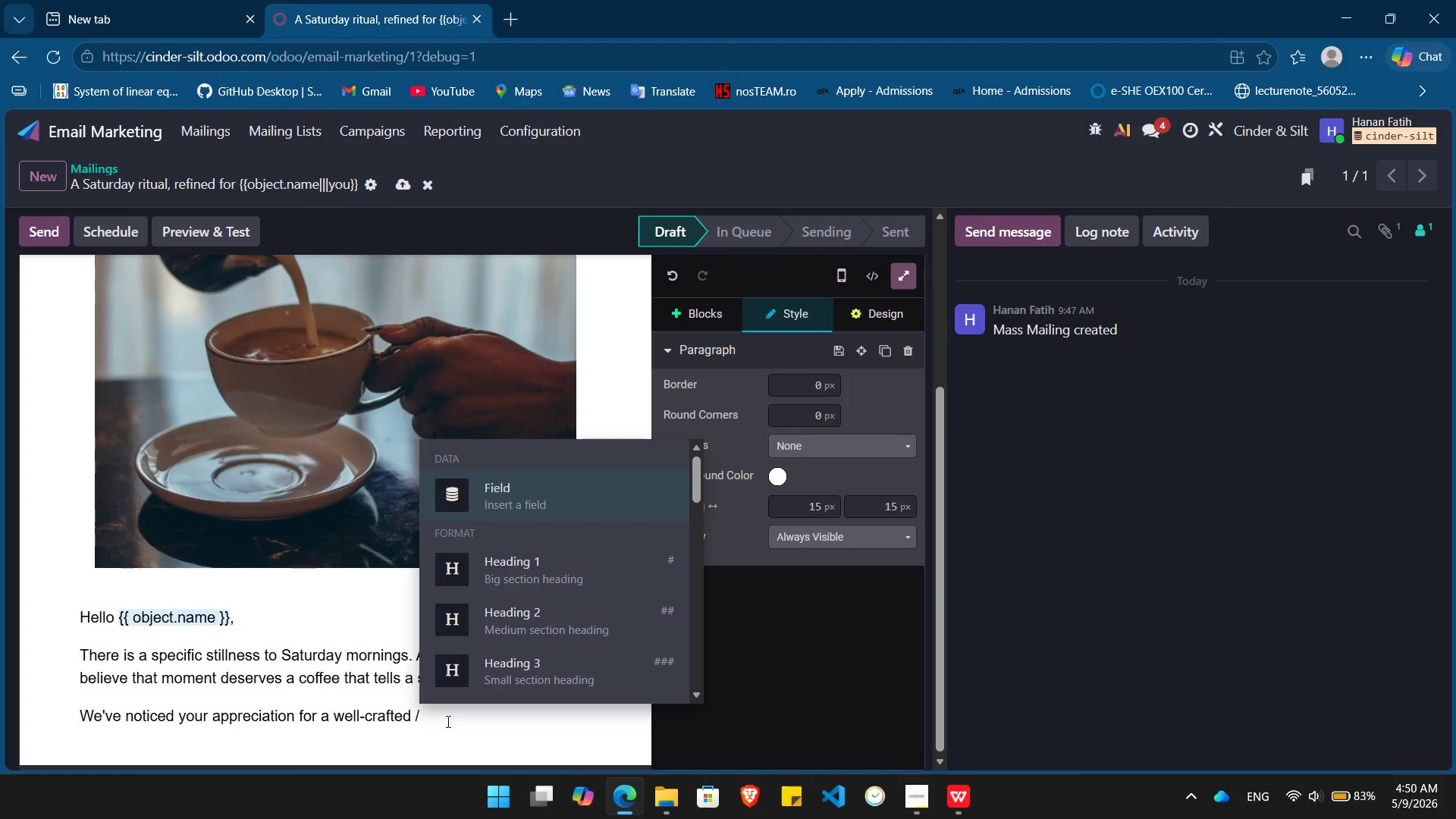 
key(Enter)
 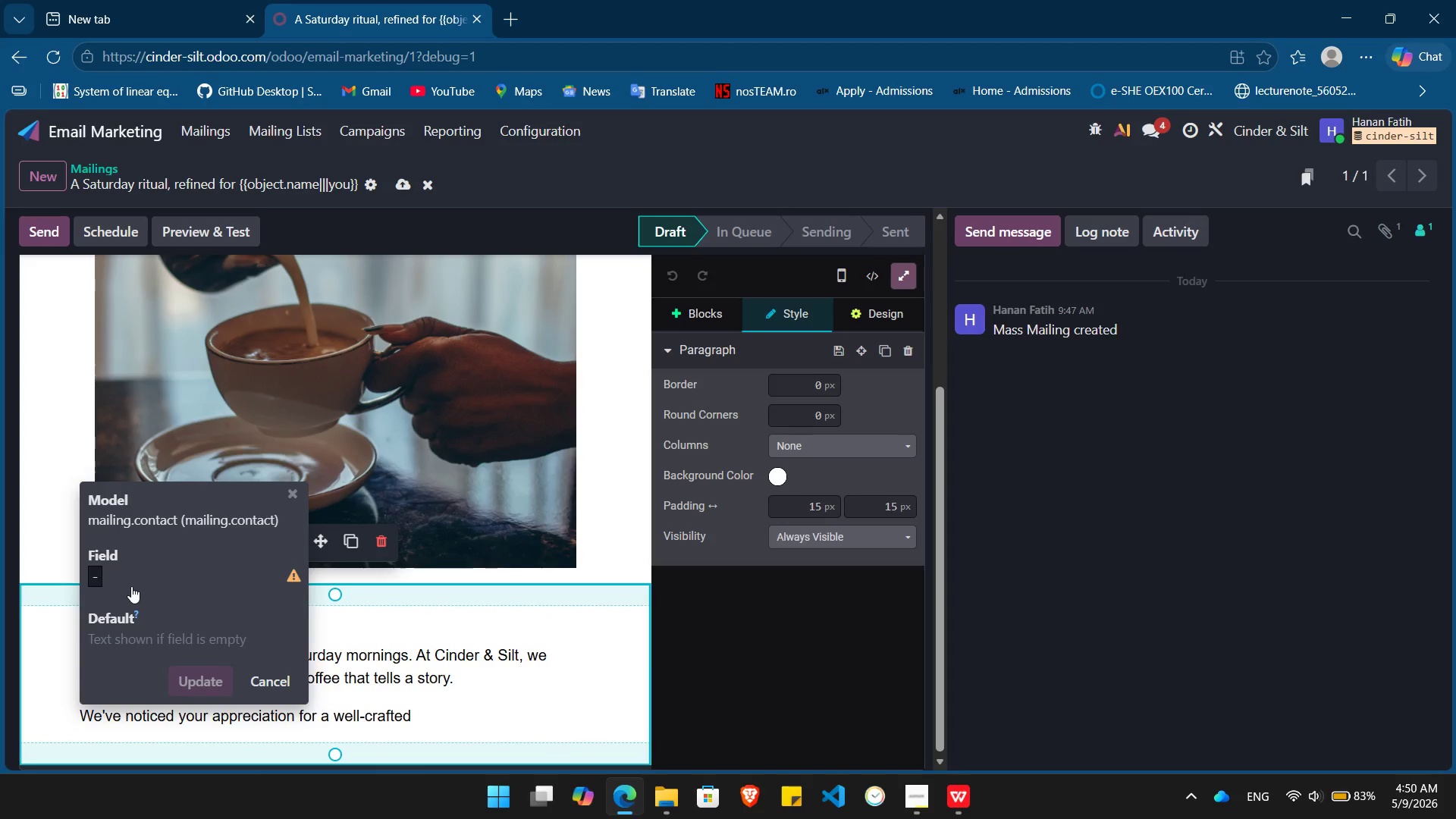 
left_click([132, 586])
 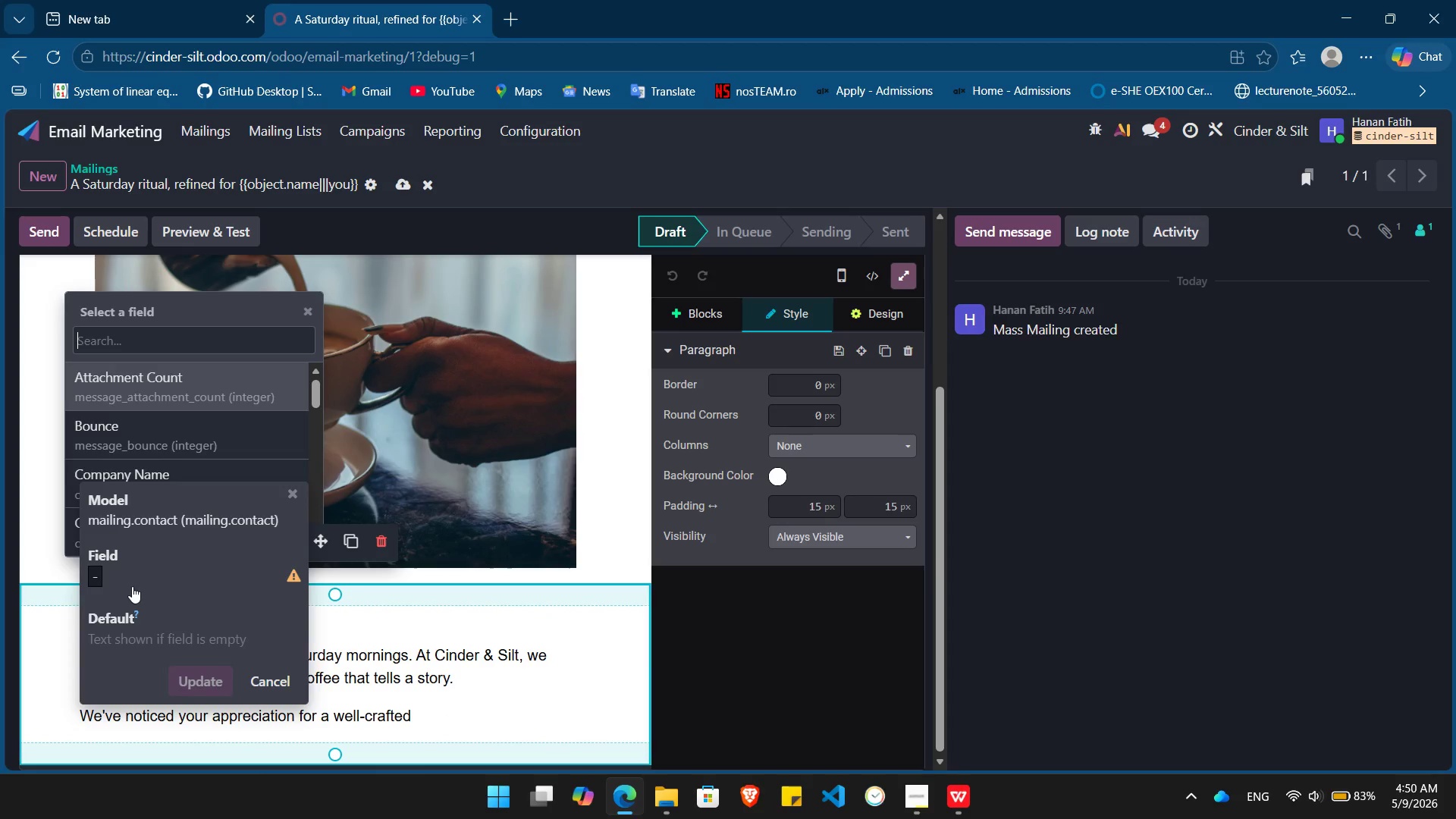 
hold_key(key=F, duration=0.34)
 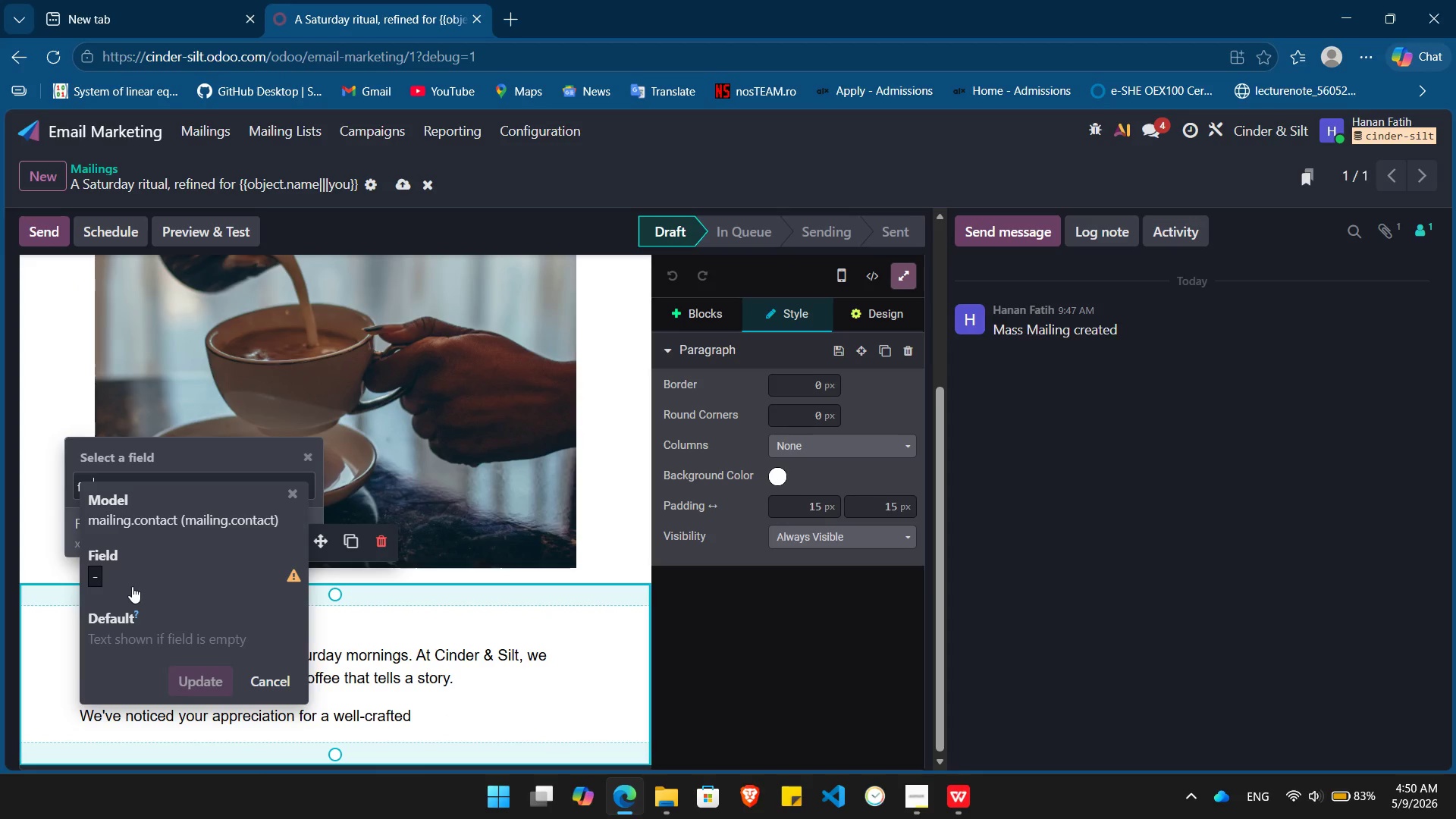 
type(av)
 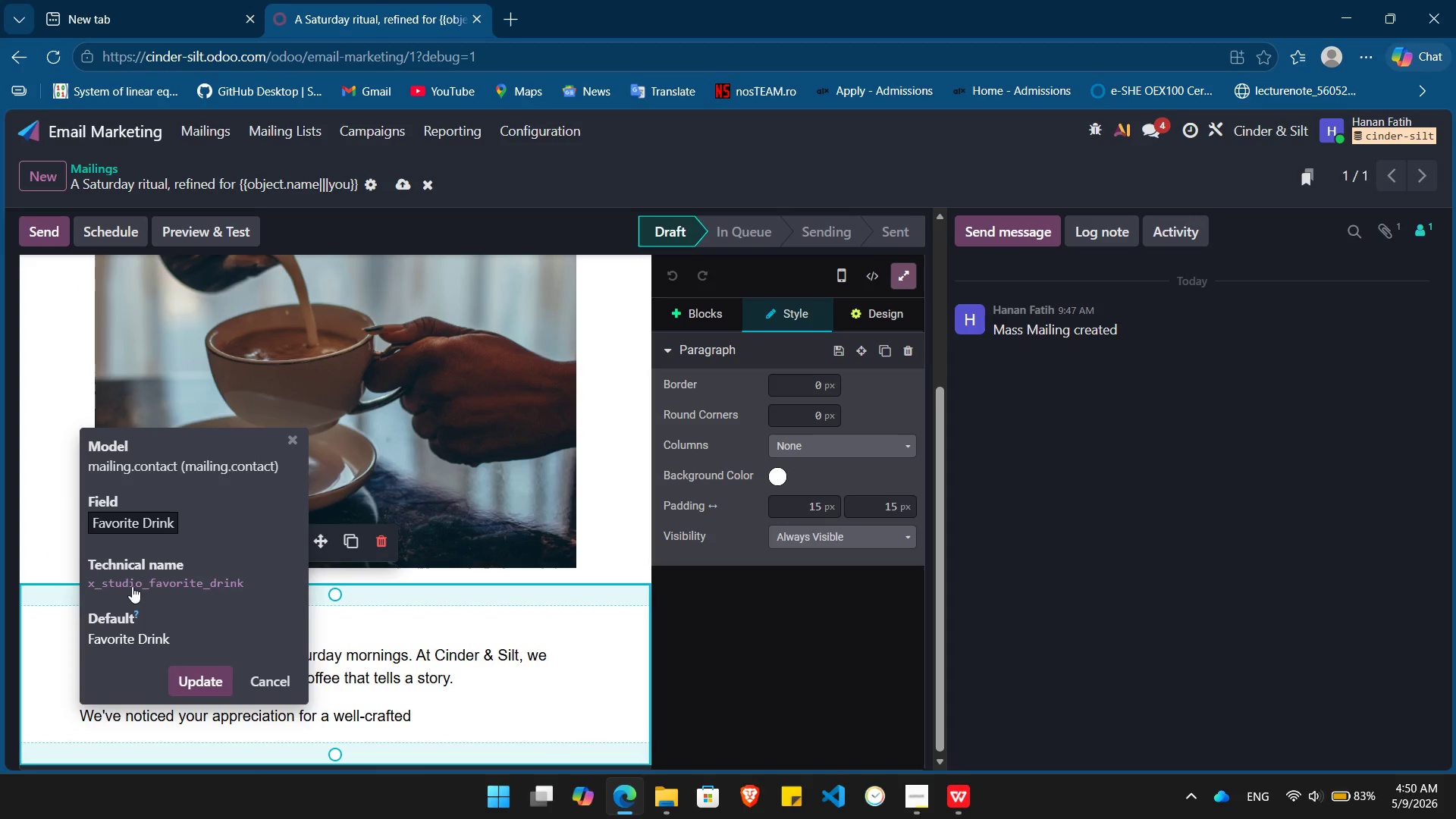 
key(Enter)
 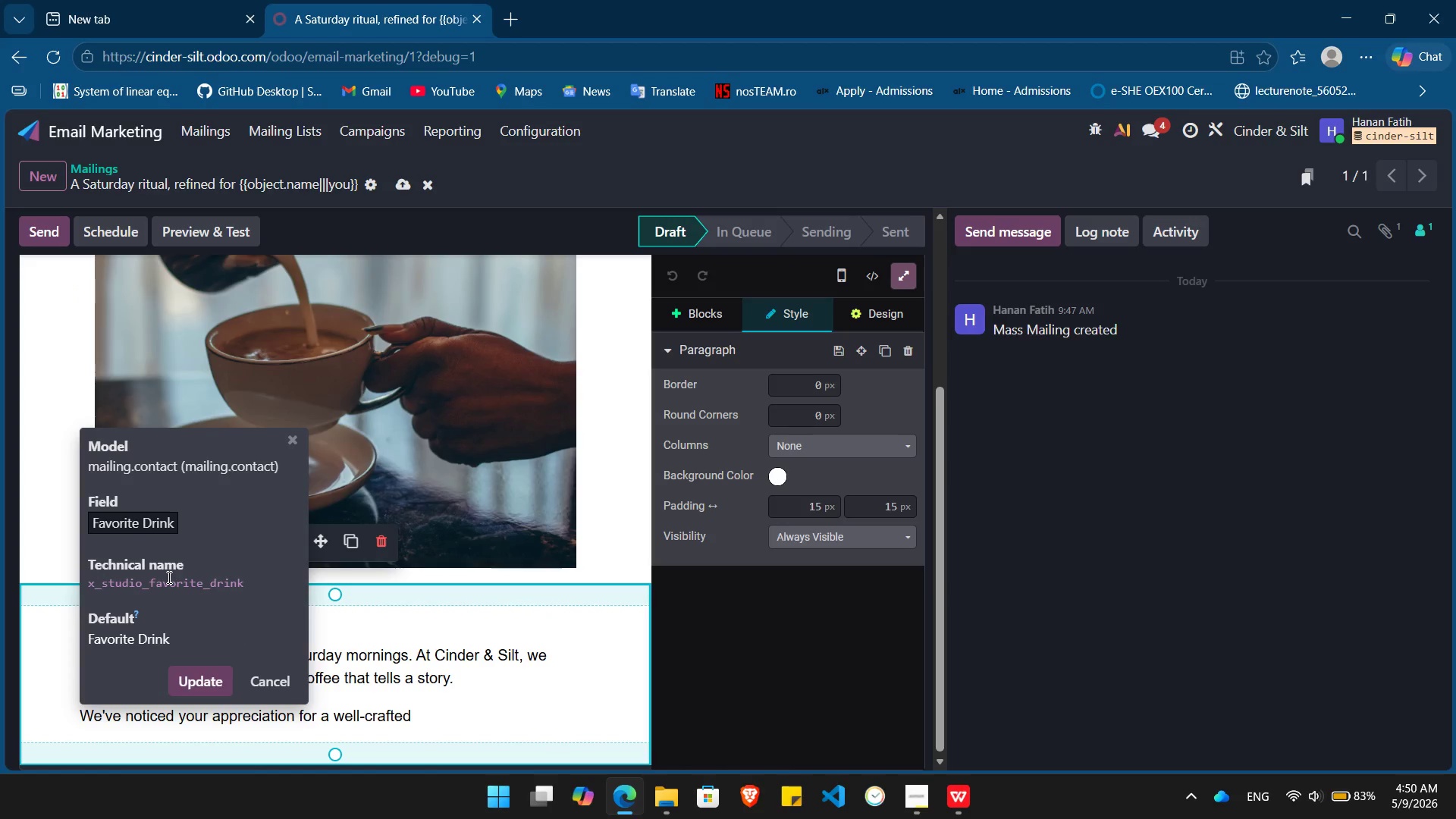 
double_click([168, 588])
 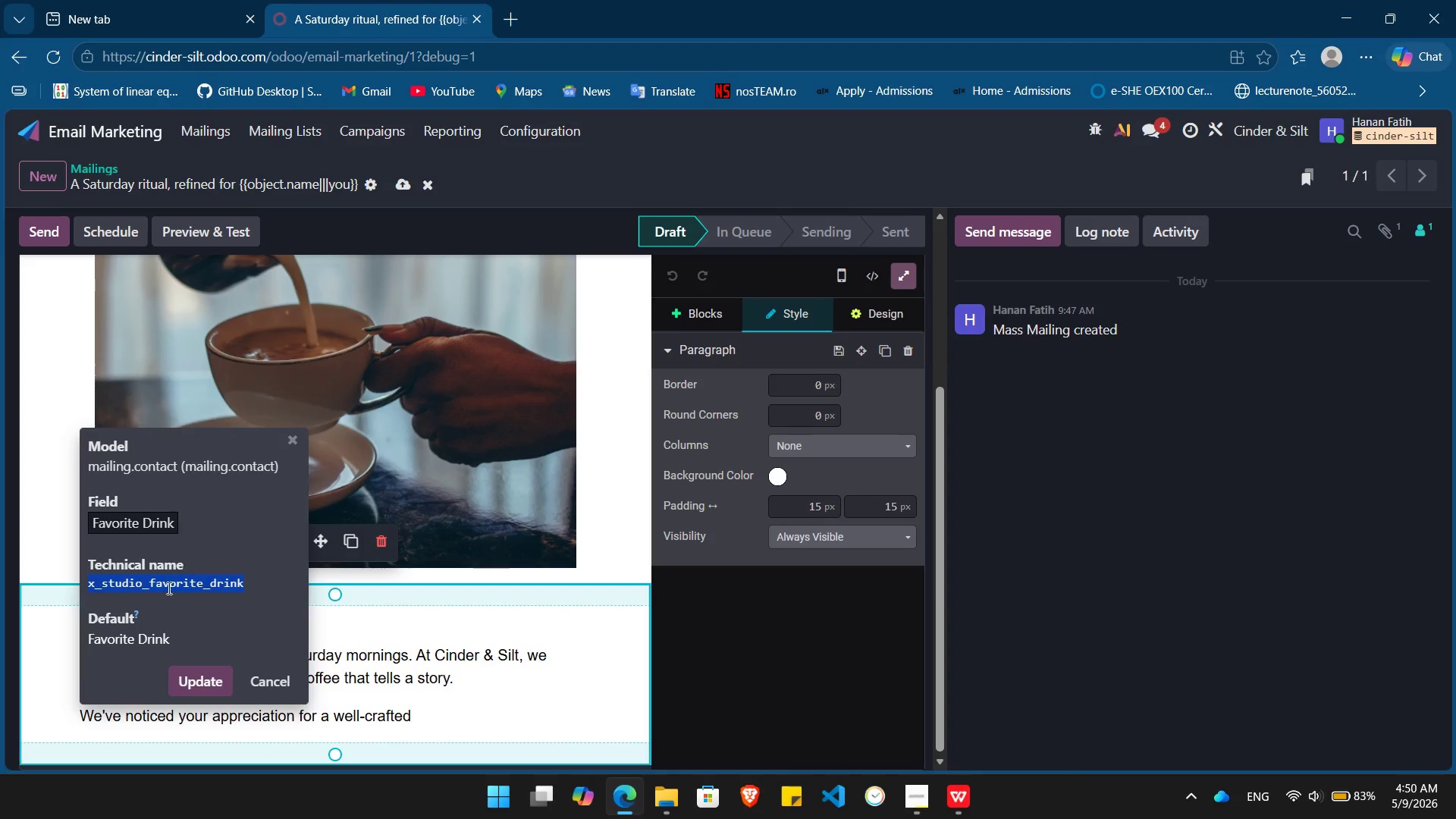 
key(Control+C)
 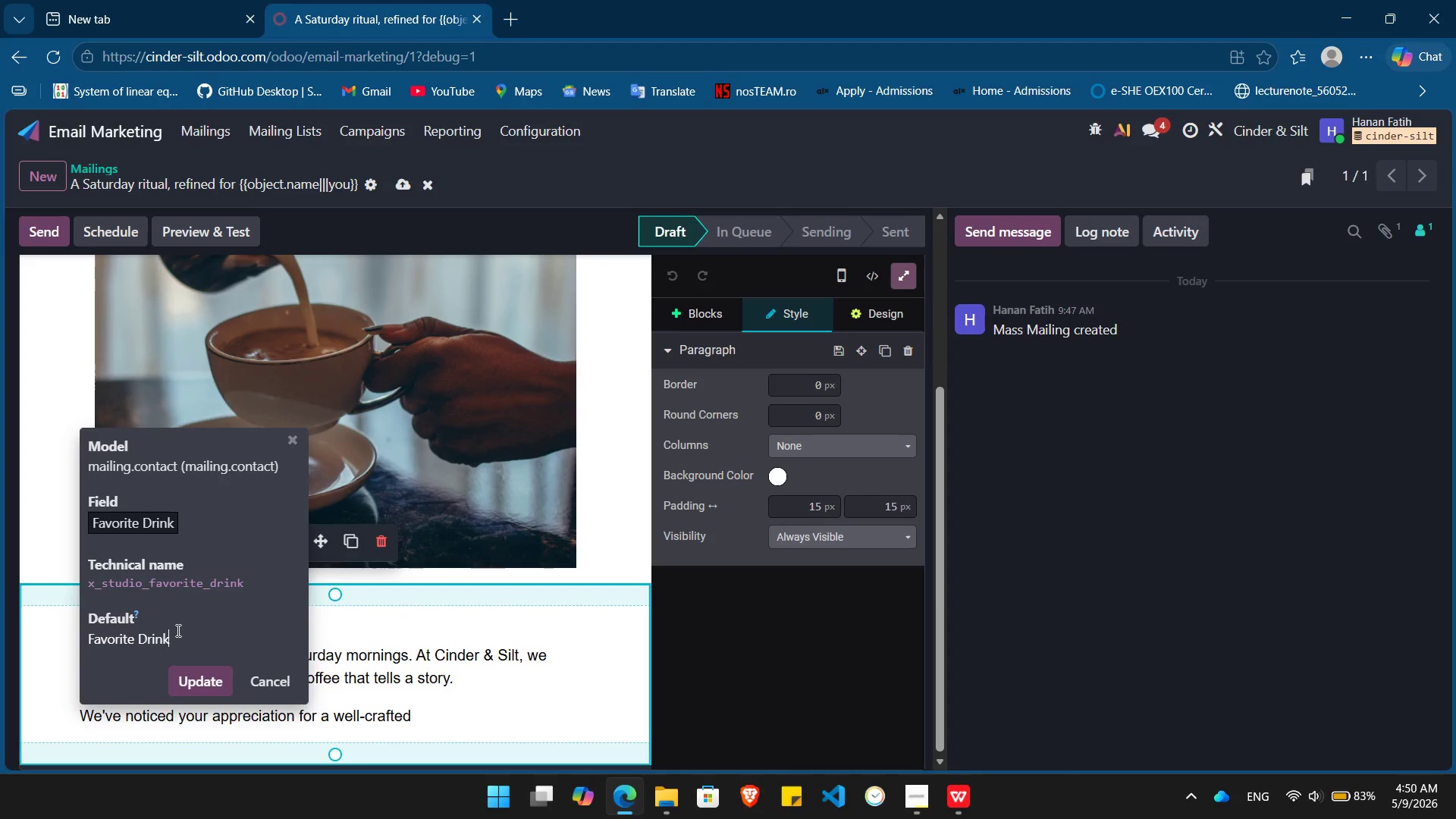 
double_click([177, 630])
 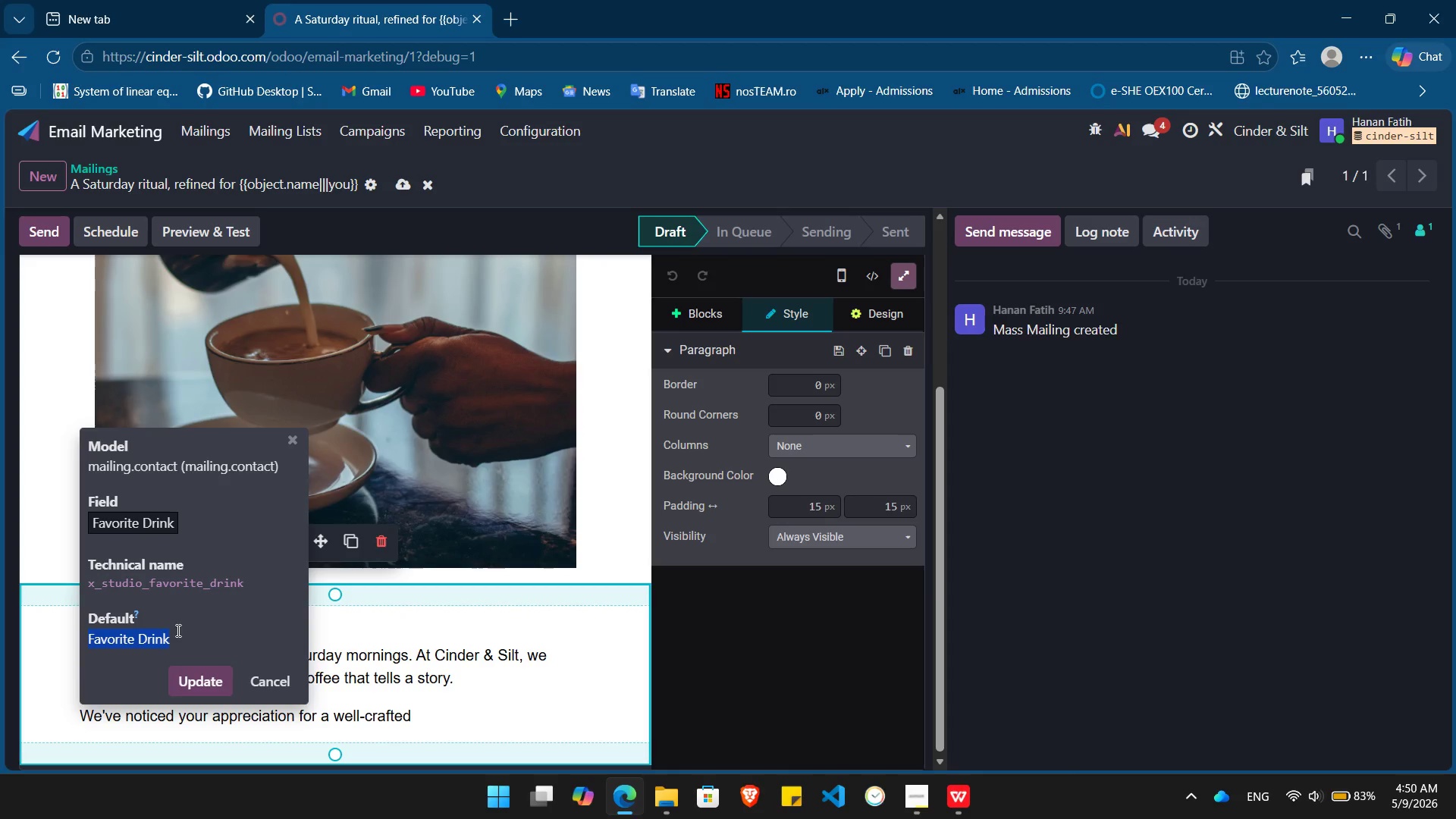 
triple_click([177, 630])
 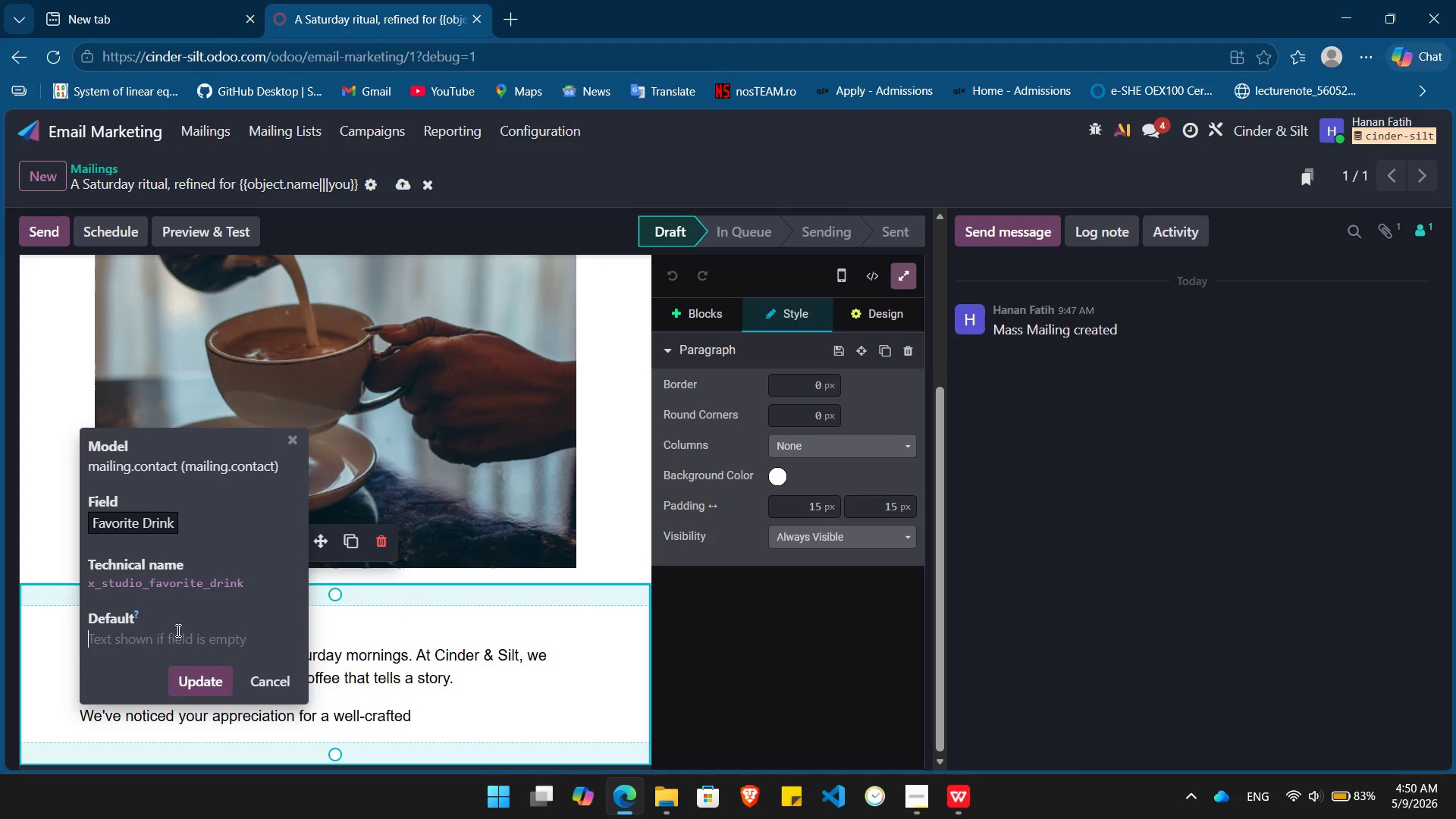 
key(Backspace)
type({{ object.)
 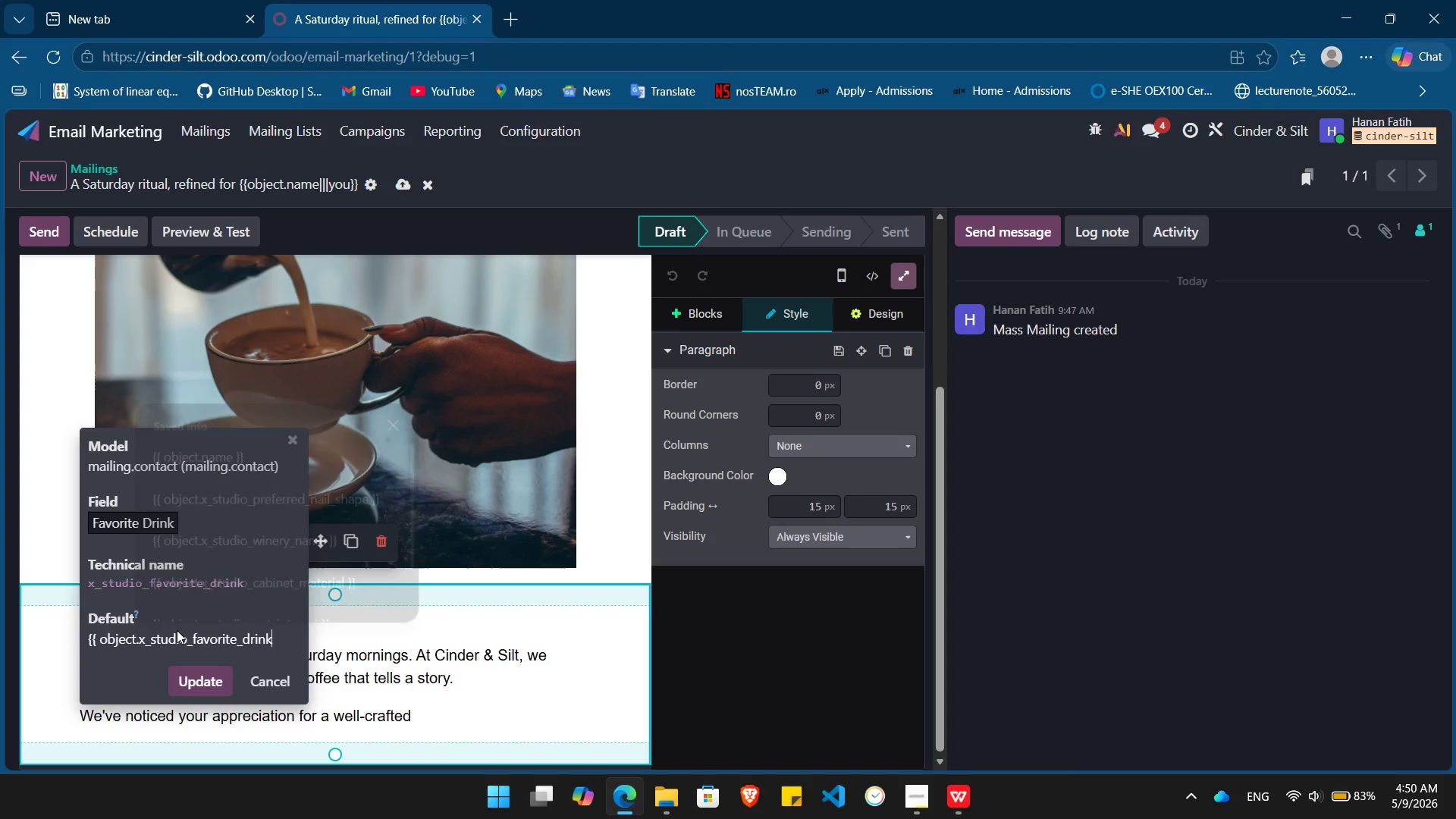 
 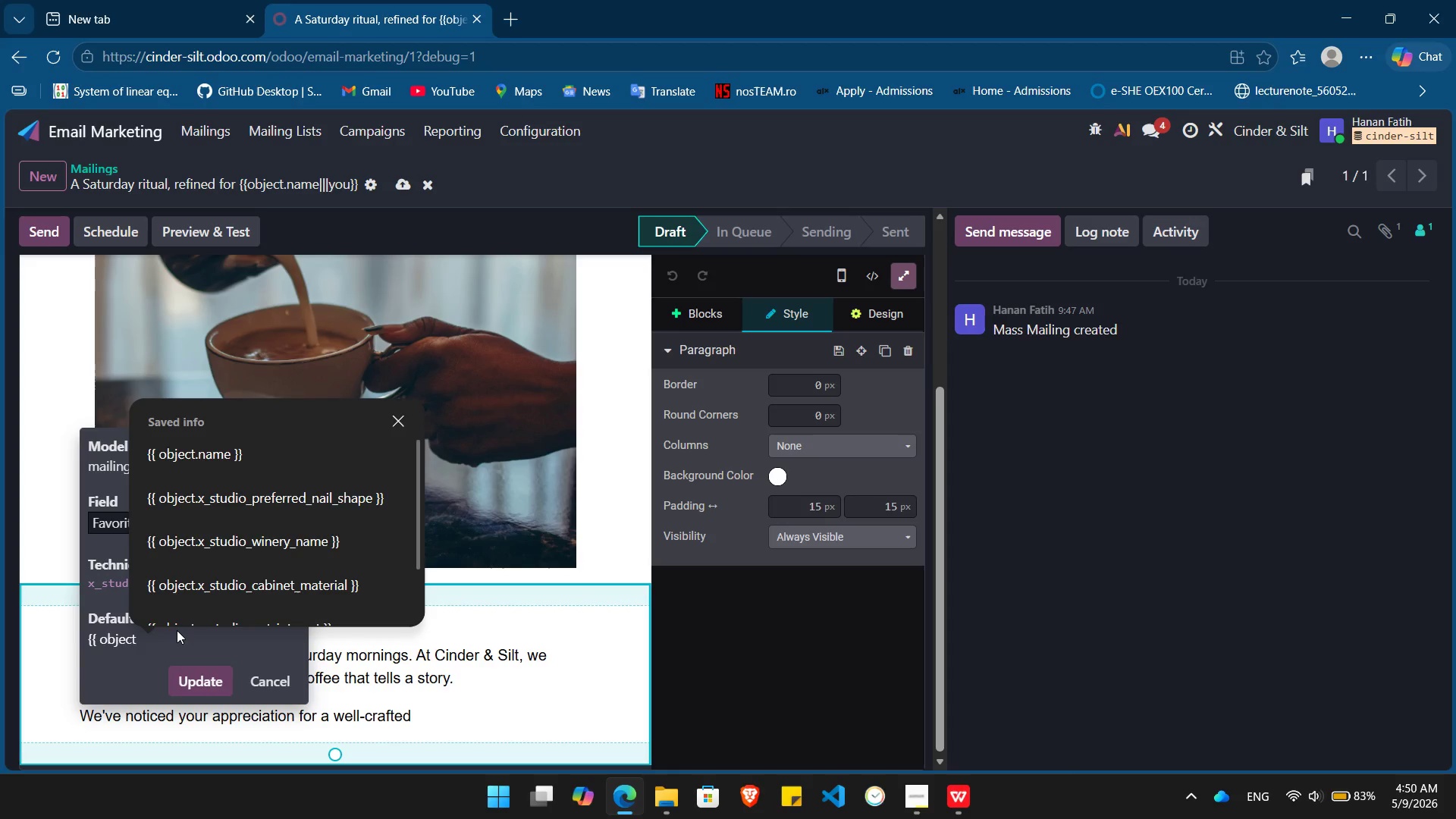 
key(Control+ControlLeft)
 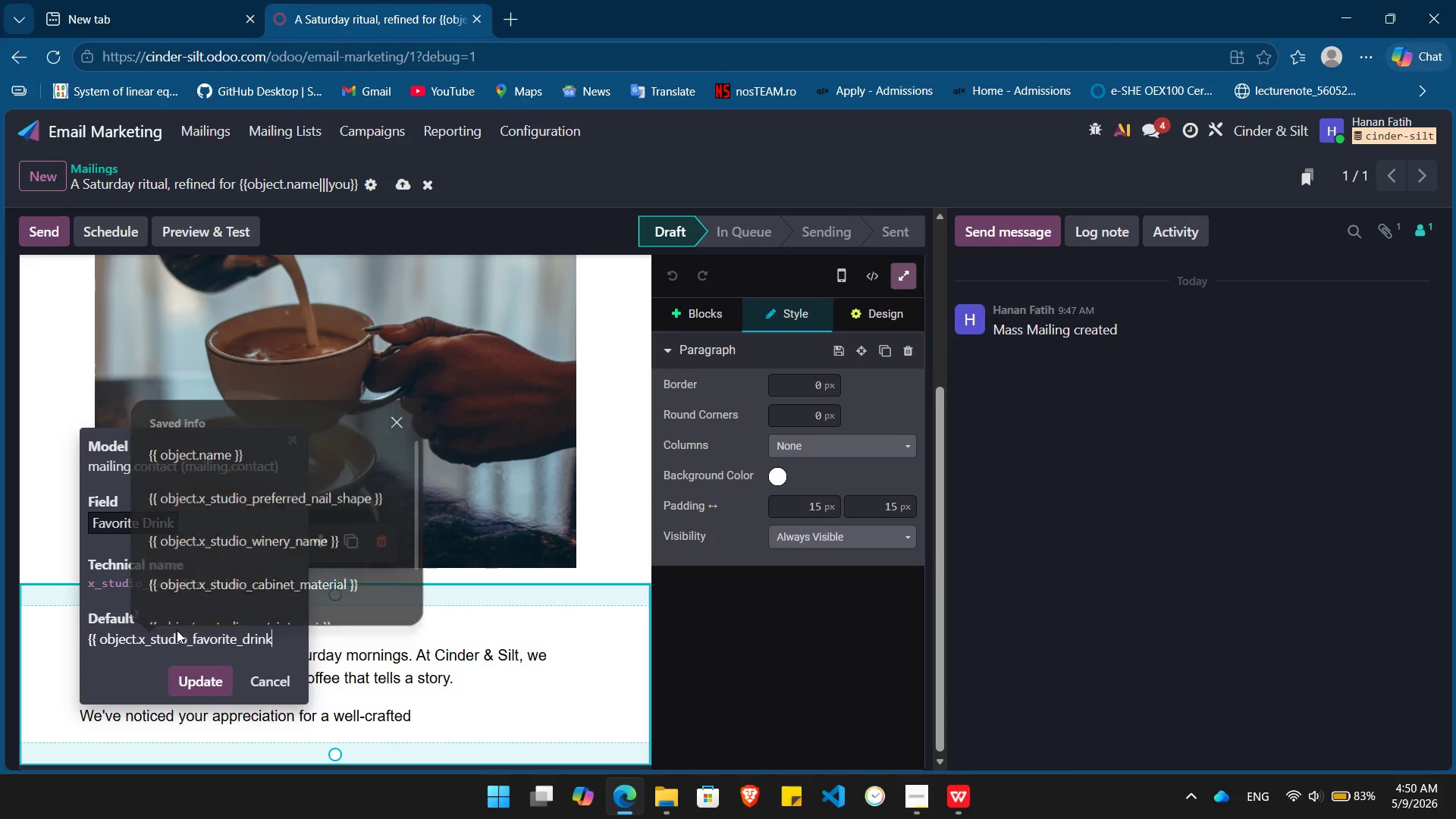 
key(Control+V)
 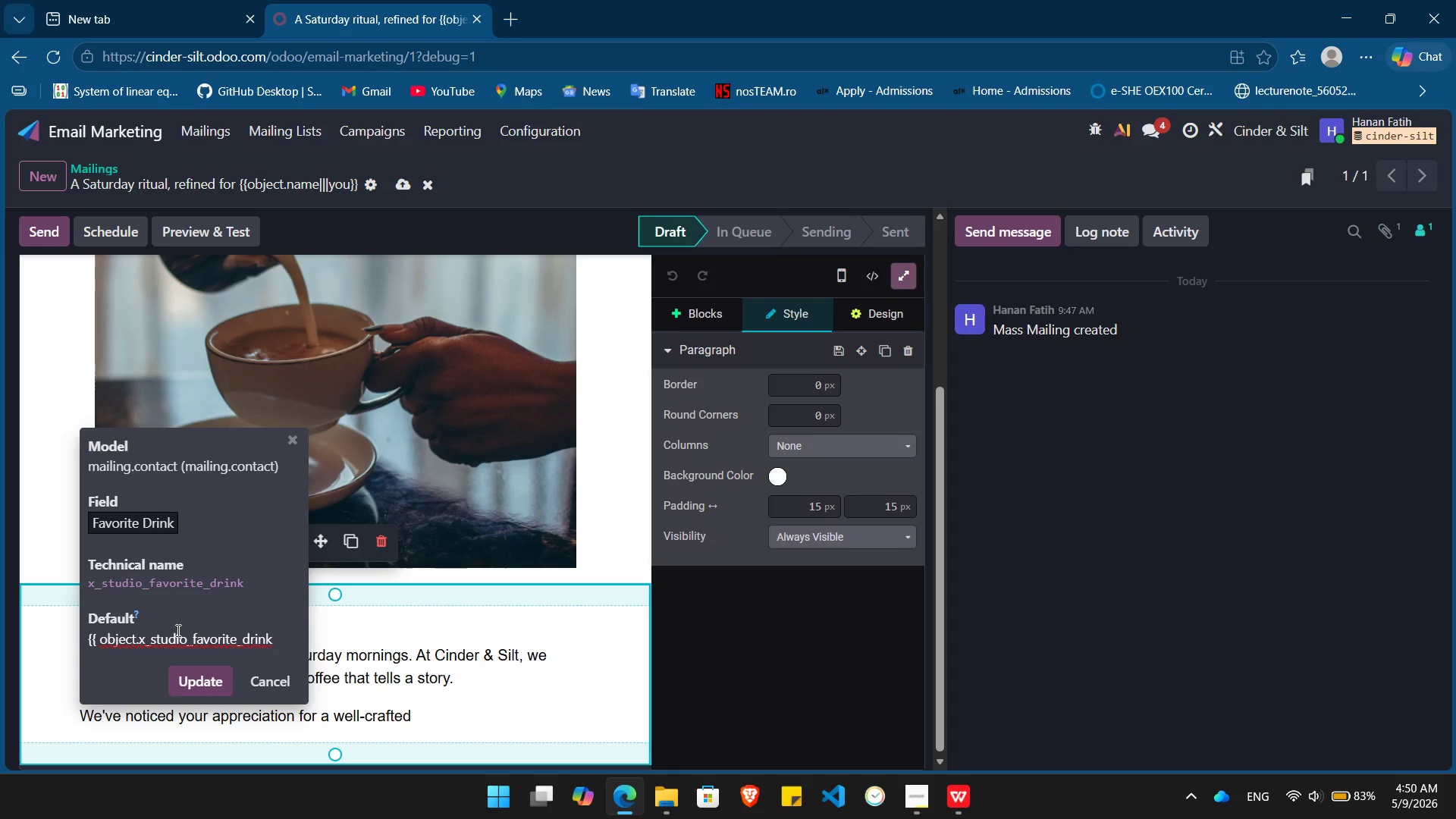 
key(Space)
 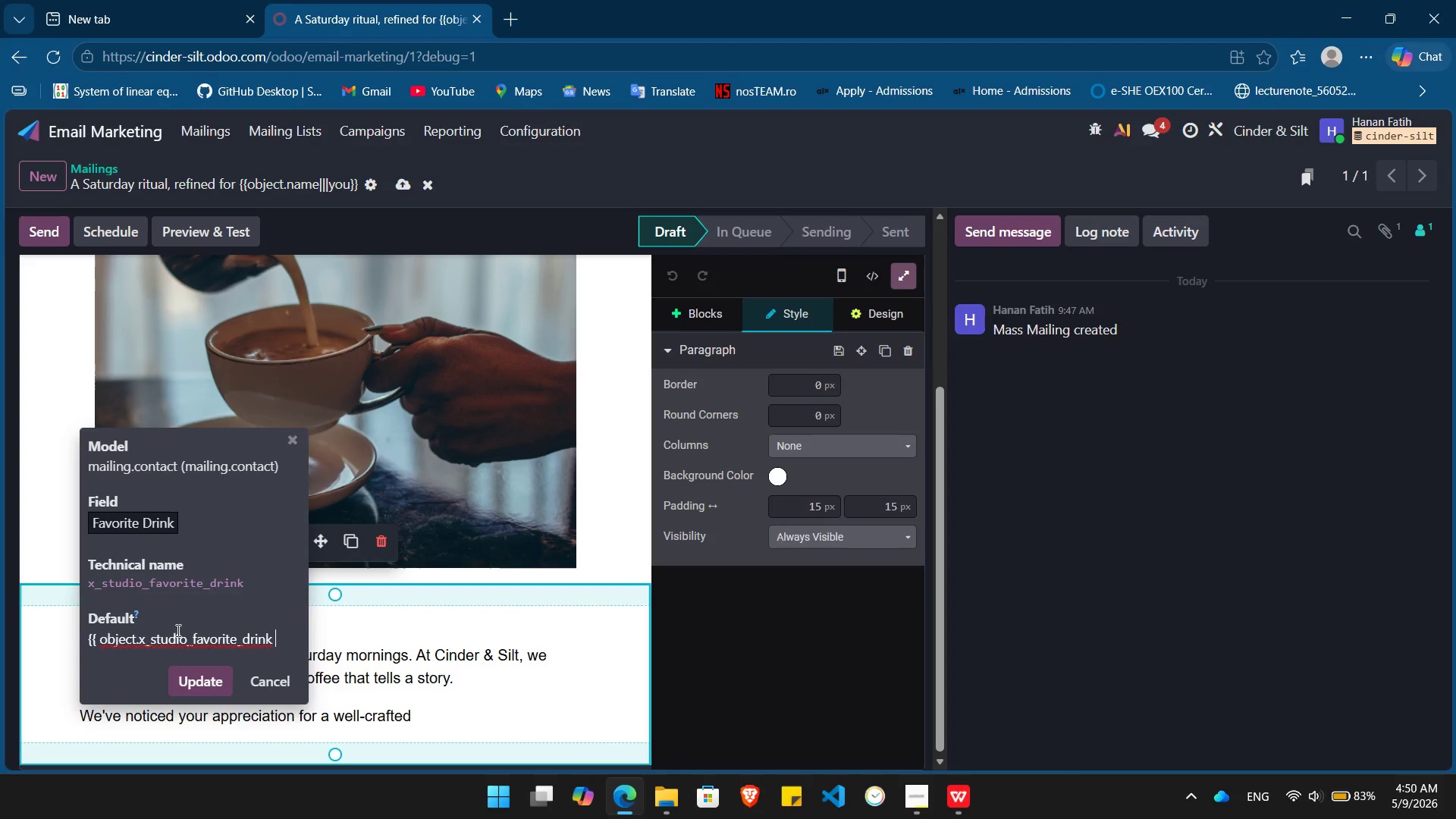 
key(Shift+BracketRight)
 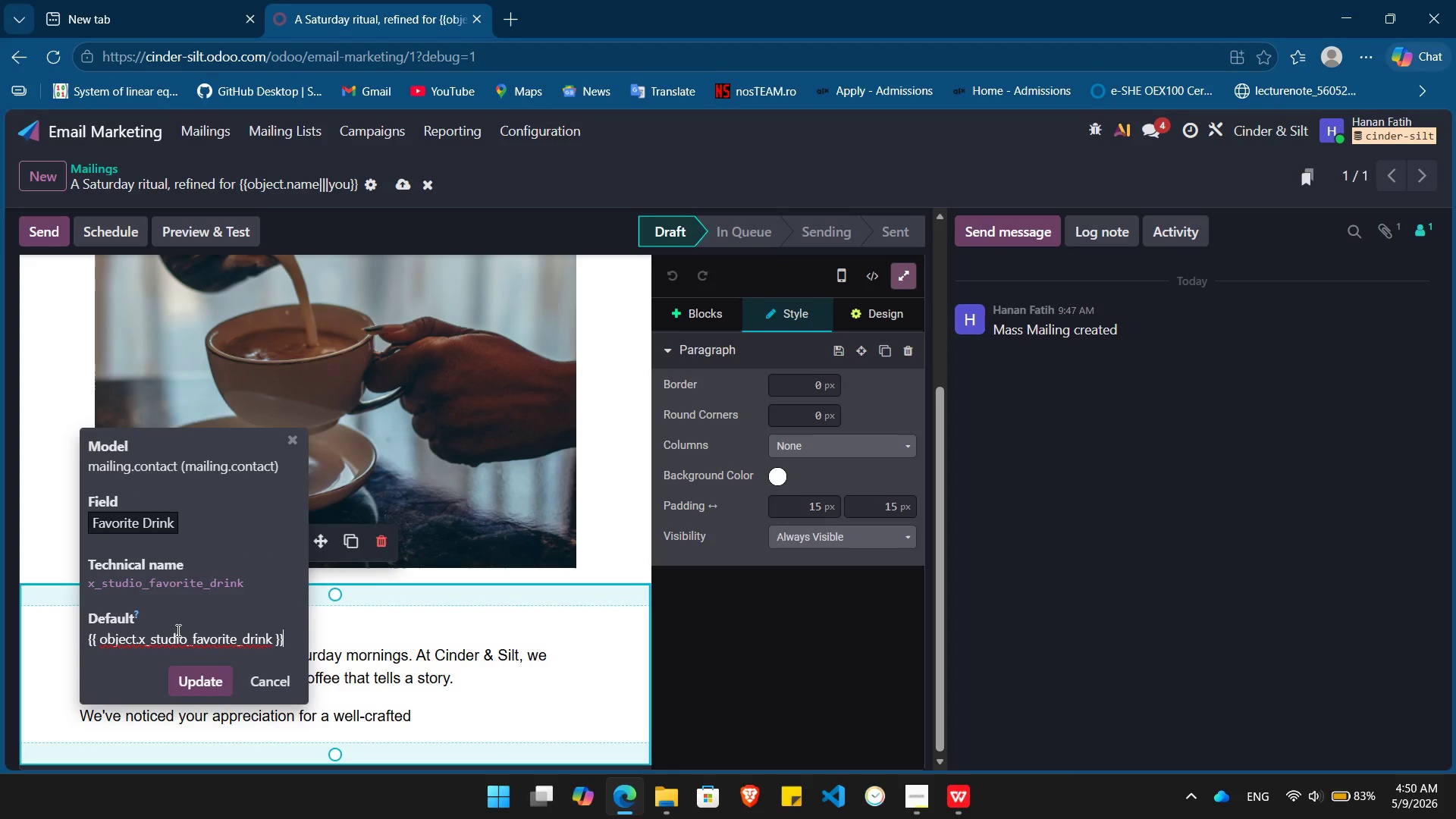 
key(Shift+BracketRight)
 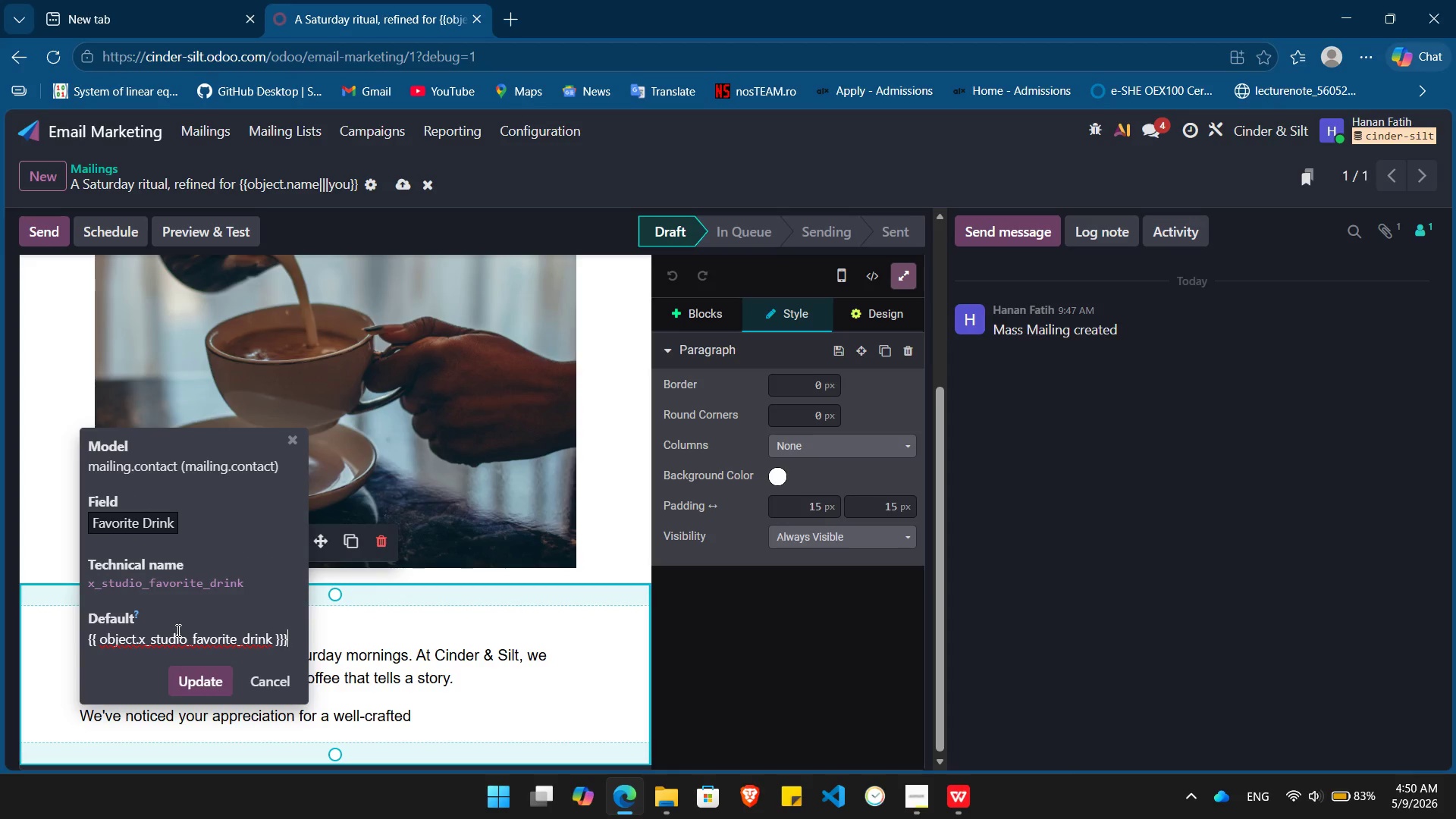 
key(Shift+BracketRight)
 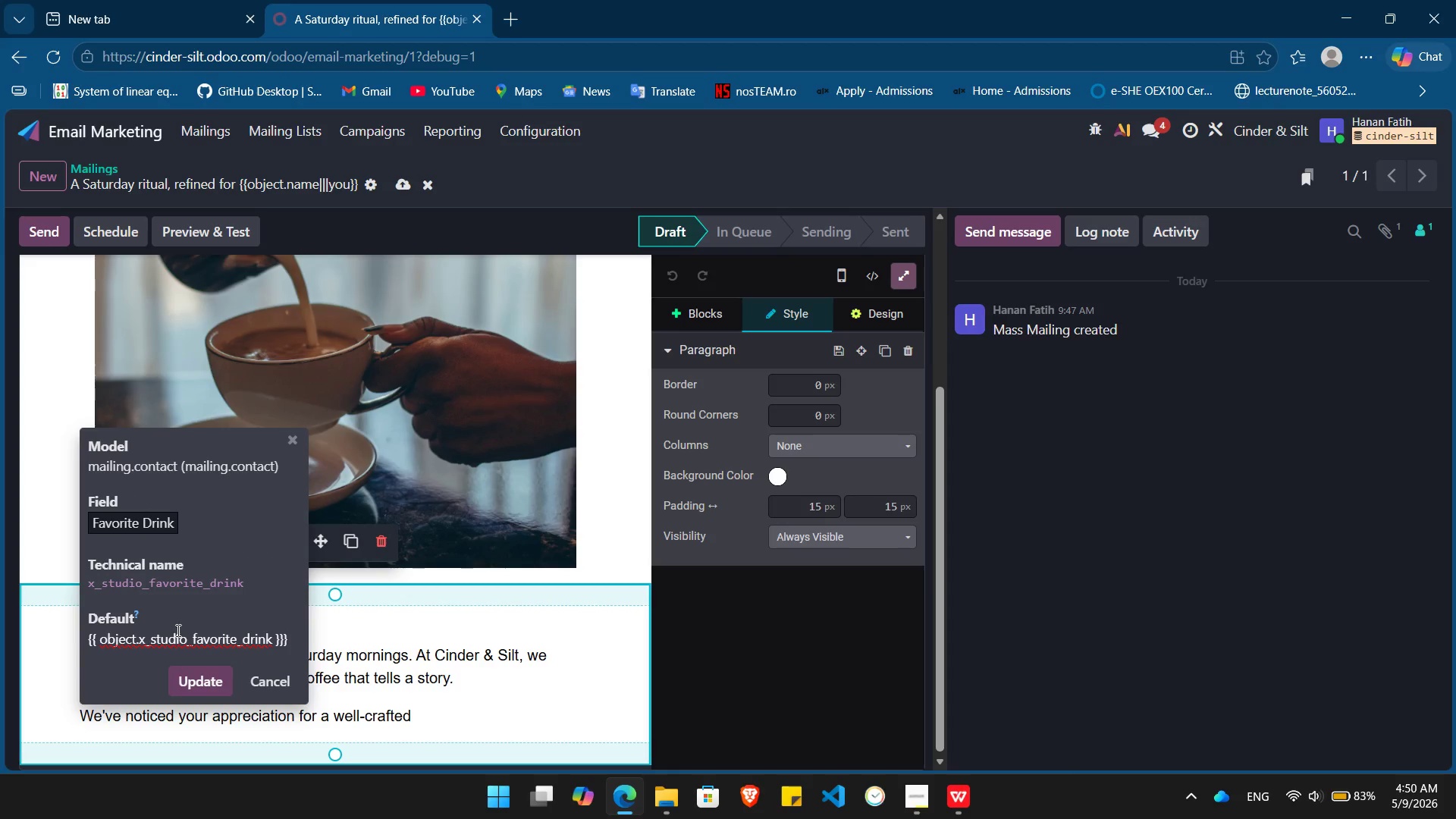 
key(Backspace)
 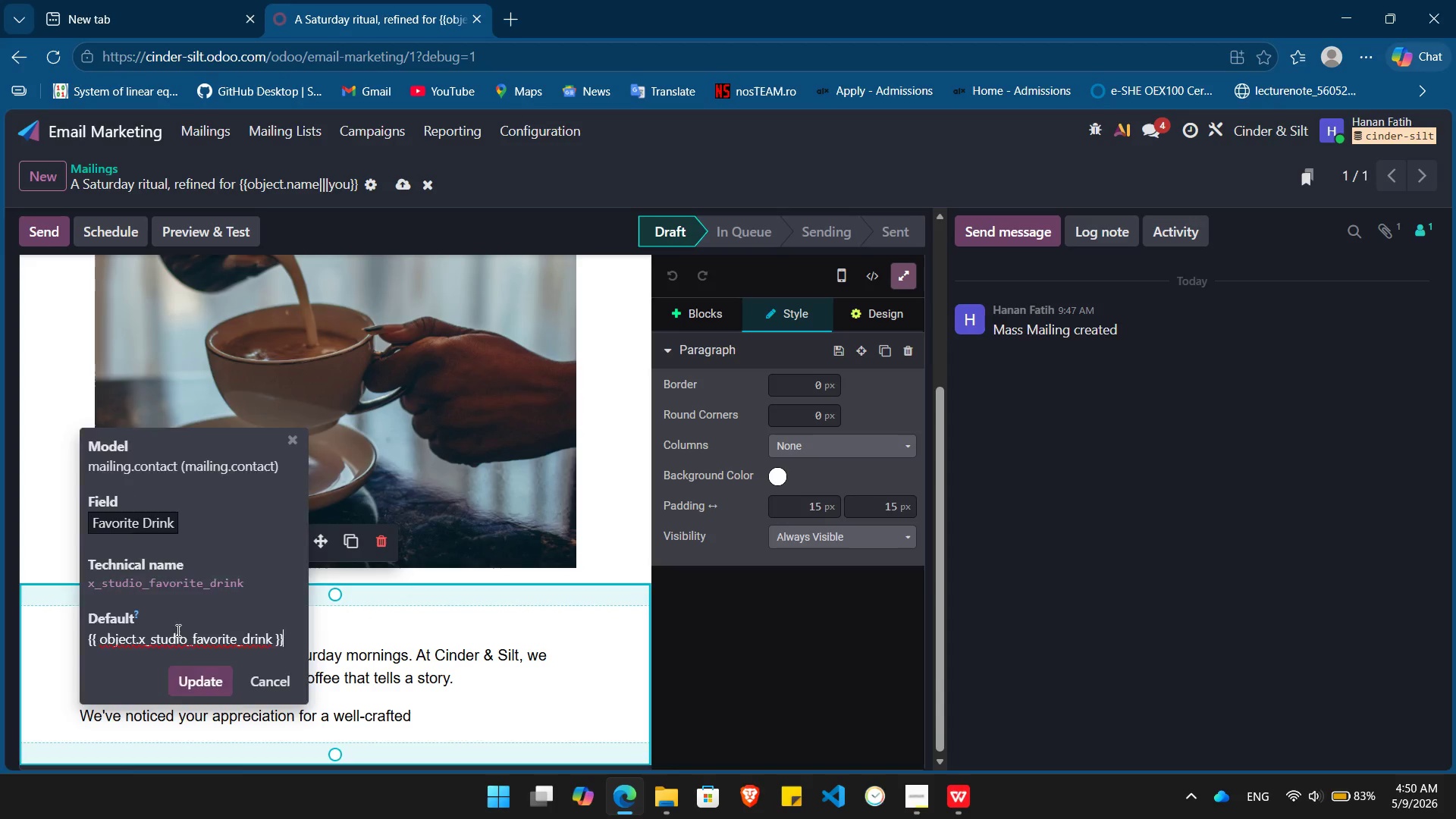 
key(Enter)
 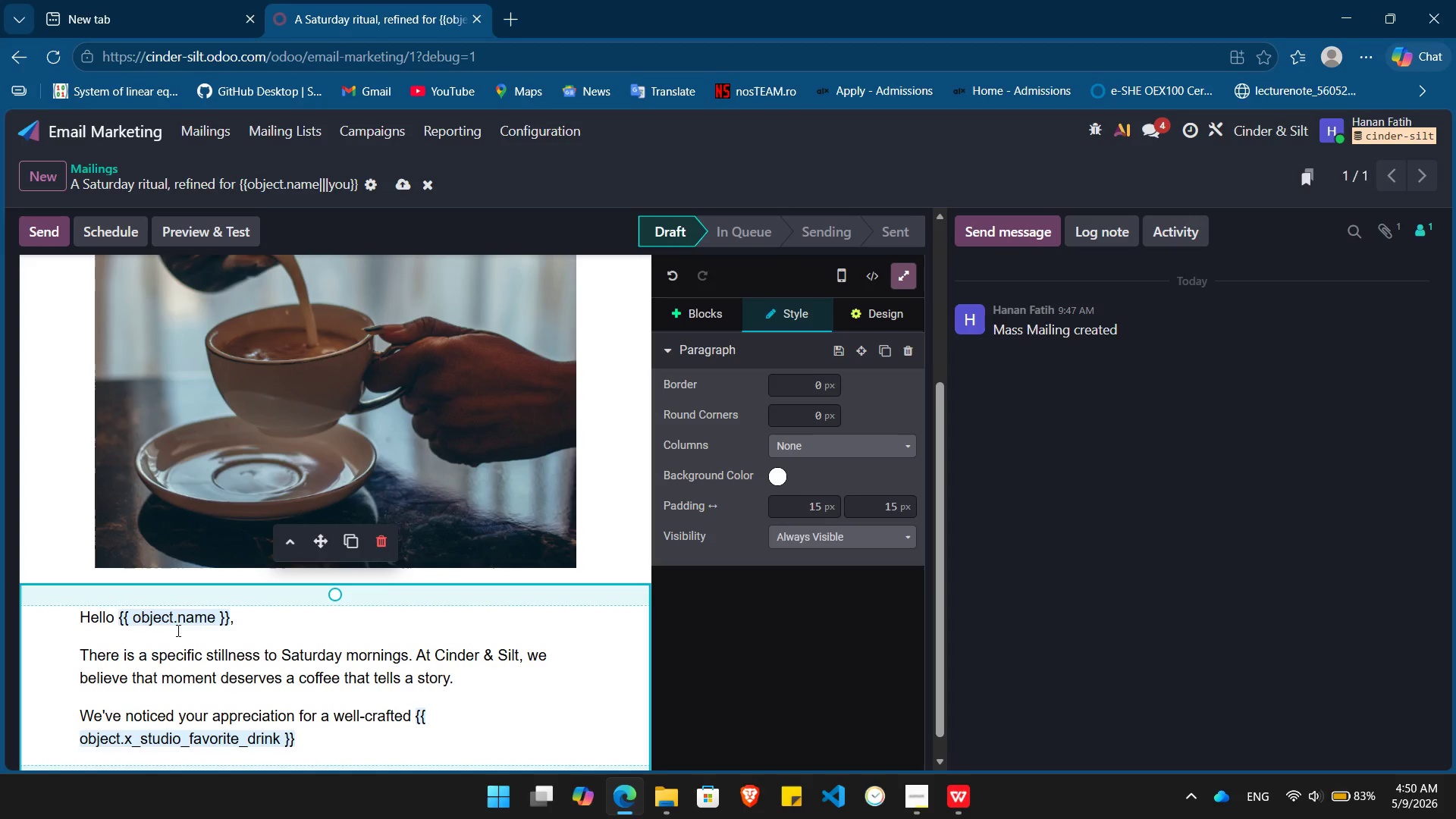 
type(, and it's that shared love for the bean that inspired )
 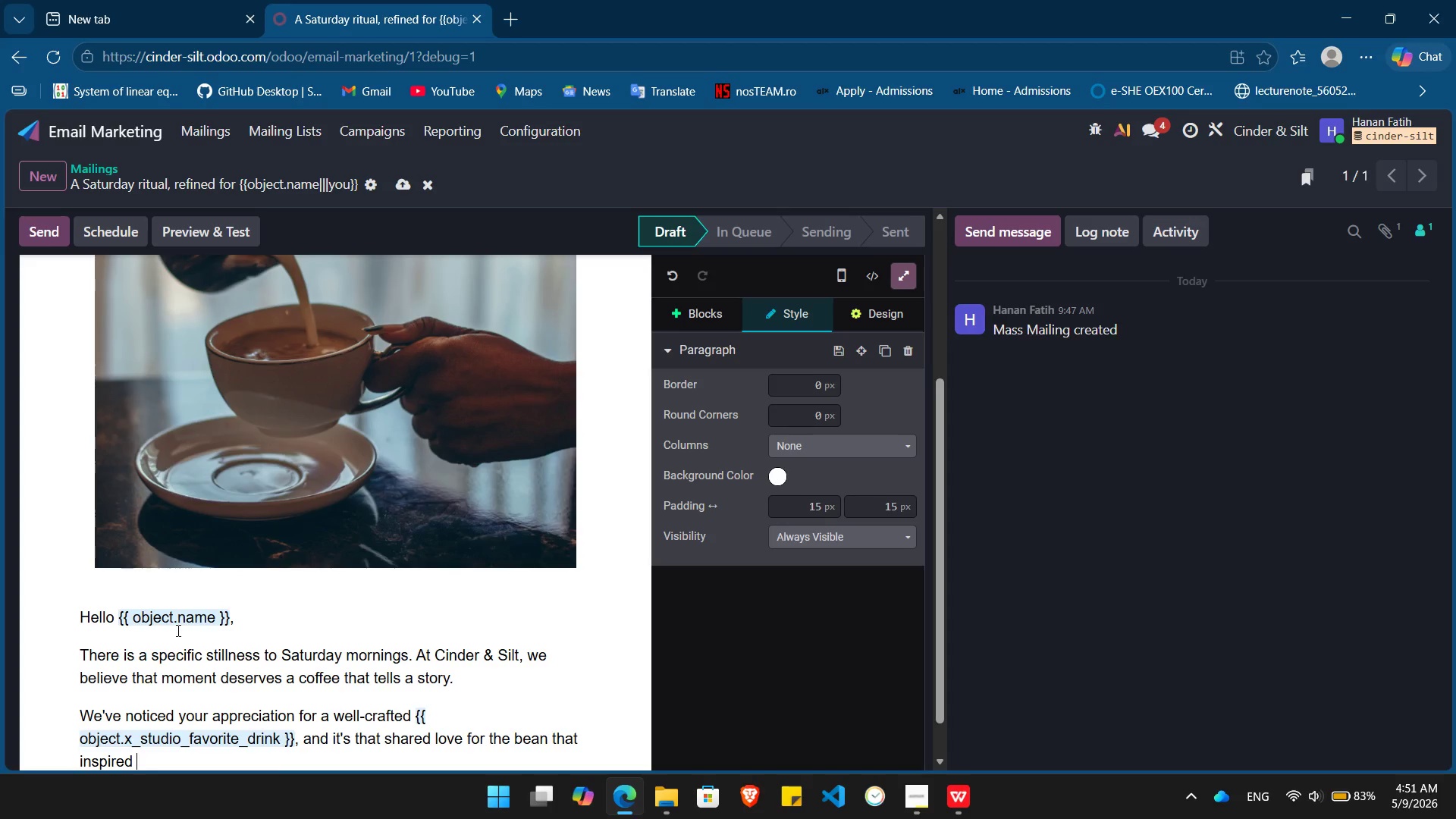 
key(Control+B)
 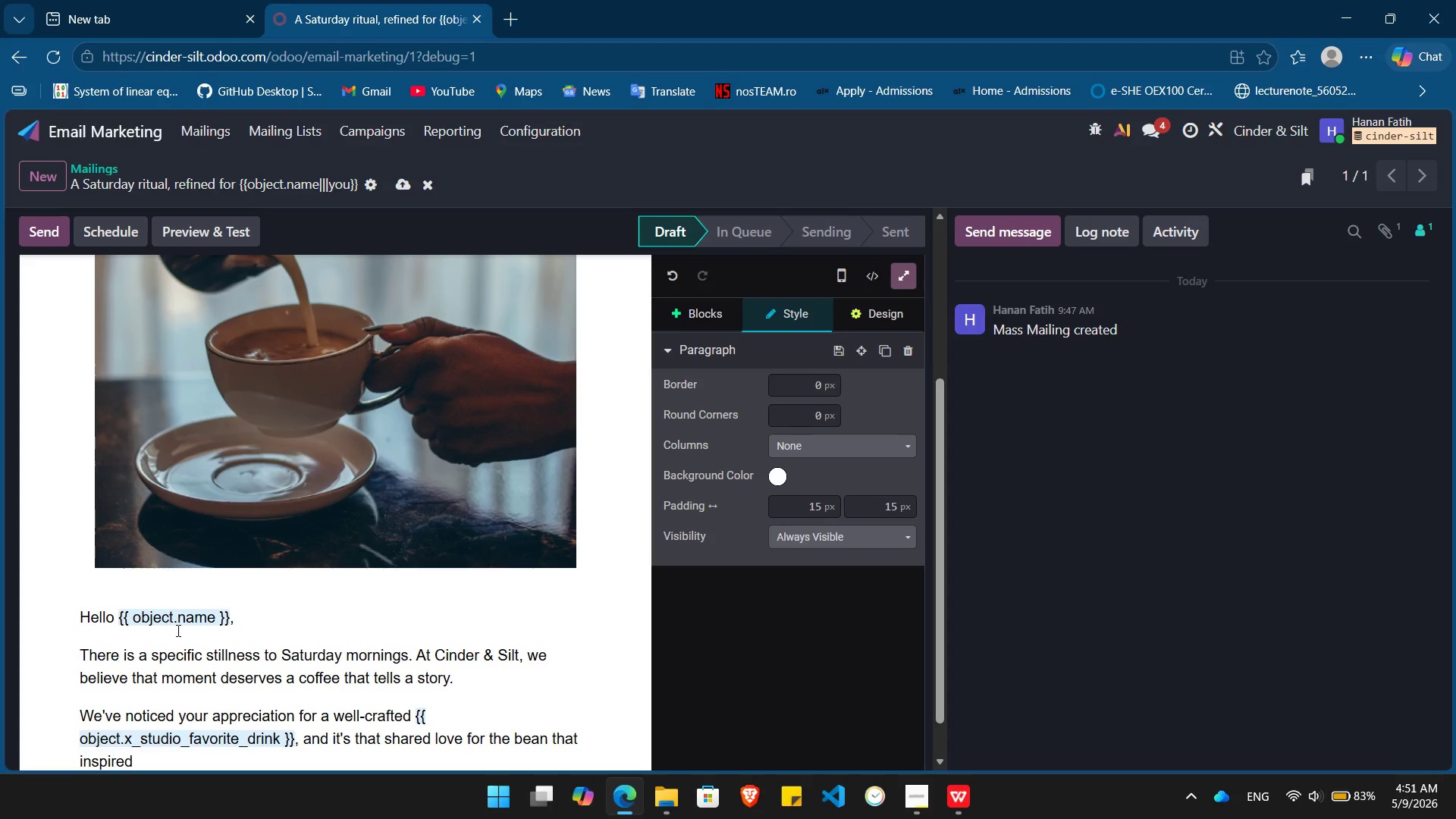 
type(Single Origin Saturday. )
 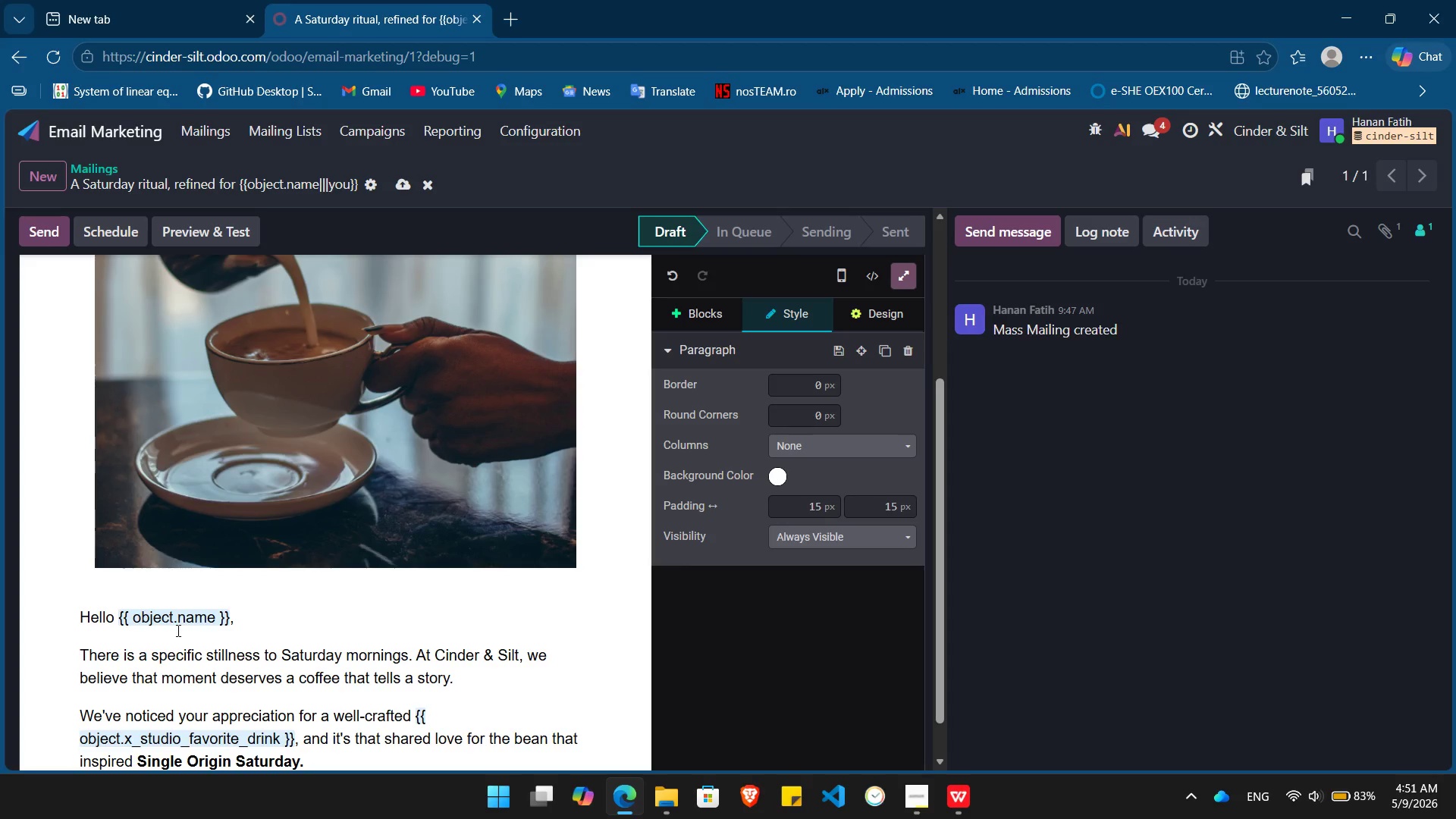 
 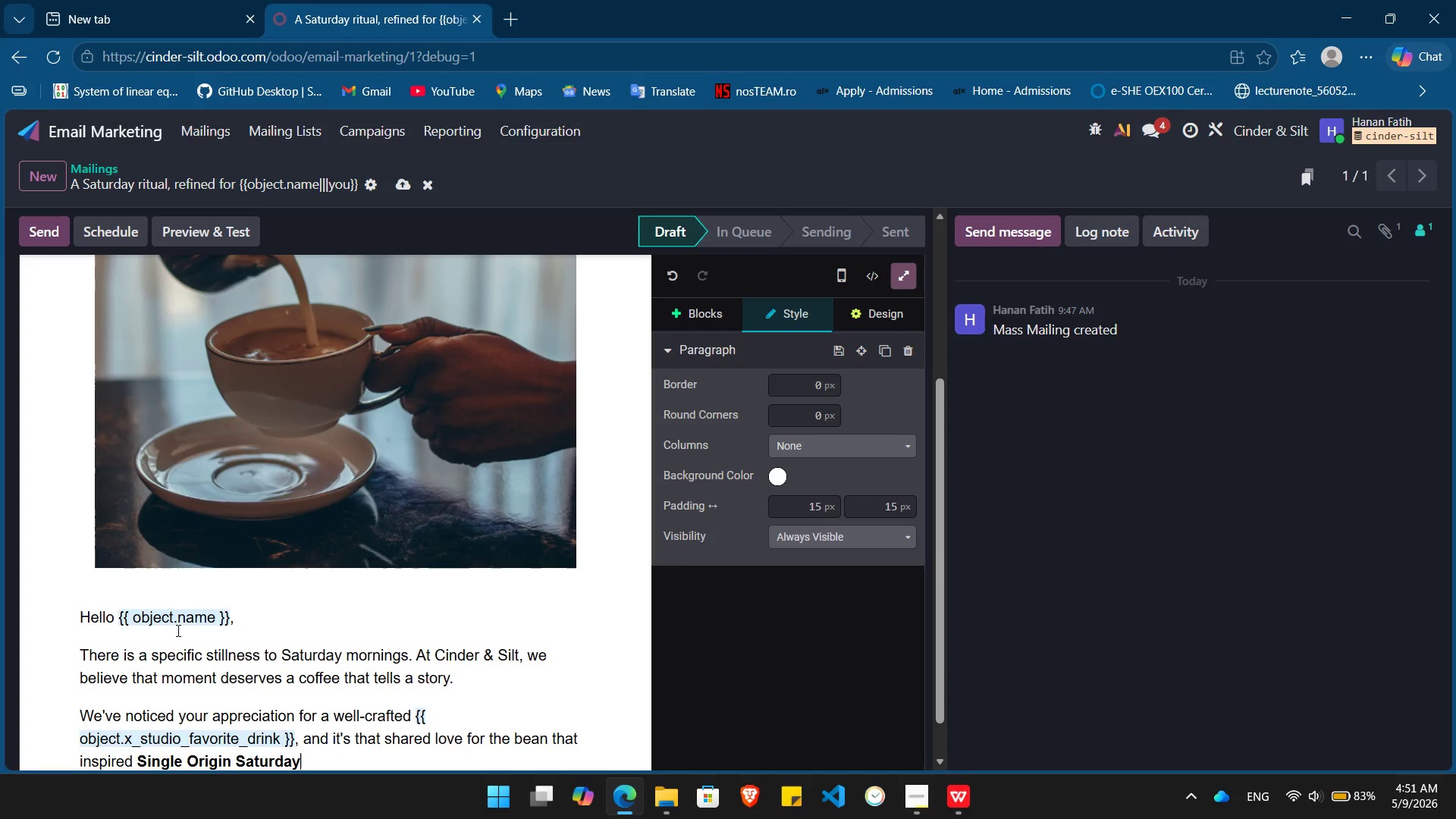 
key(Control+ControlLeft)
 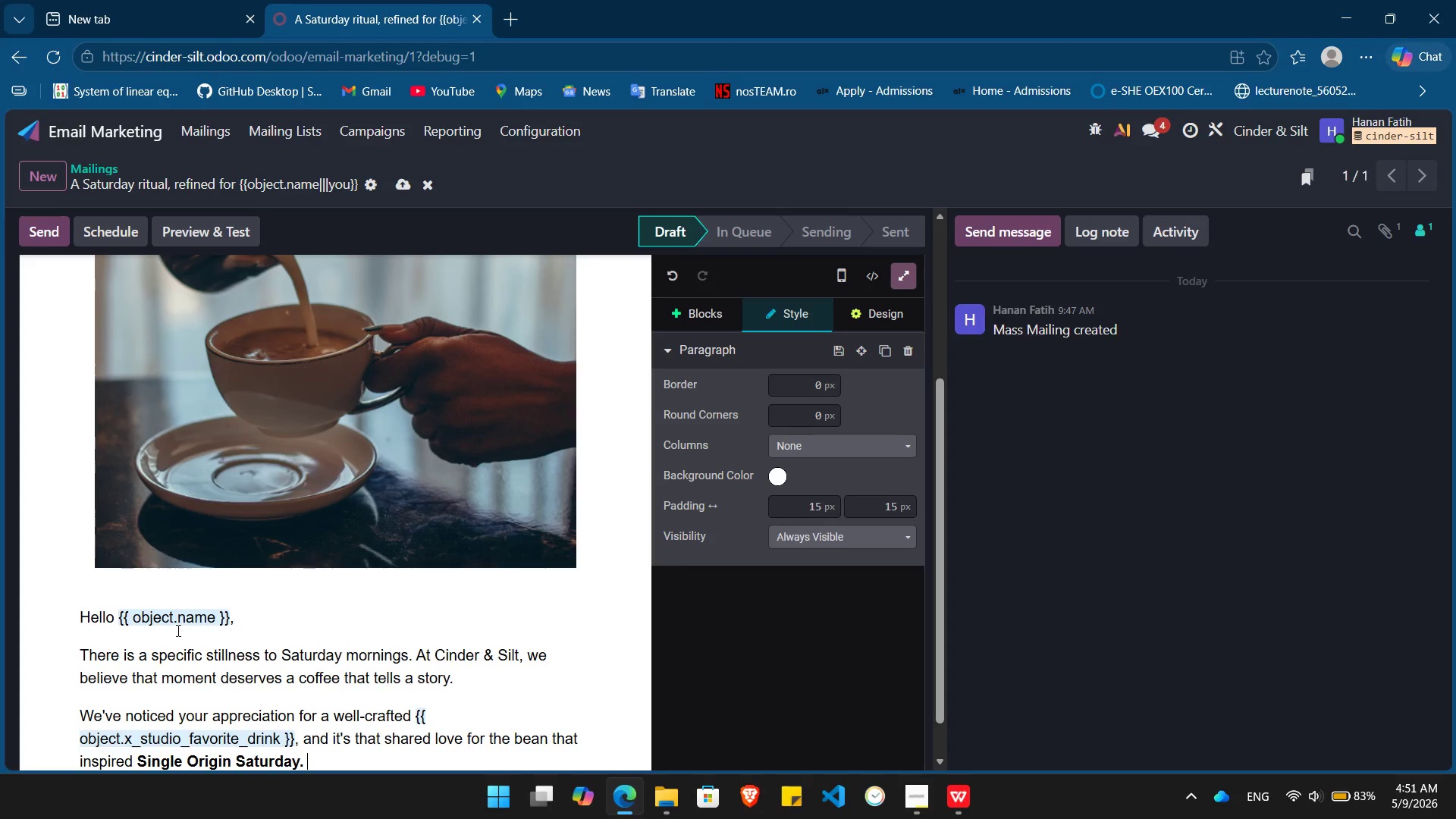 
key(Control+B)
 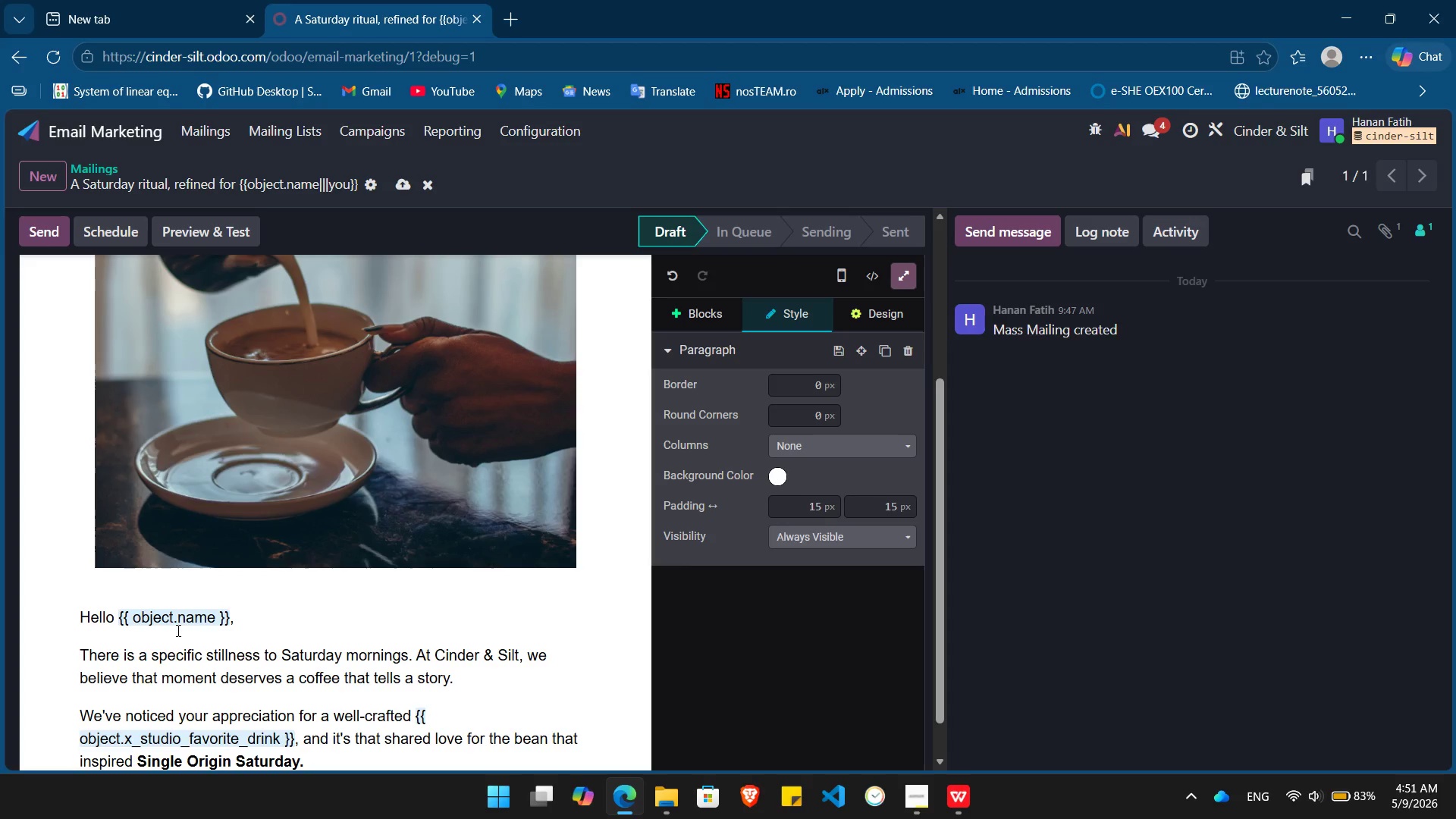 
type(This is new )
key(Backspace)
key(Backspace)
key(Backspace)
key(Backspace)
type(our new, invitation-only subscription designed to bring the world's most distinct mocrolots directly from our roastery to your doorstep in /)
 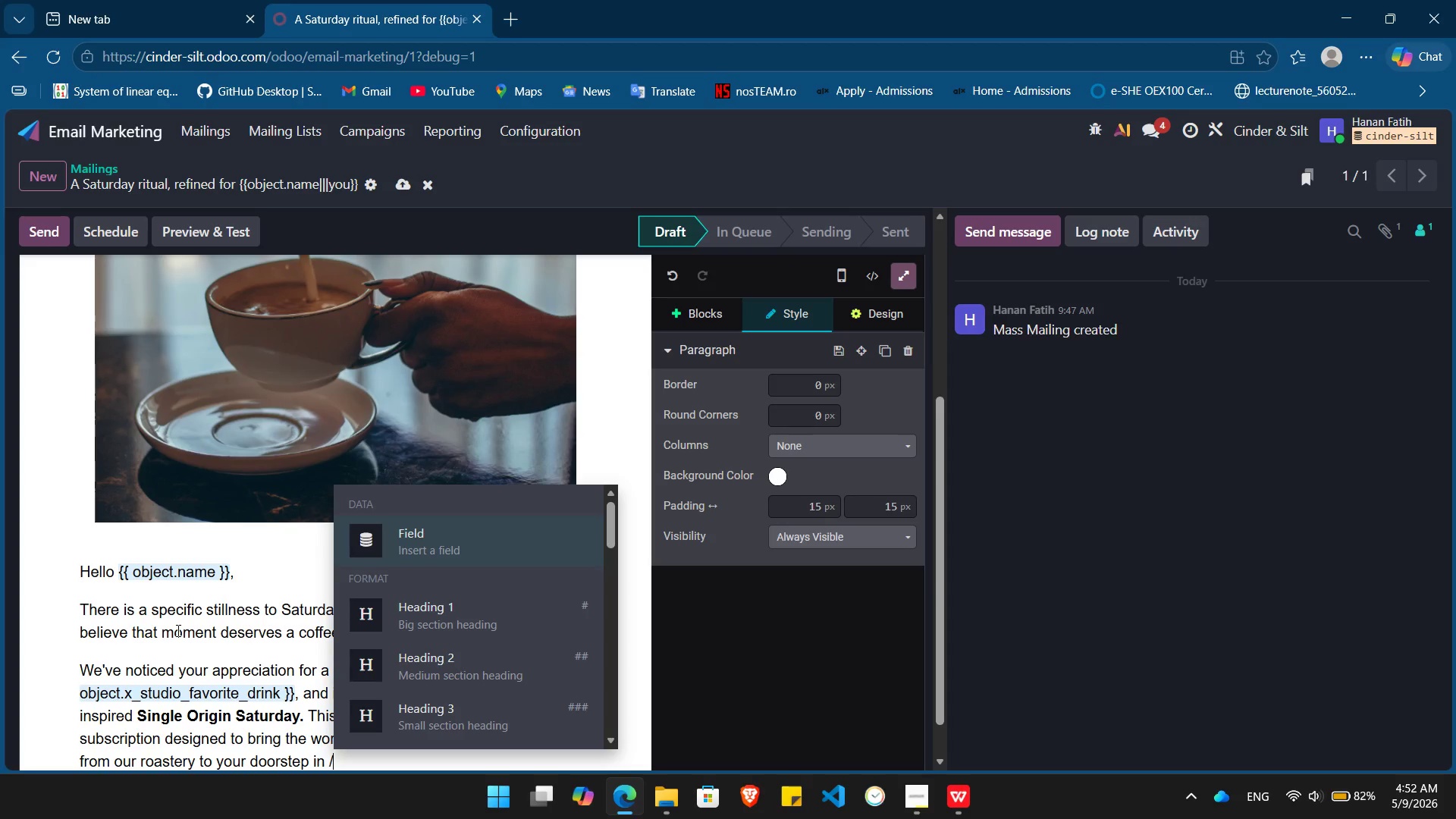 
key(Enter)
 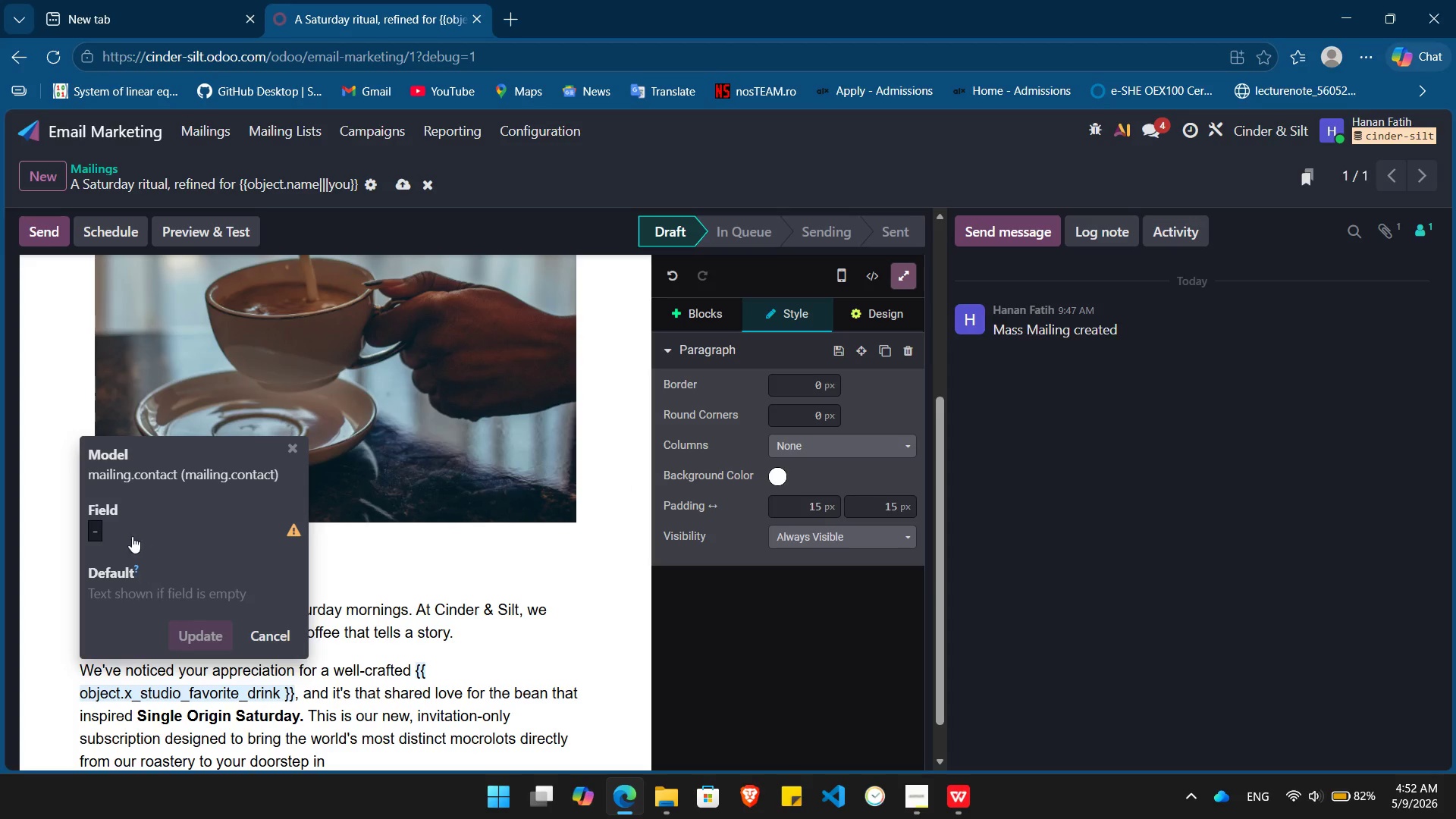 
left_click([132, 519])
 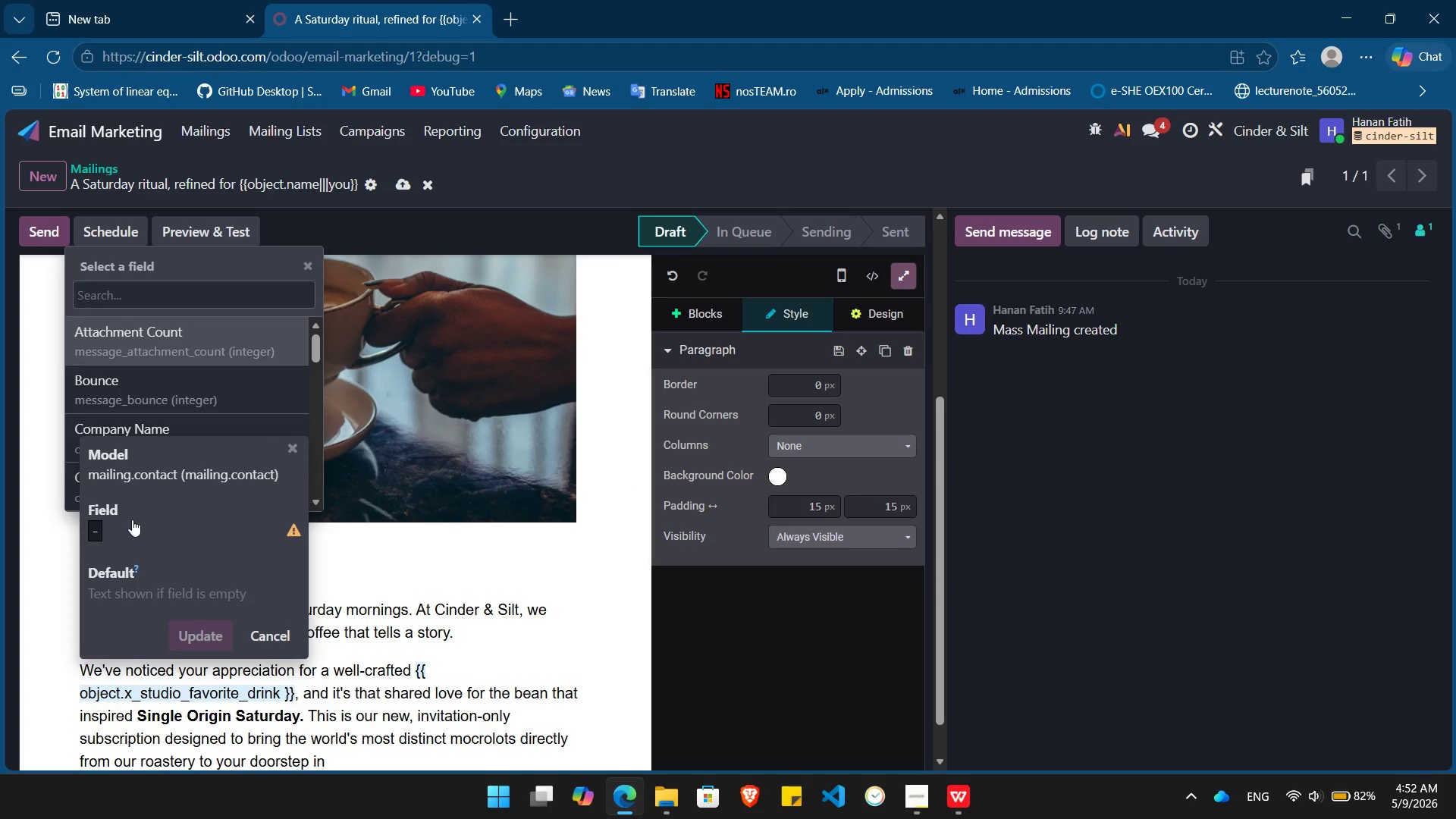 
type(neig)
 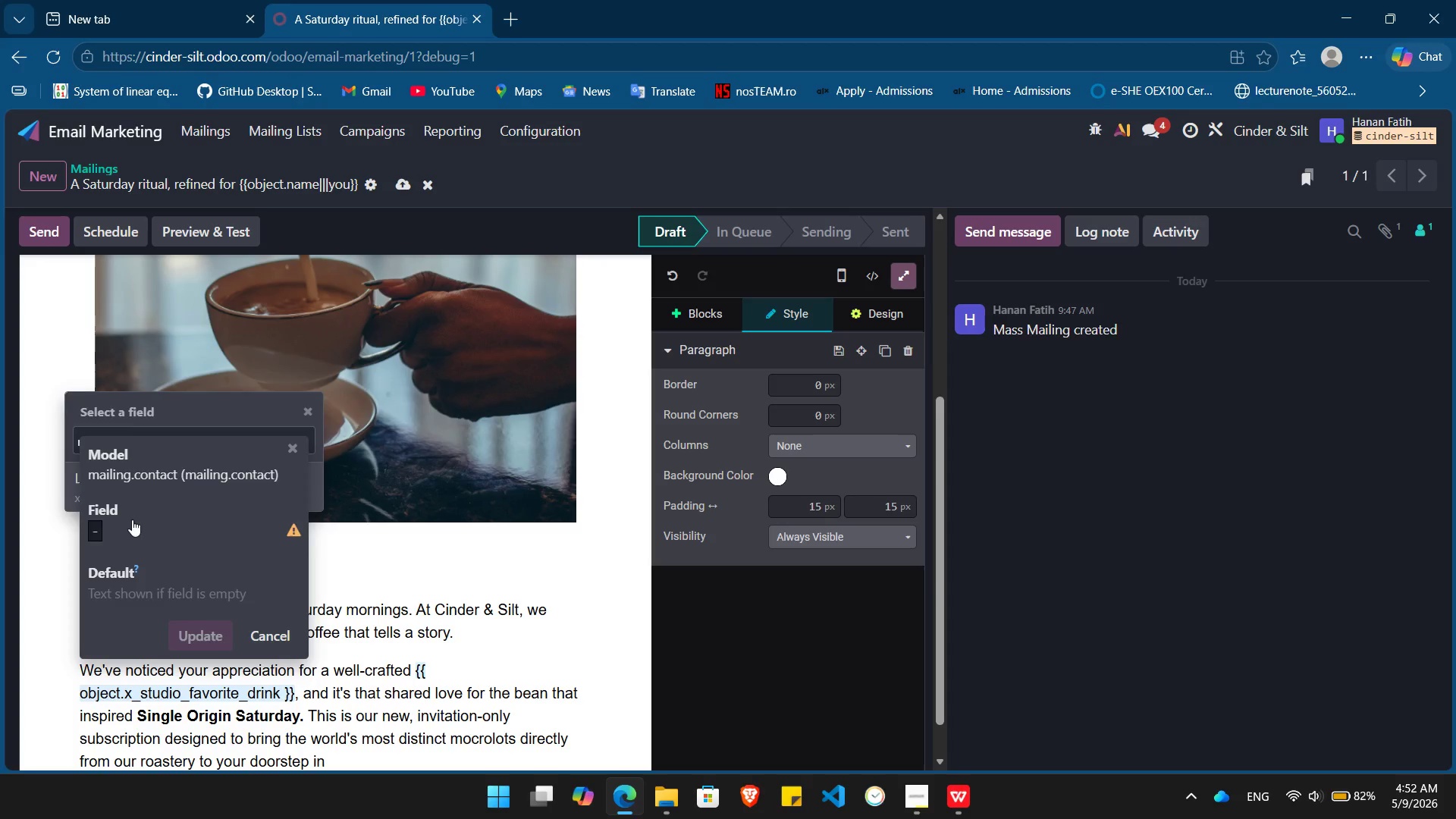 
key(Enter)
 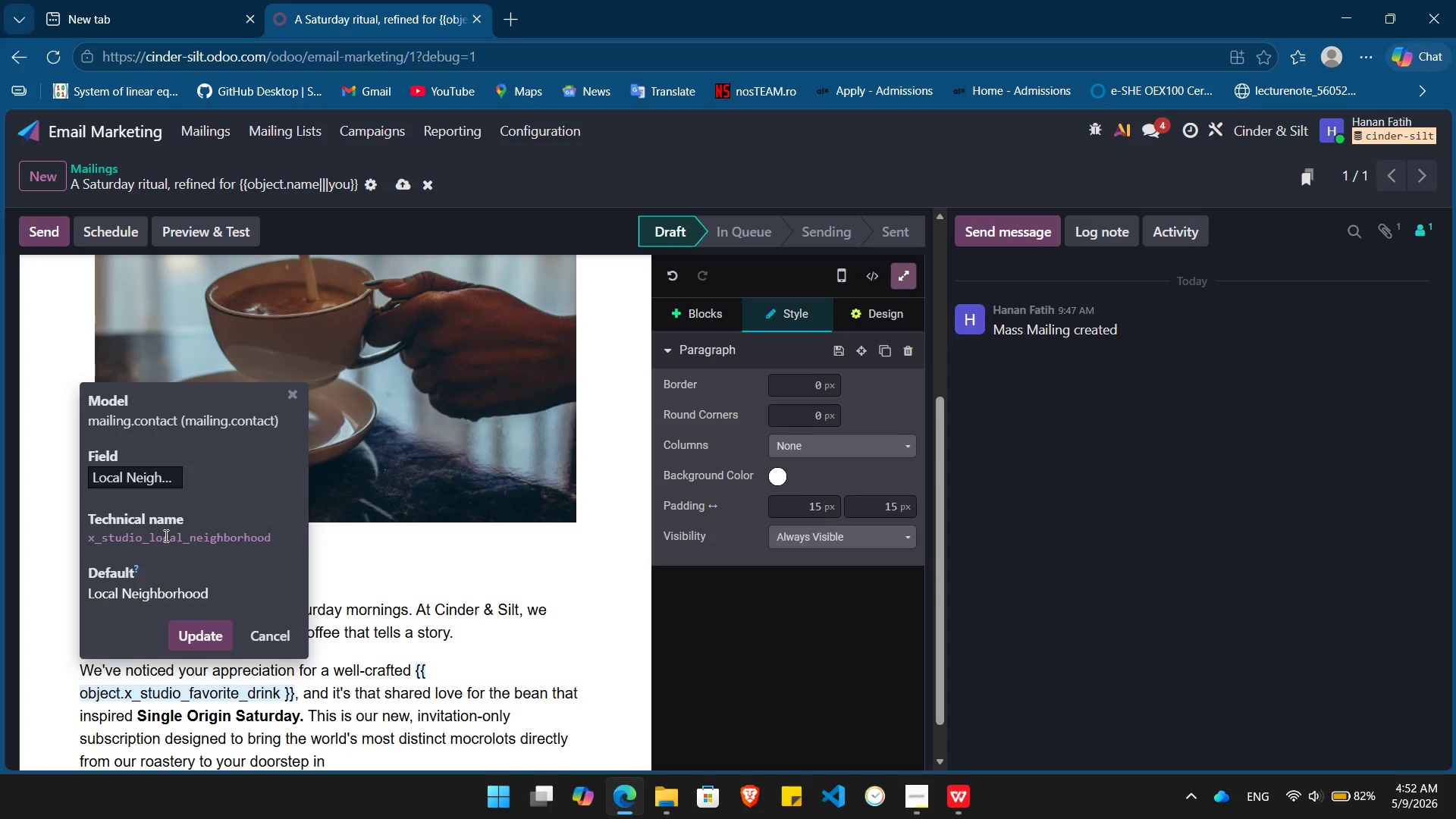 
double_click([165, 535])
 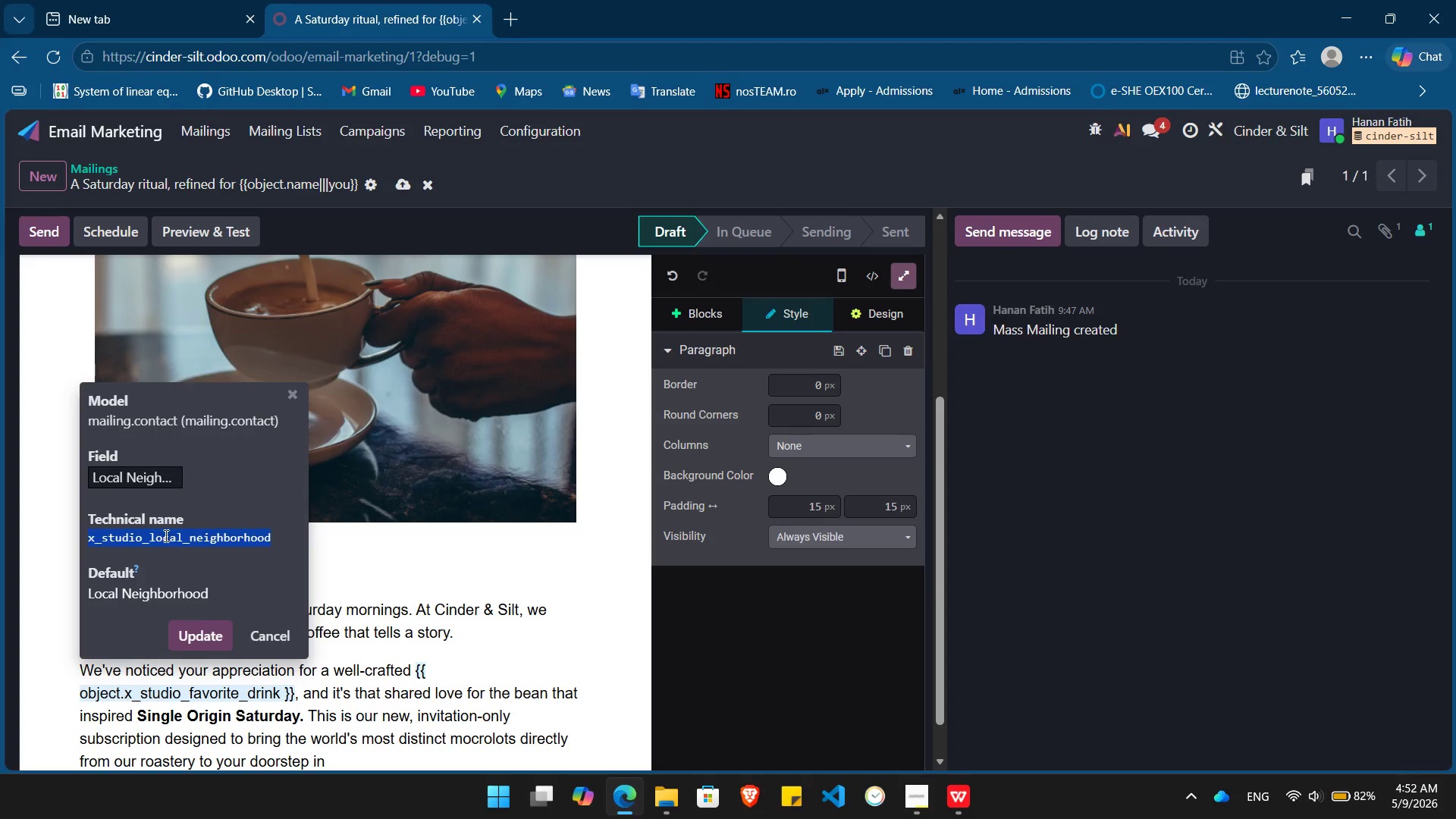 
key(Control+C)
 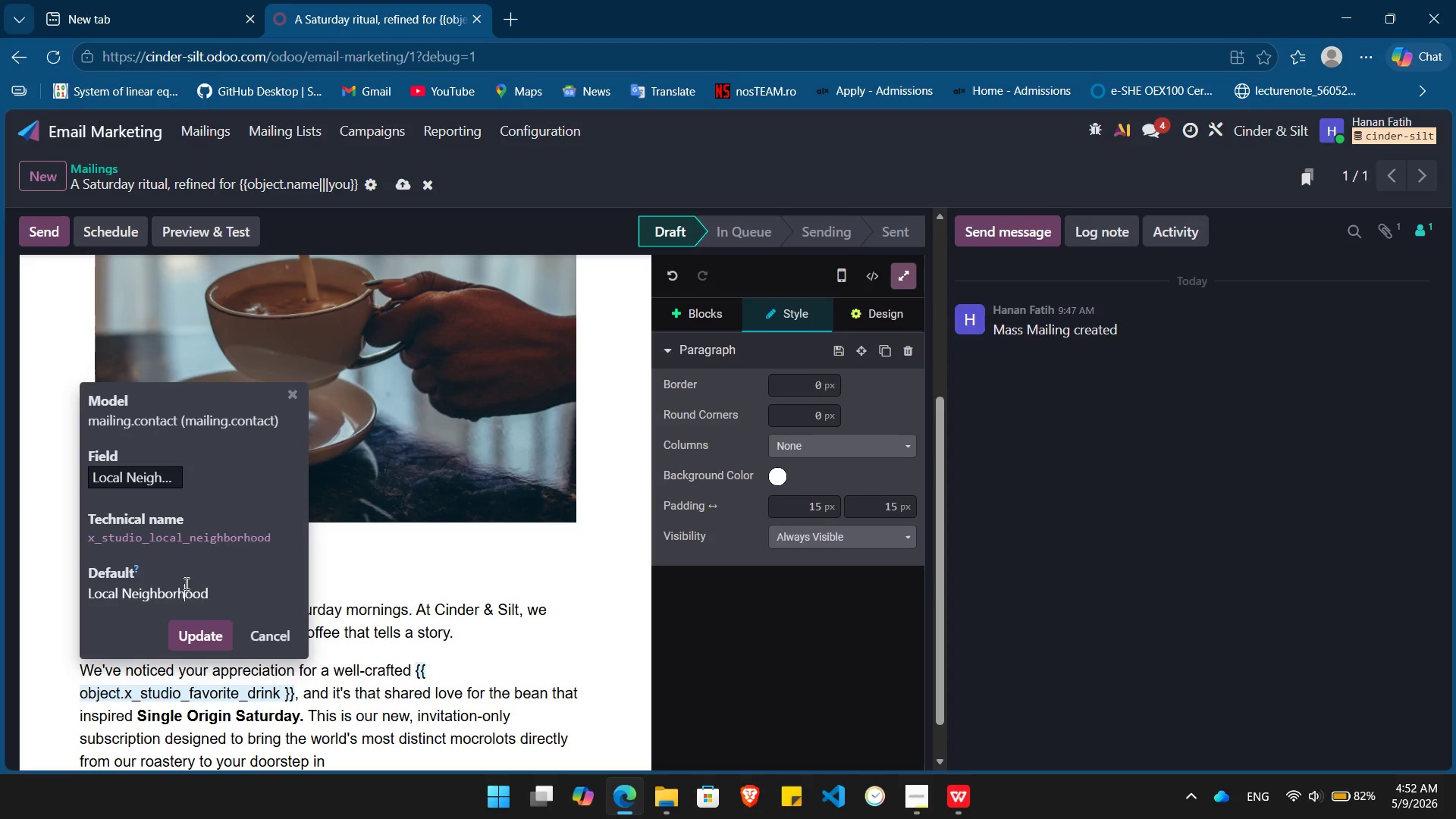 
double_click([185, 583])
 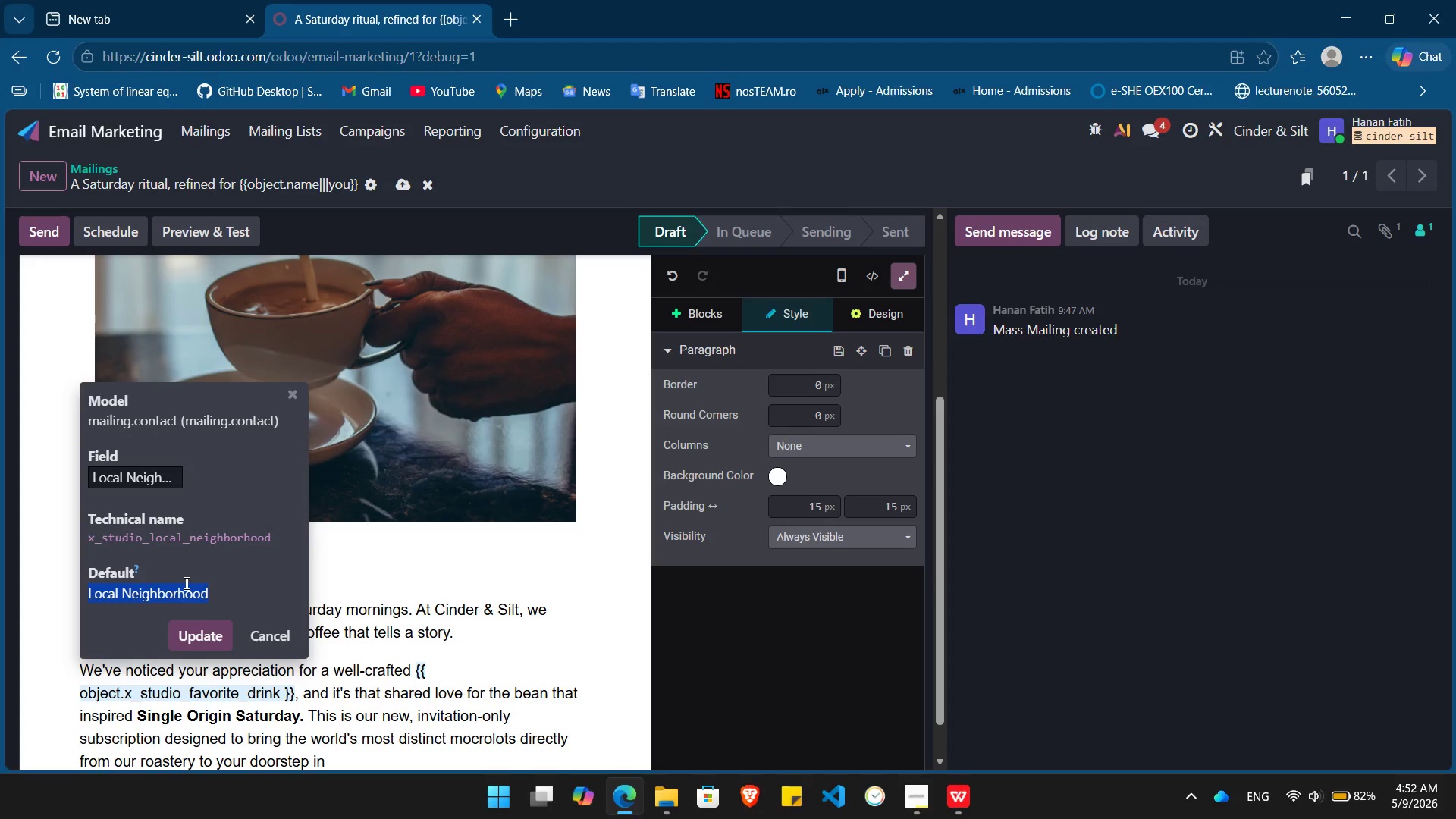 
triple_click([185, 583])
 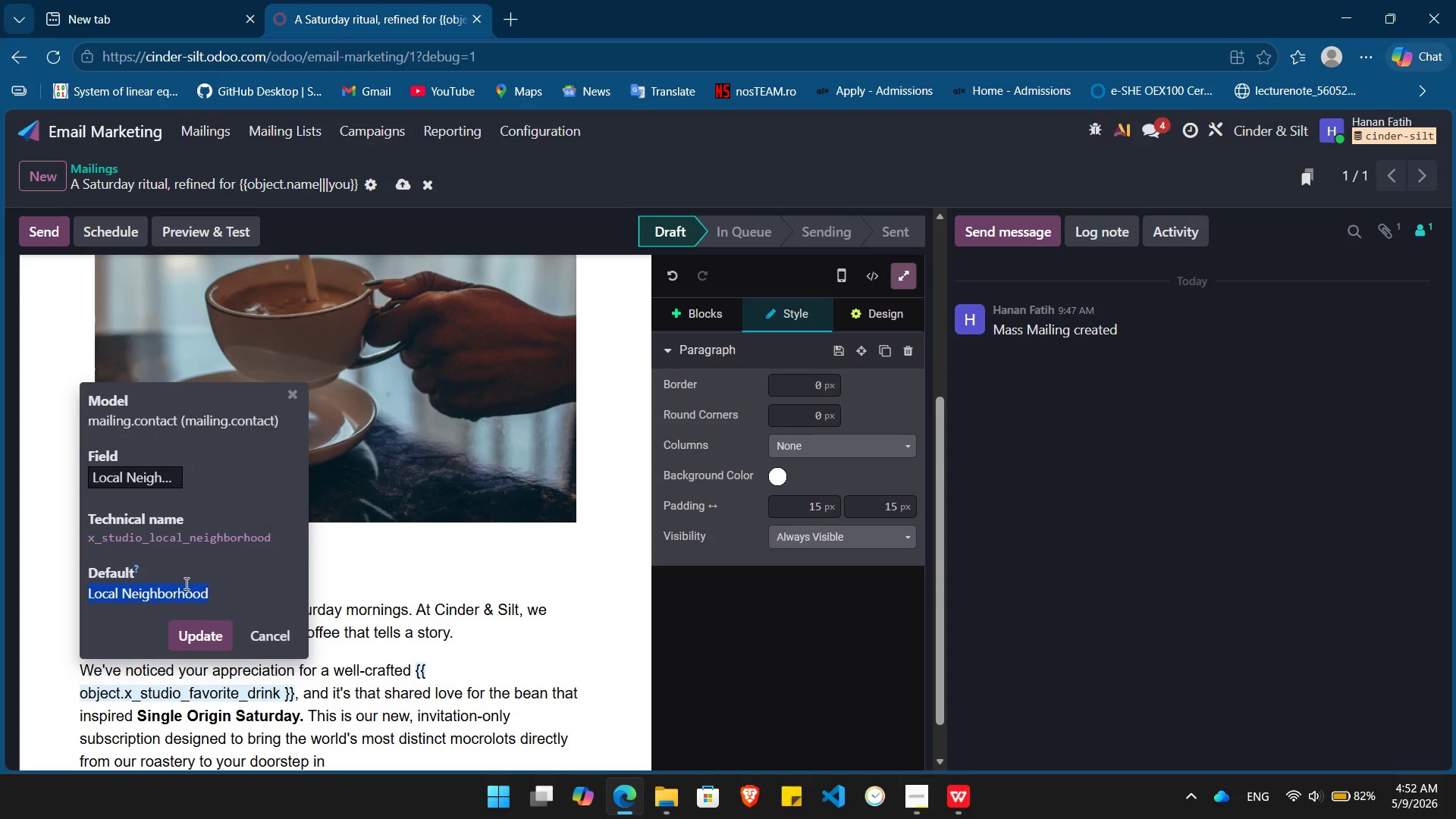 
type({{ object.)
 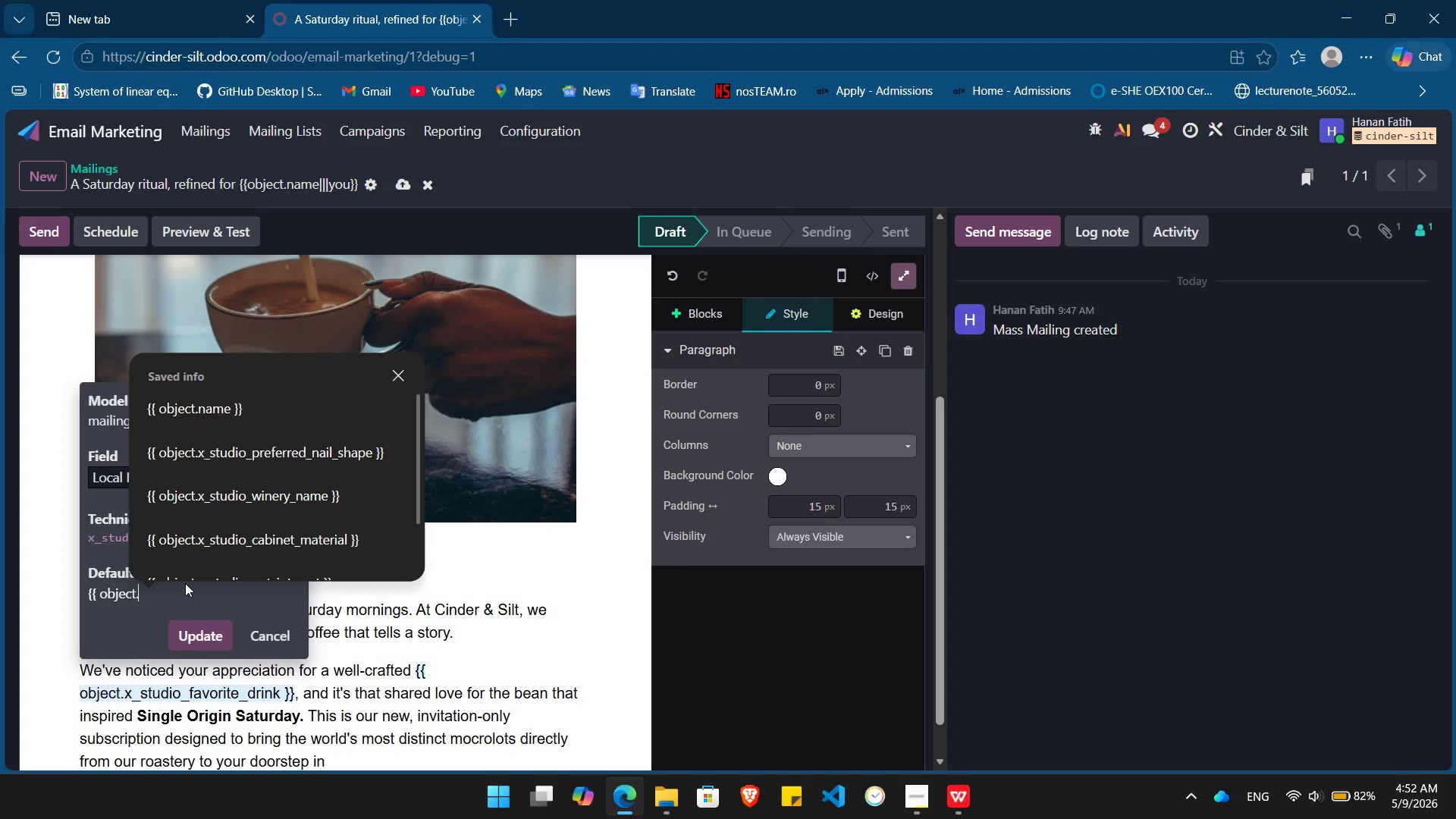 
key(Control+V)
 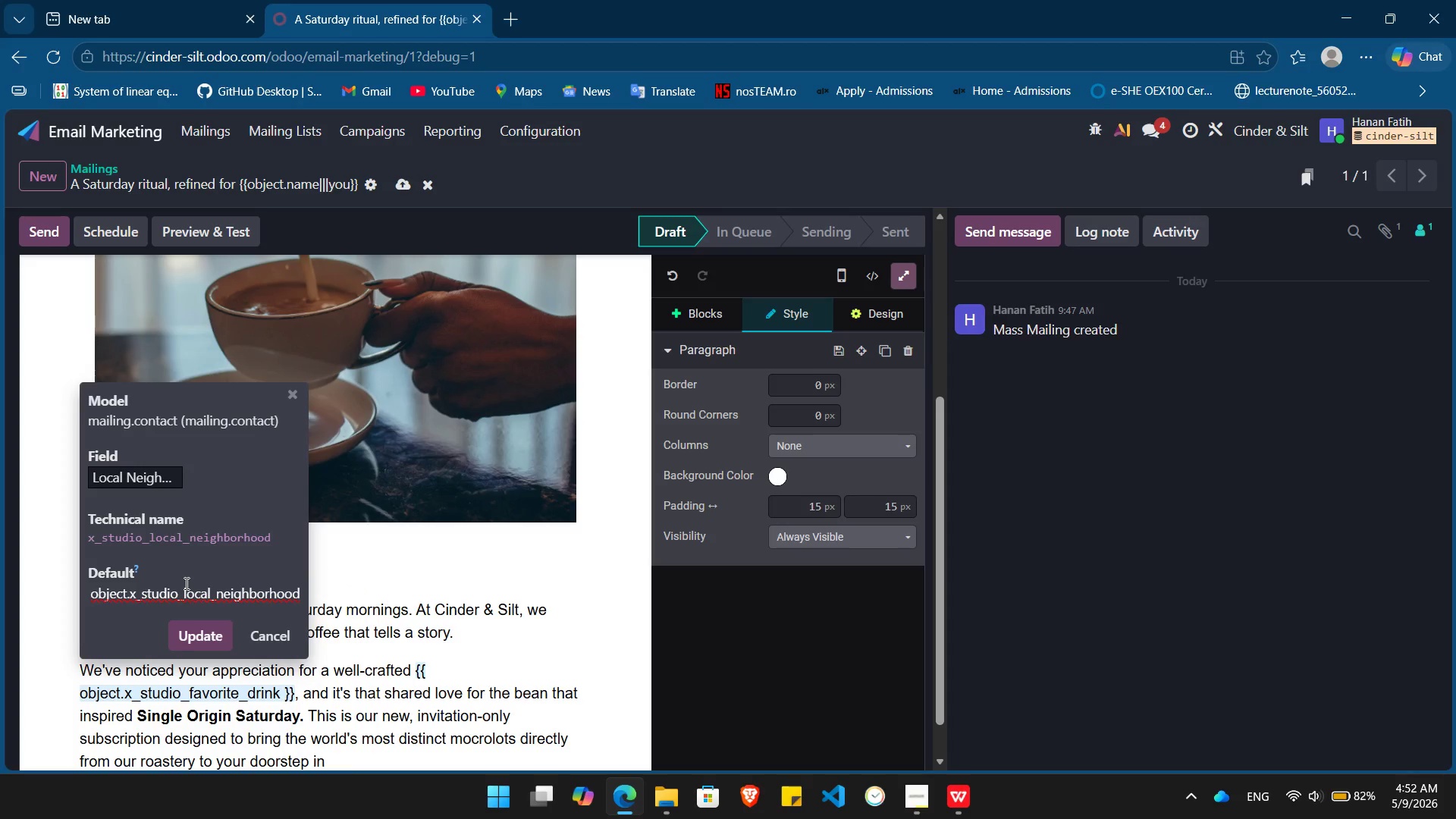 
hold_key(key=Space, duration=0.53)
 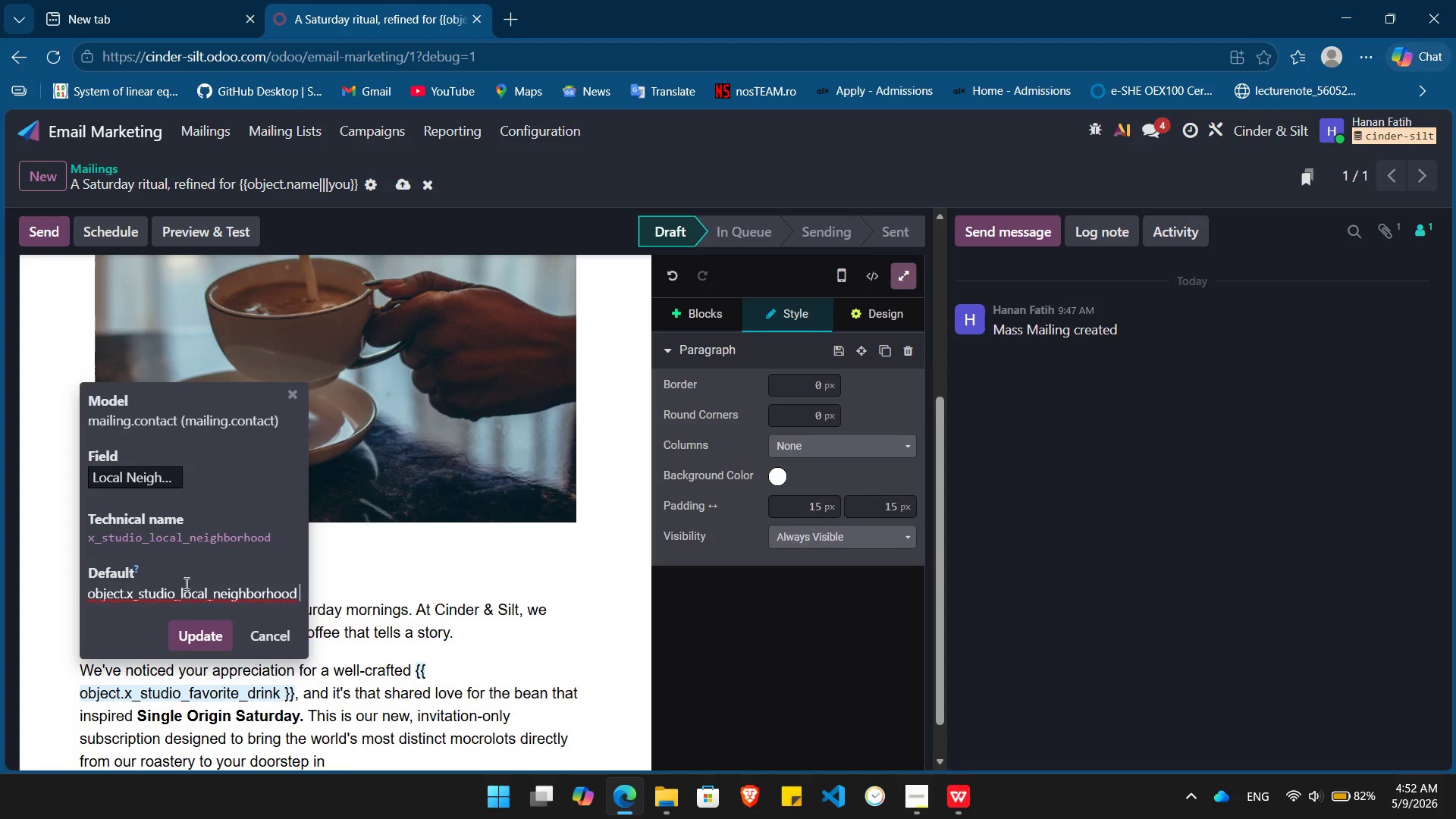 
key(Shift+ShiftRight)
 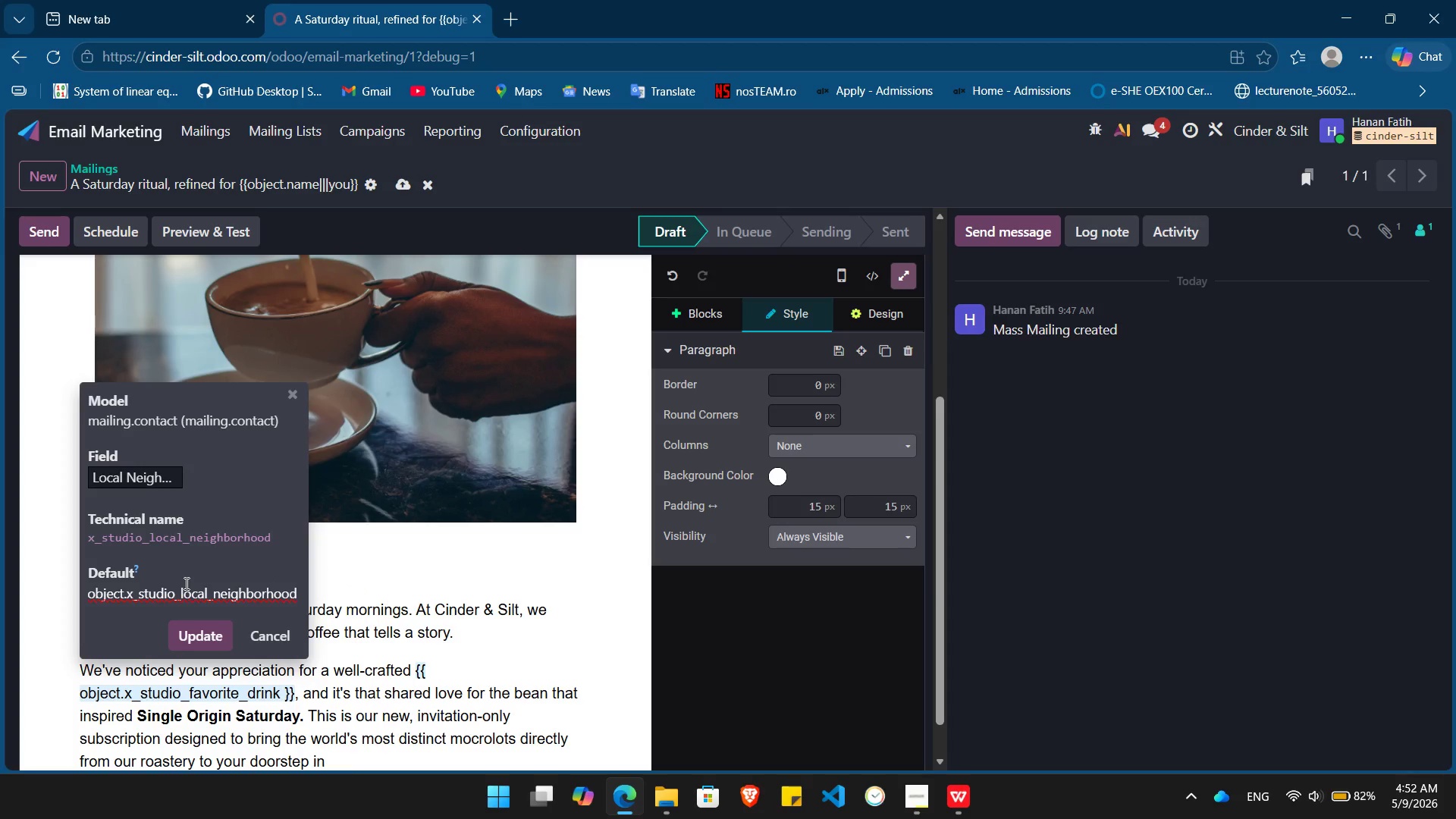 
key(Shift+BracketRight)
 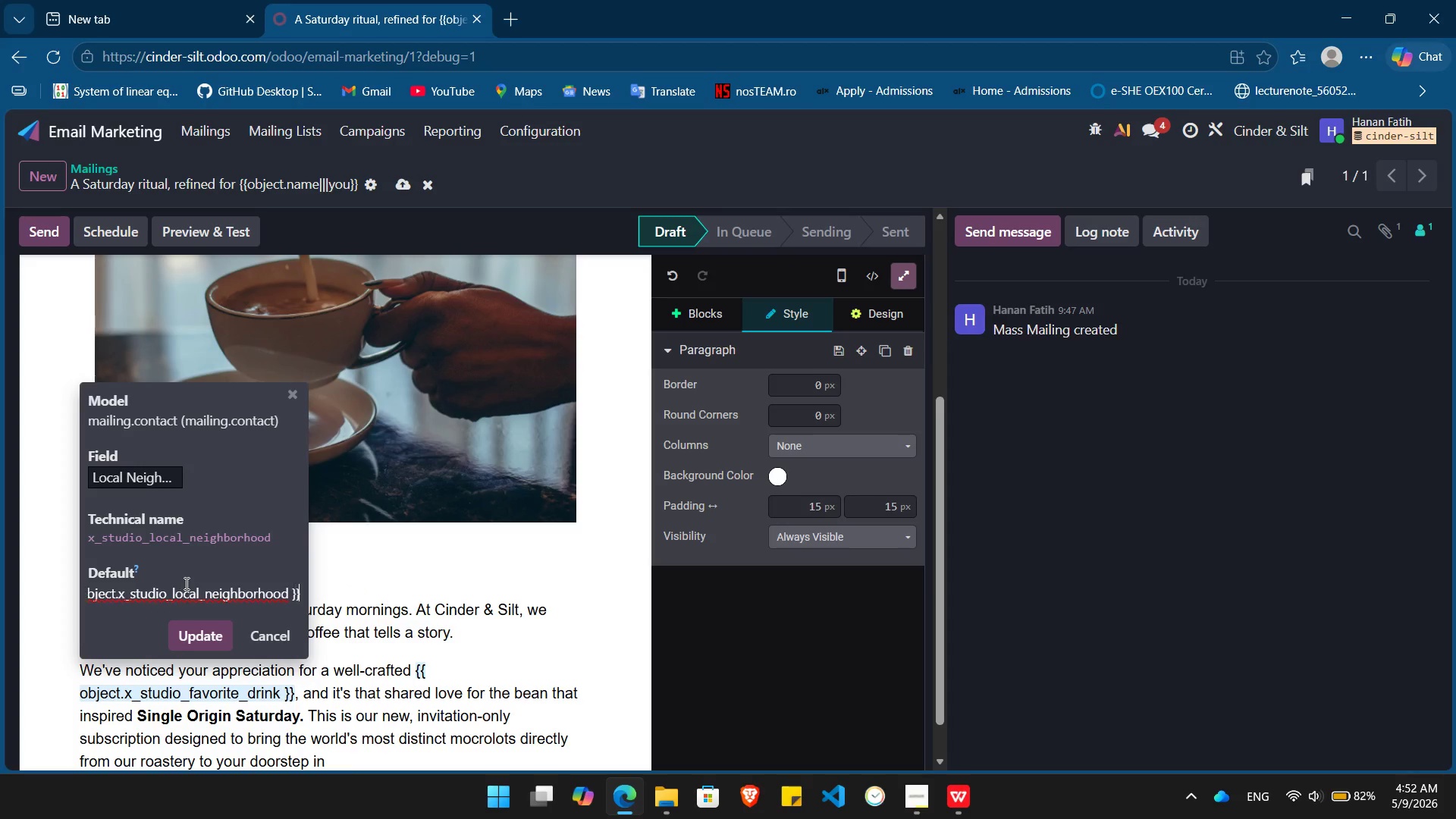 
key(Shift+BracketRight)
 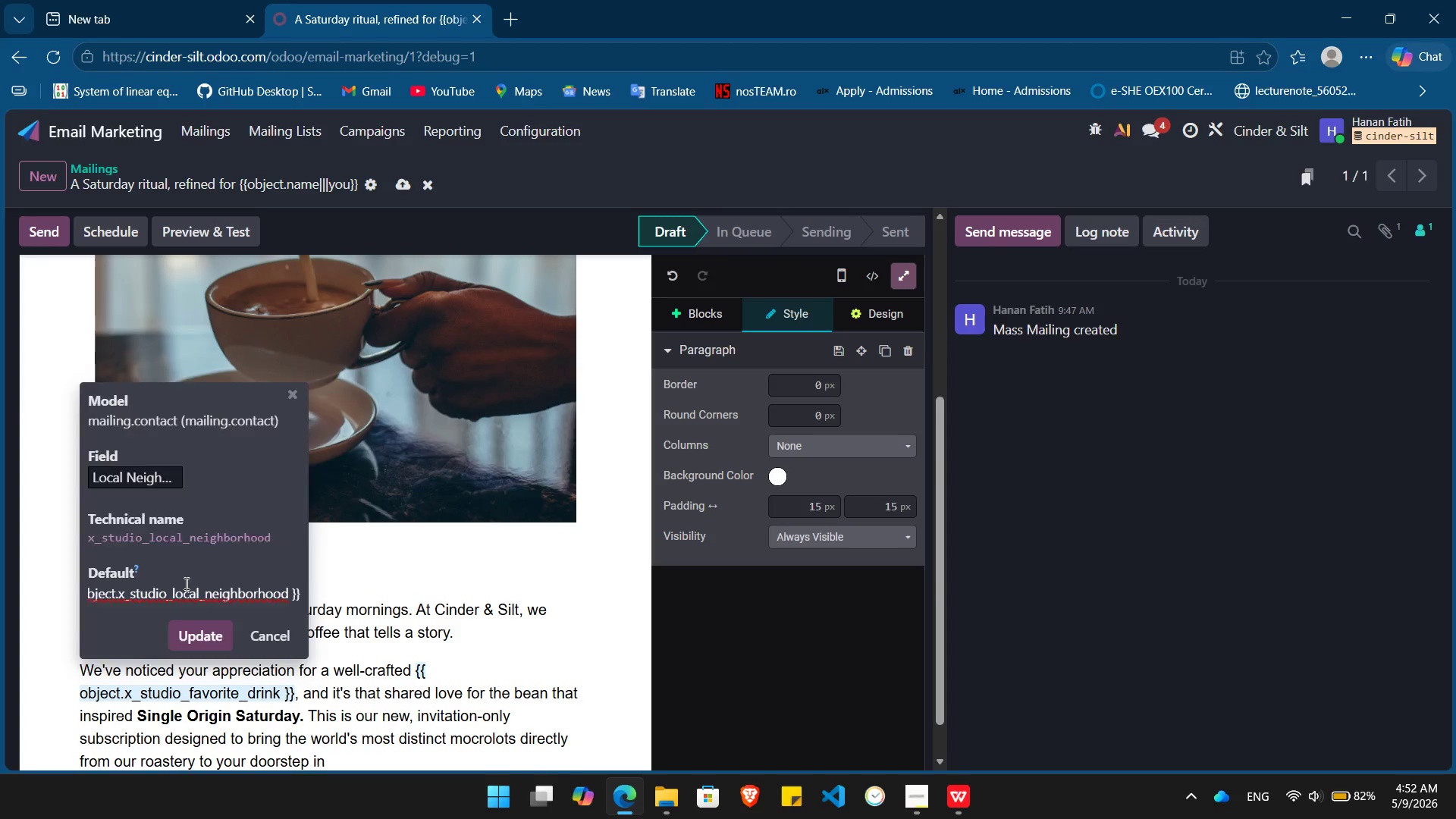 
key(Enter)
 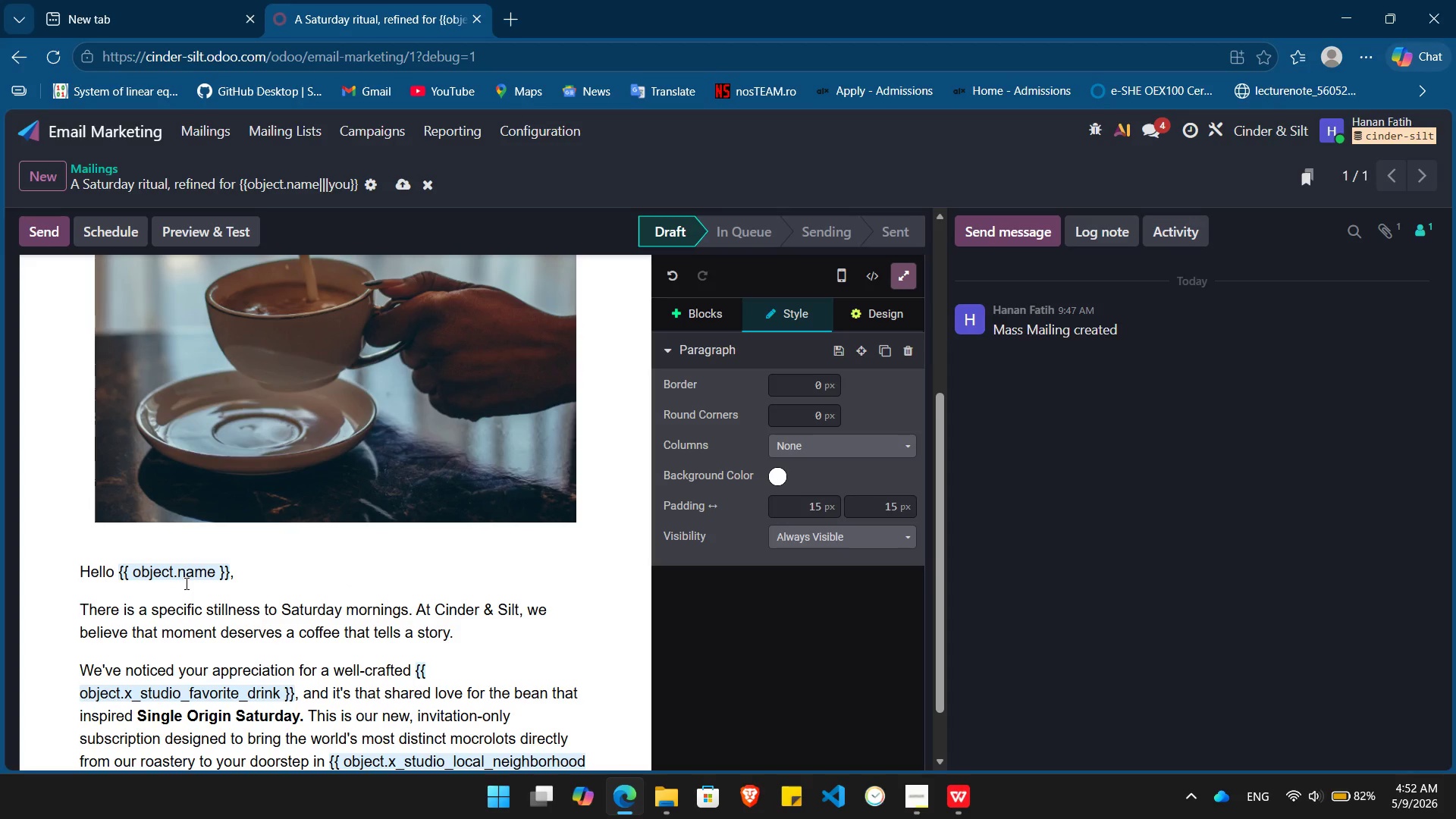 
key(Period)
 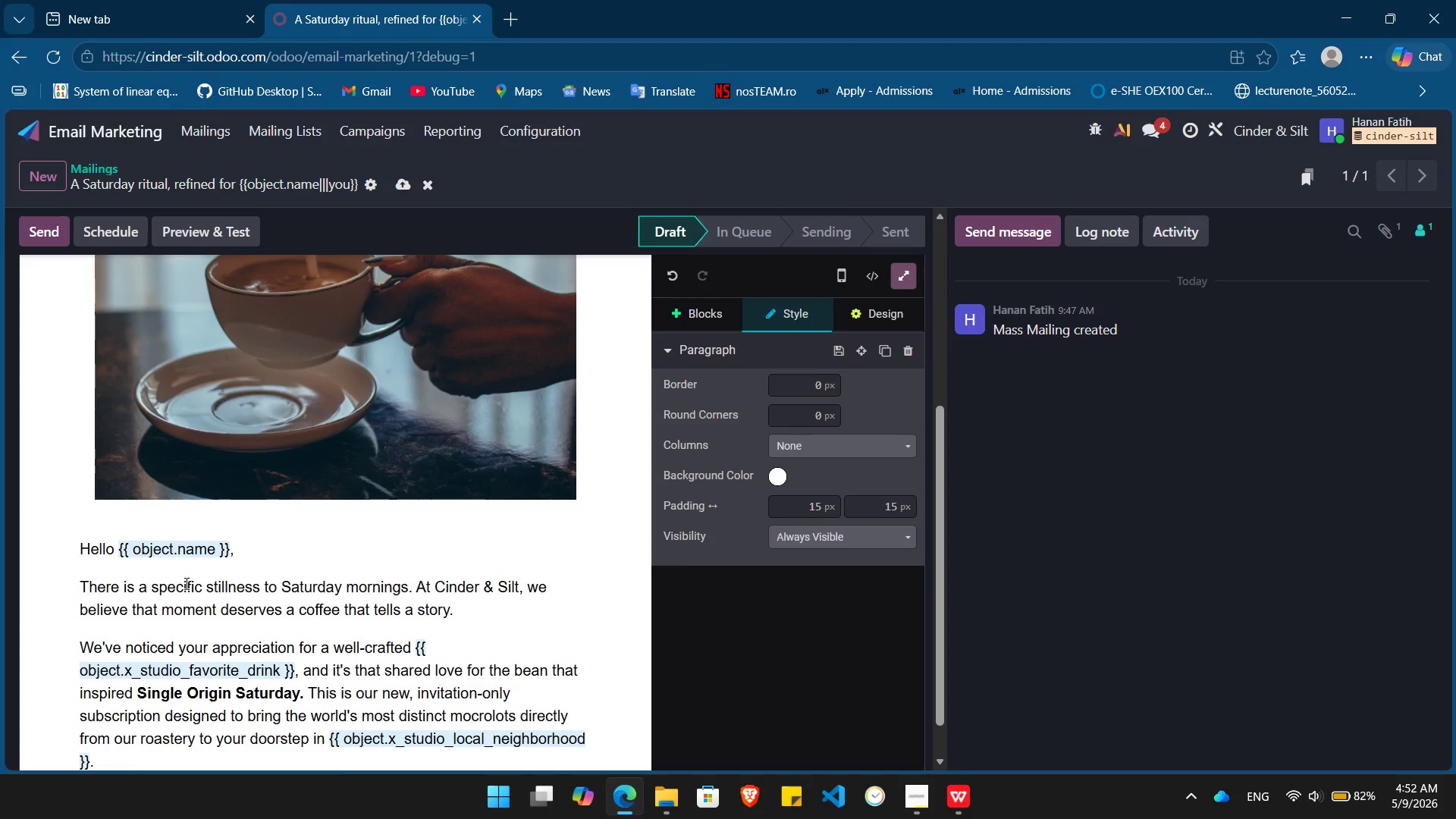 
key(Enter)
 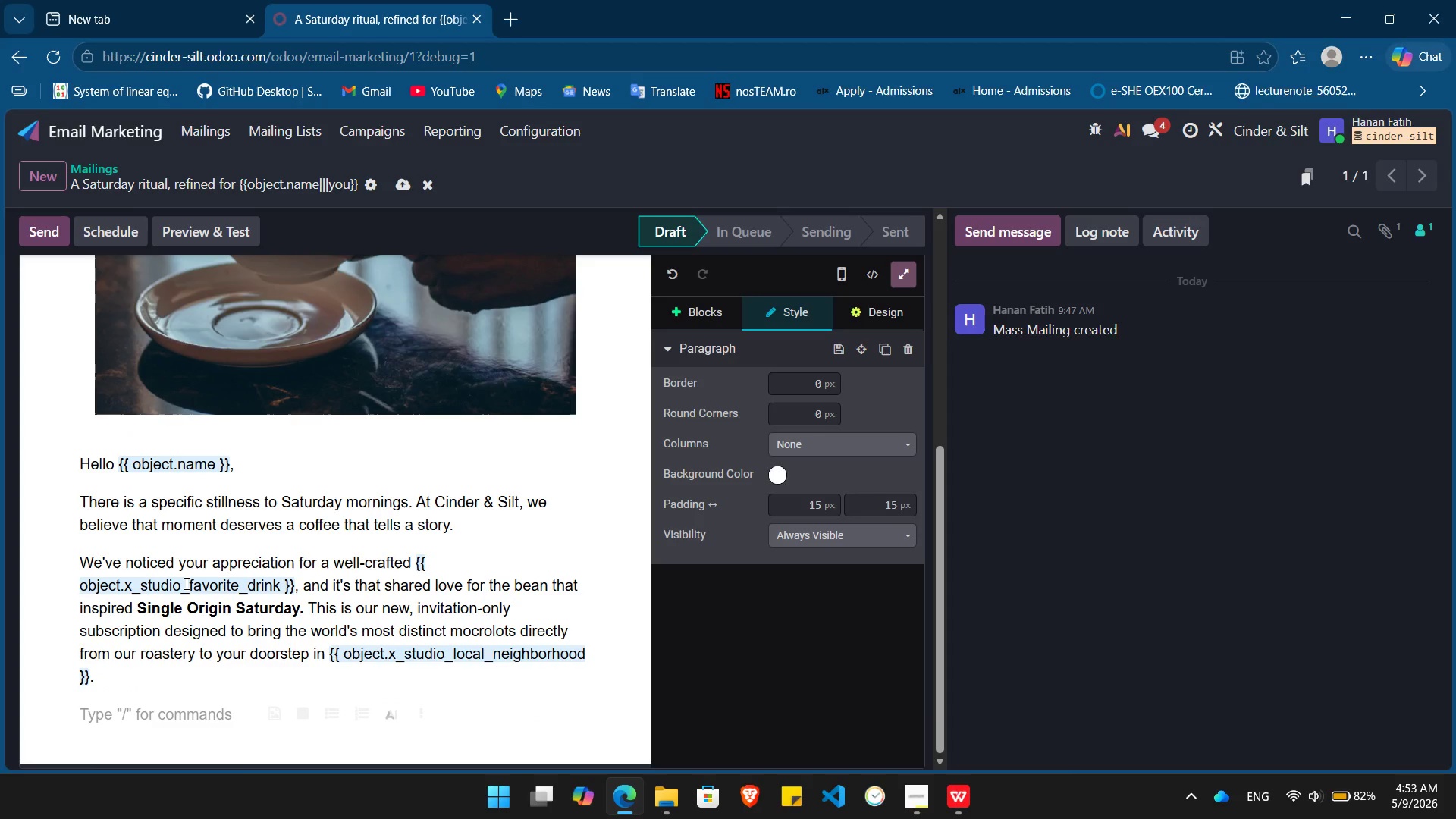 
type(No blends )
key(Backspace)
type(. No compromises. Just the purest expression of terroir, delivered fresh for your weekend ritual)
 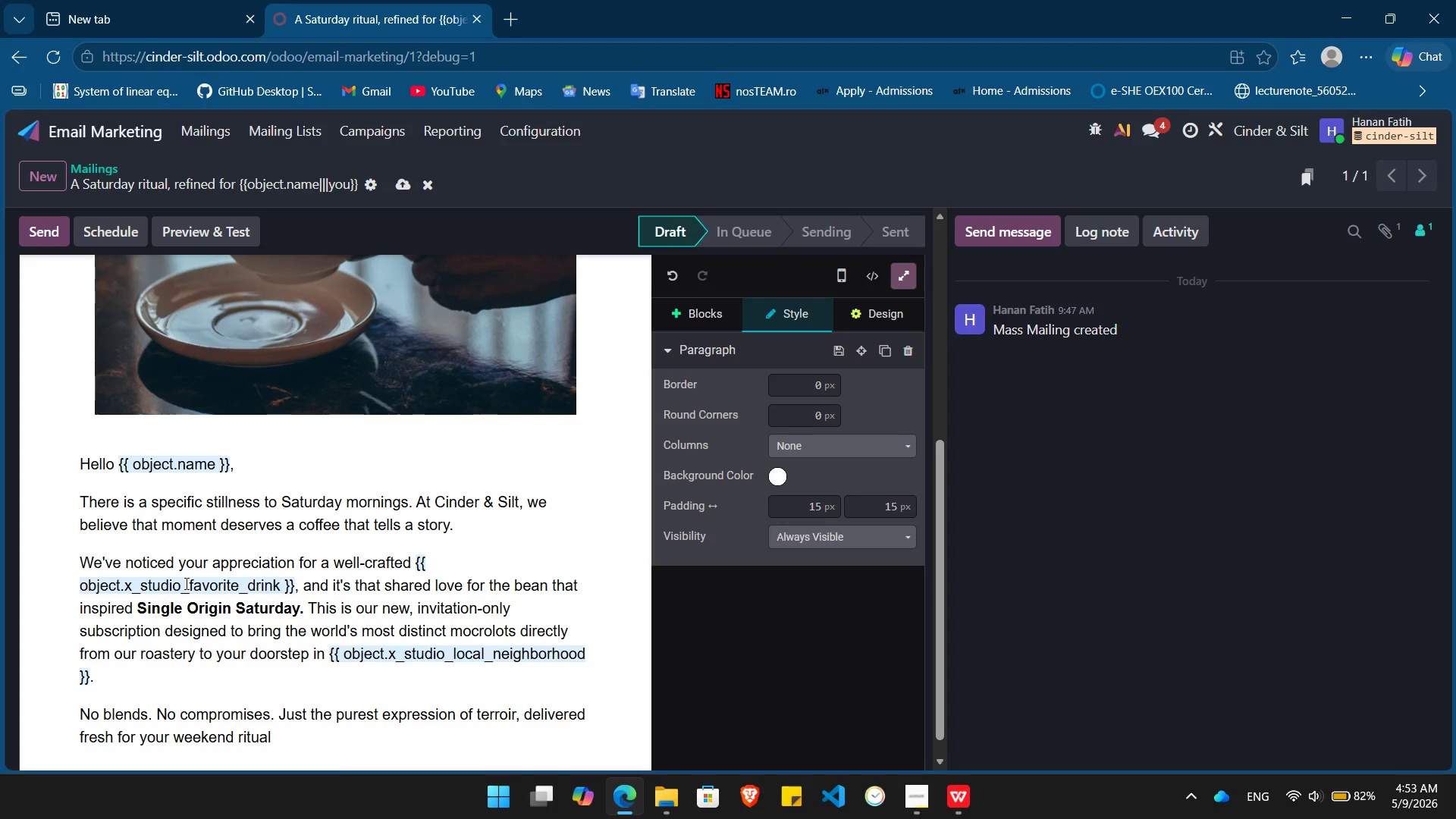 
key(Enter)
 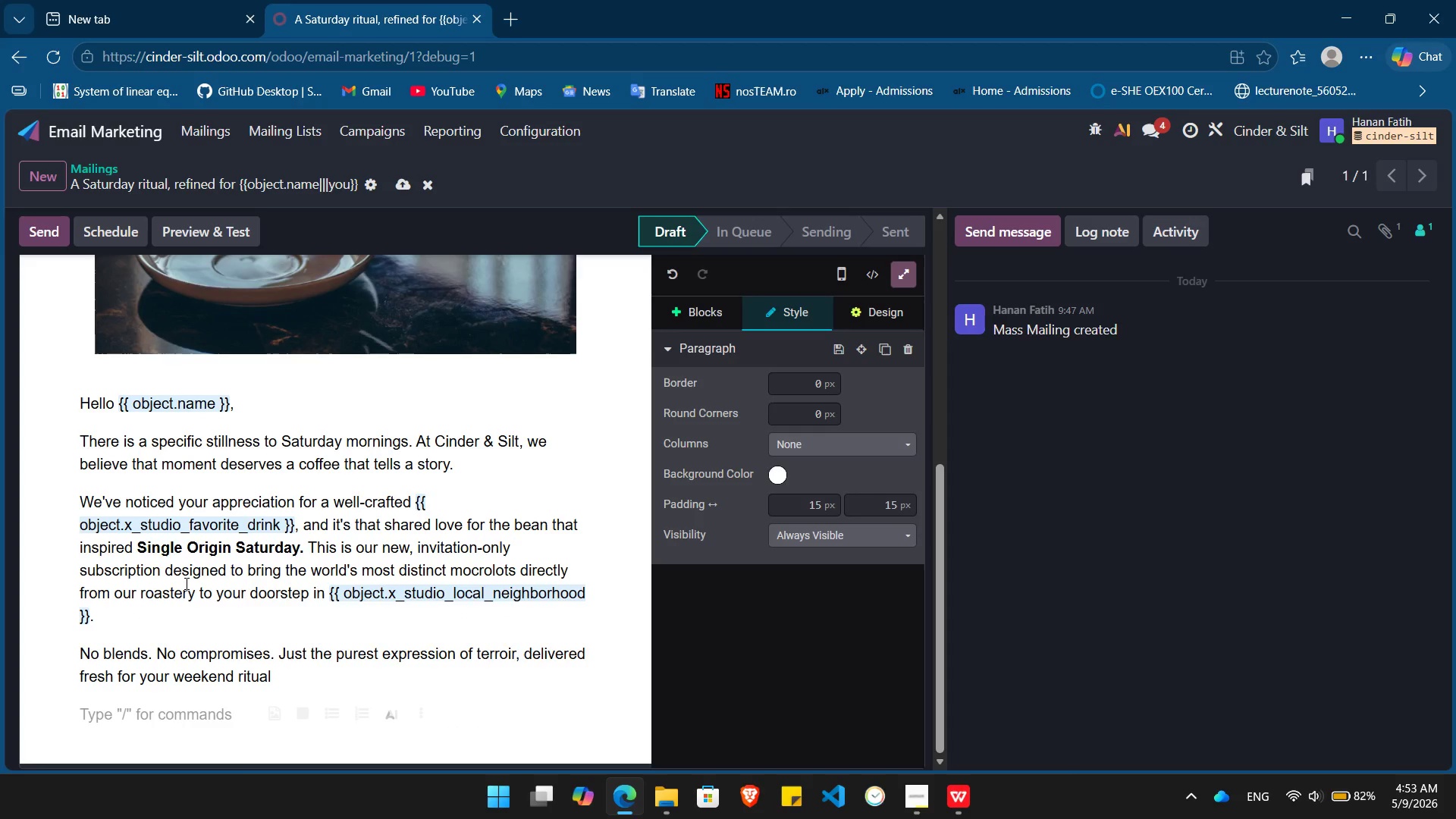 
type(/bu)
 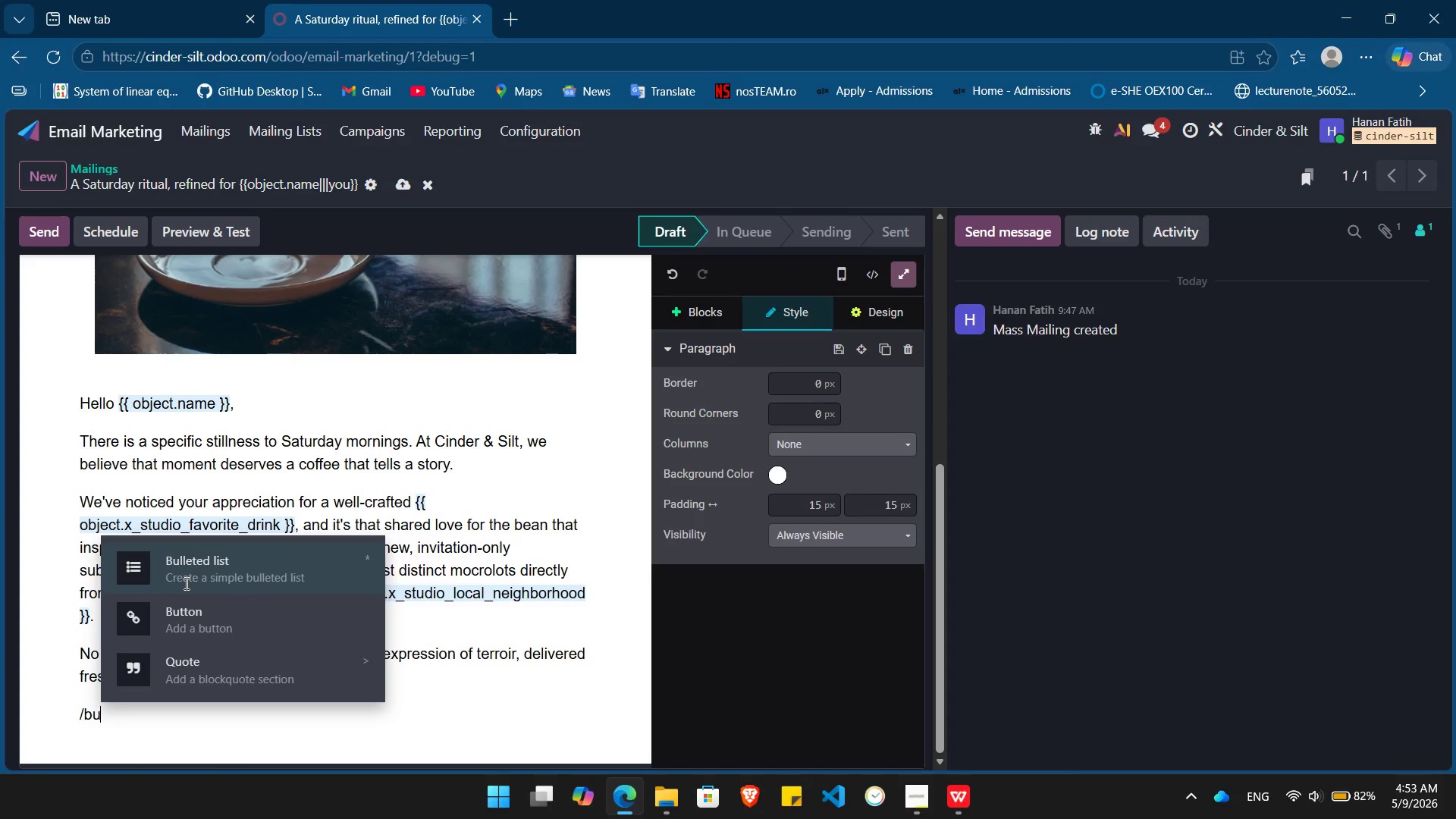 
key(ArrowDown)
 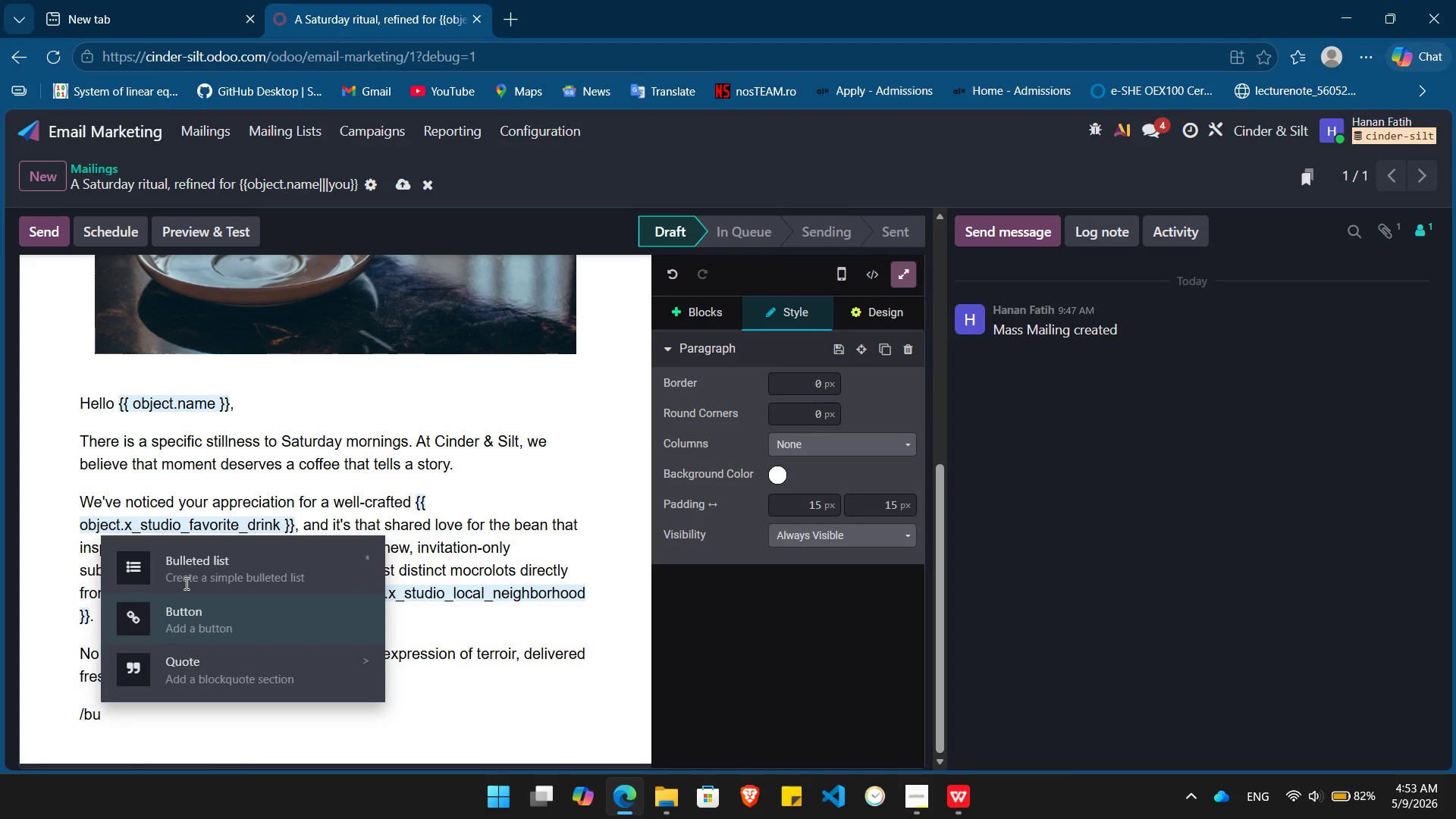 
key(Enter)
 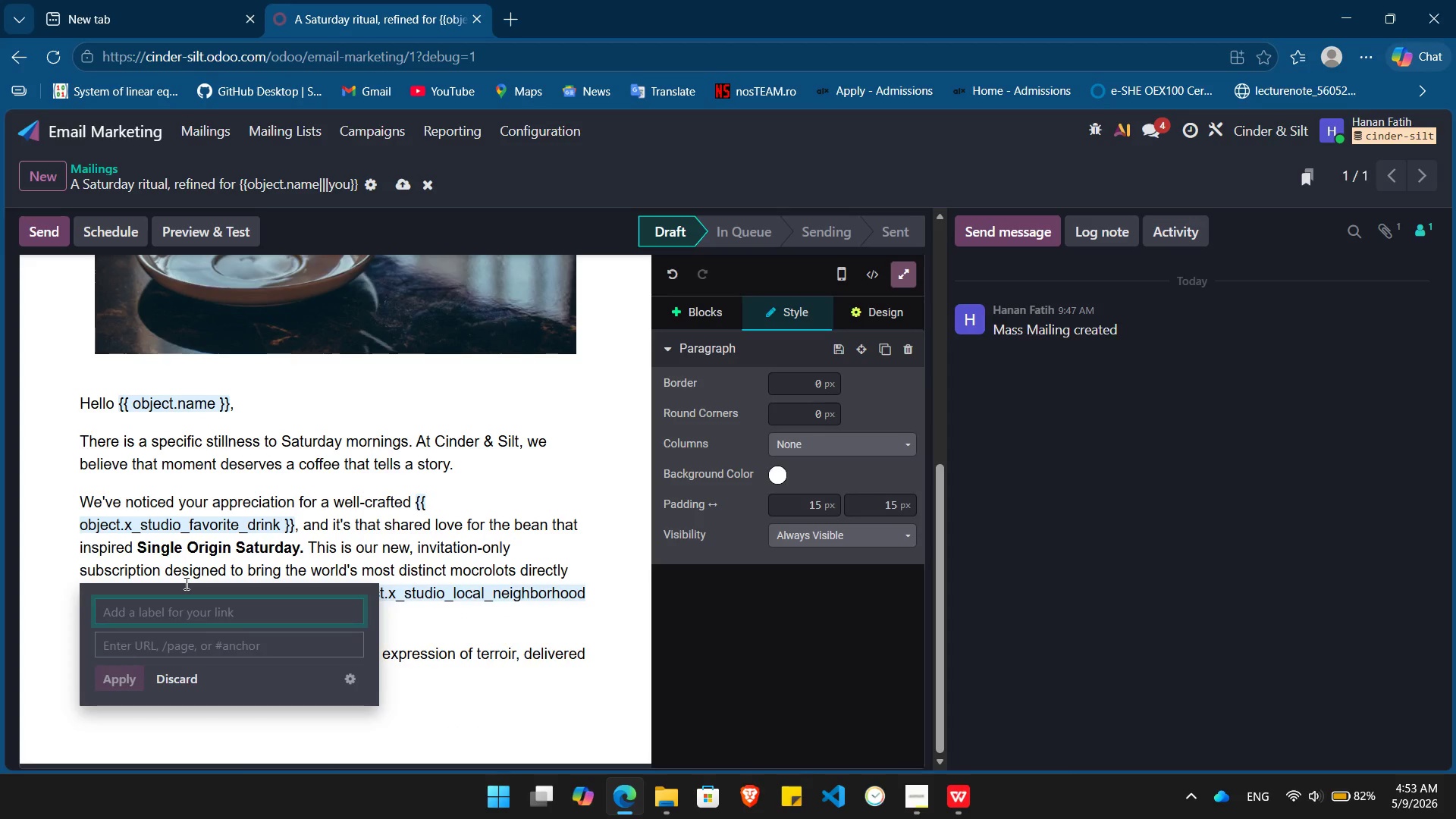 
type(Exploe the Origin)
key(Tab)
type(h)
 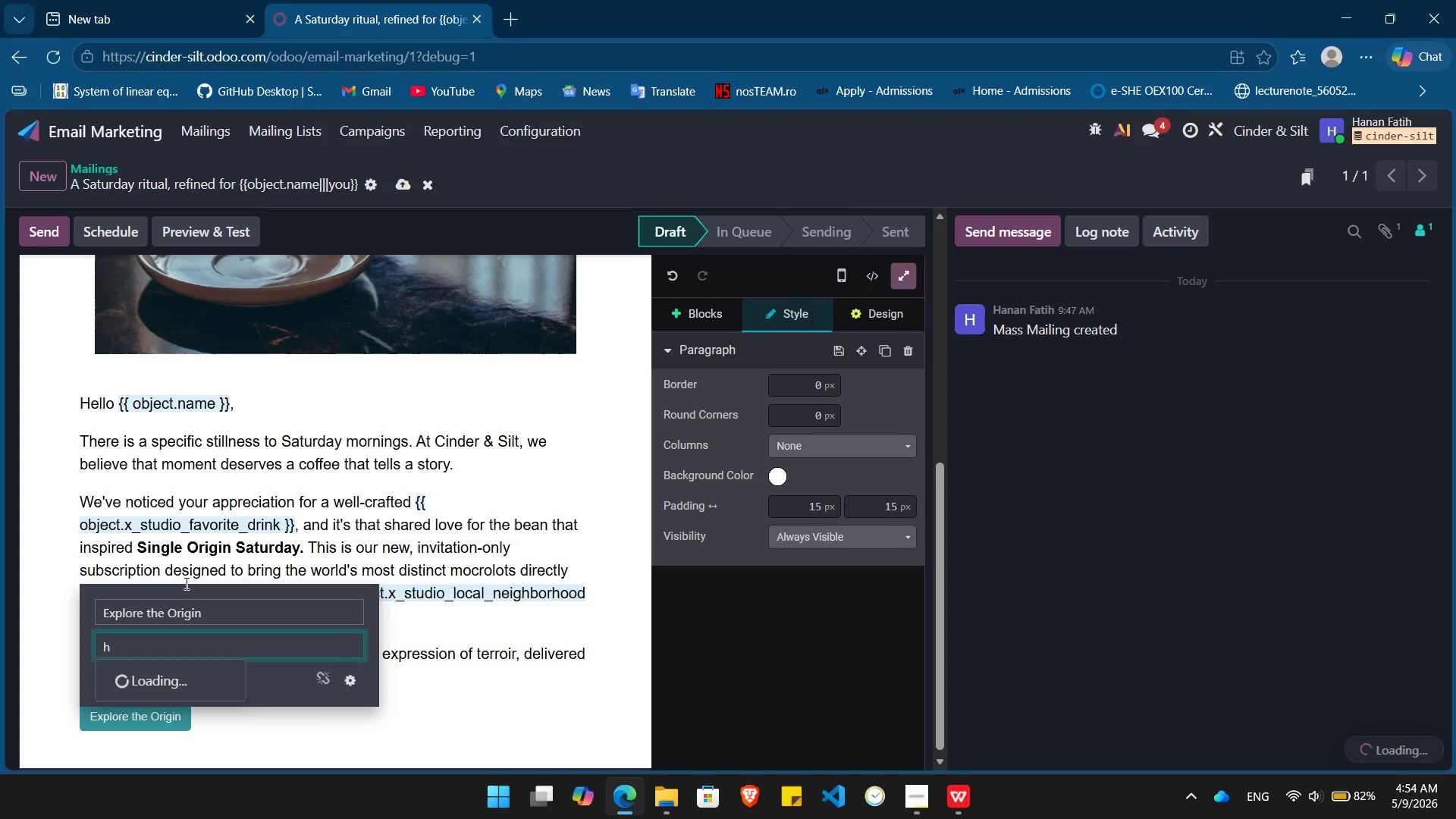 
key(Backspace)
 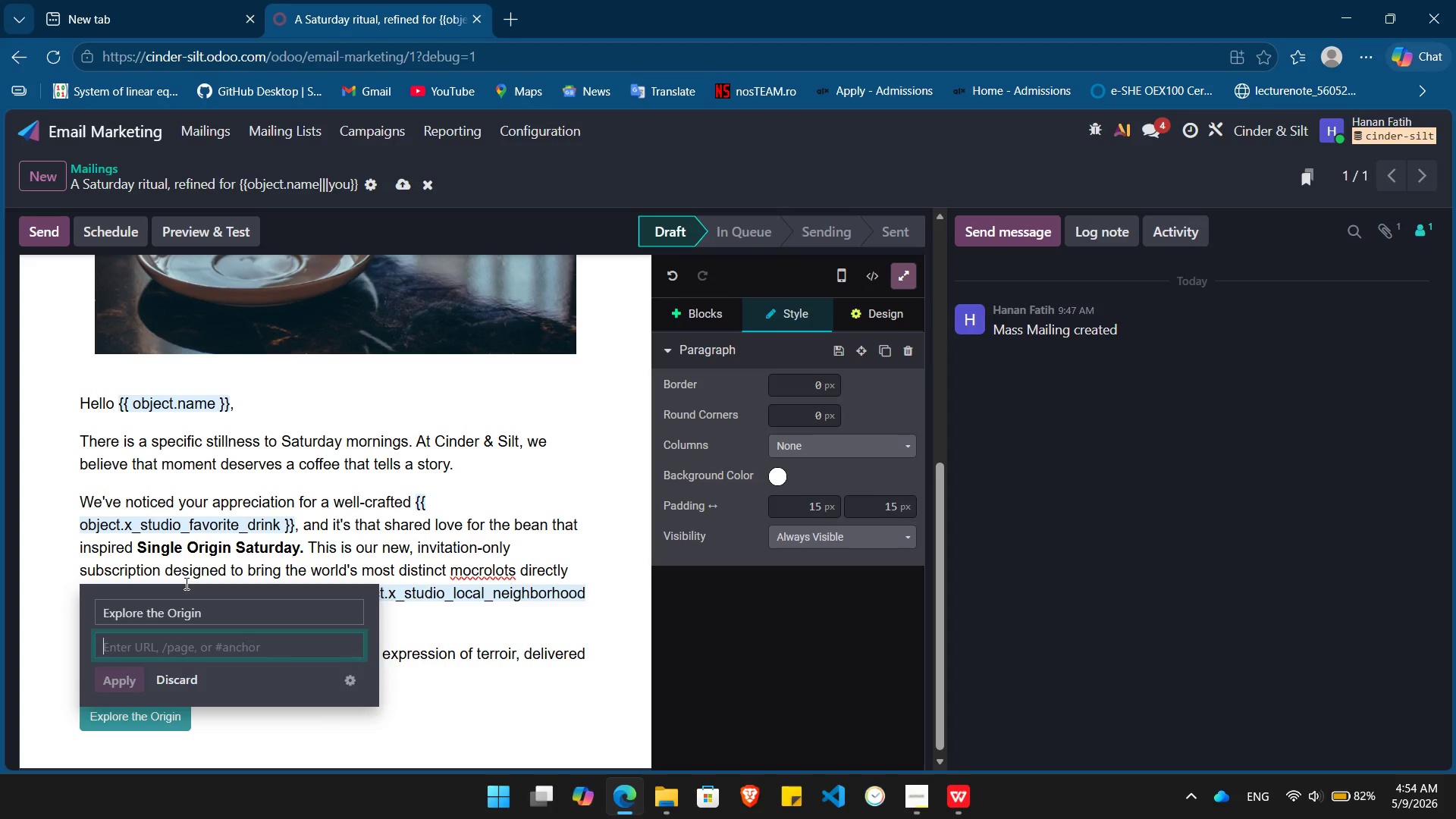 
key(Enter)
 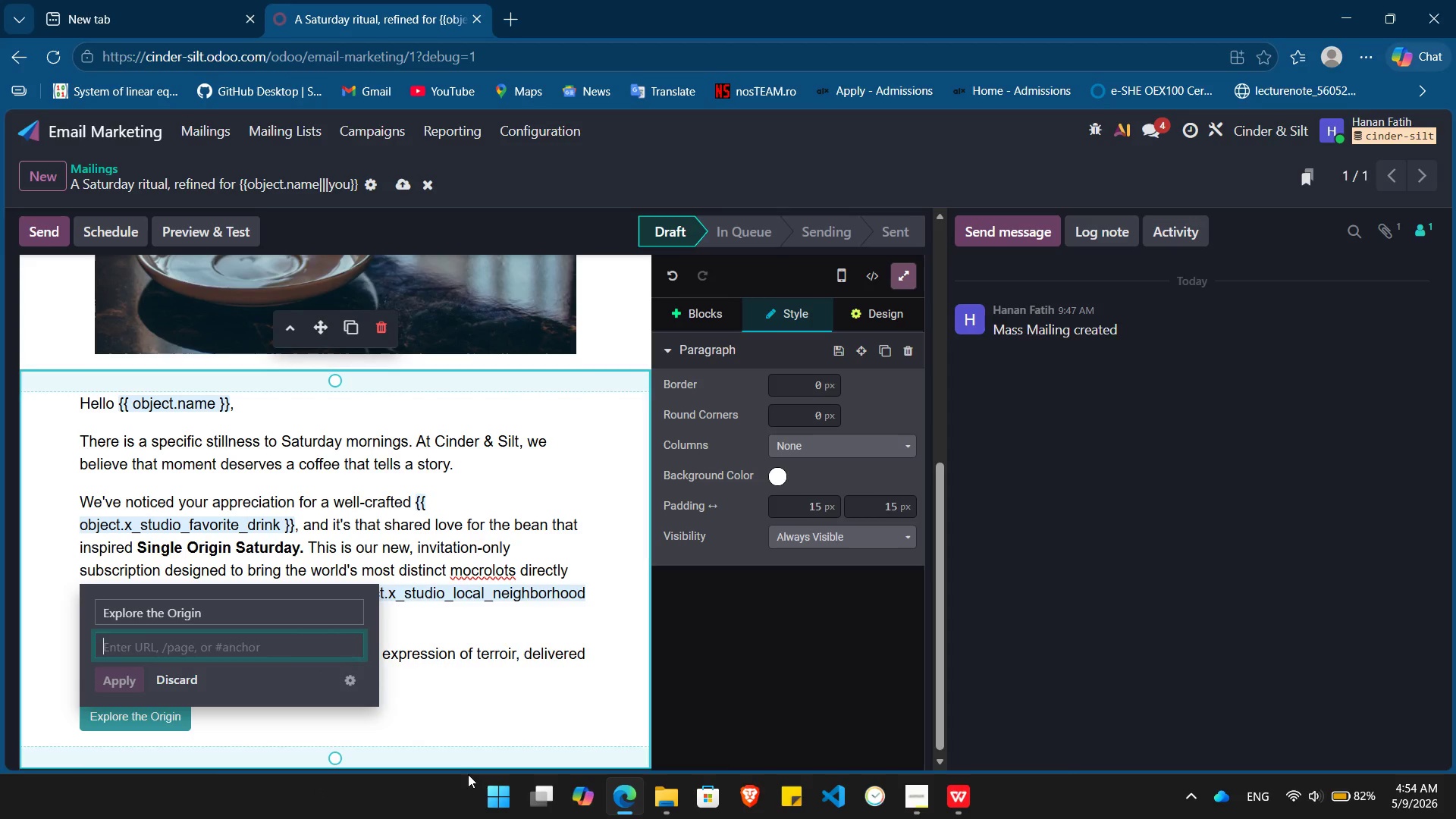 
left_click([505, 713])
 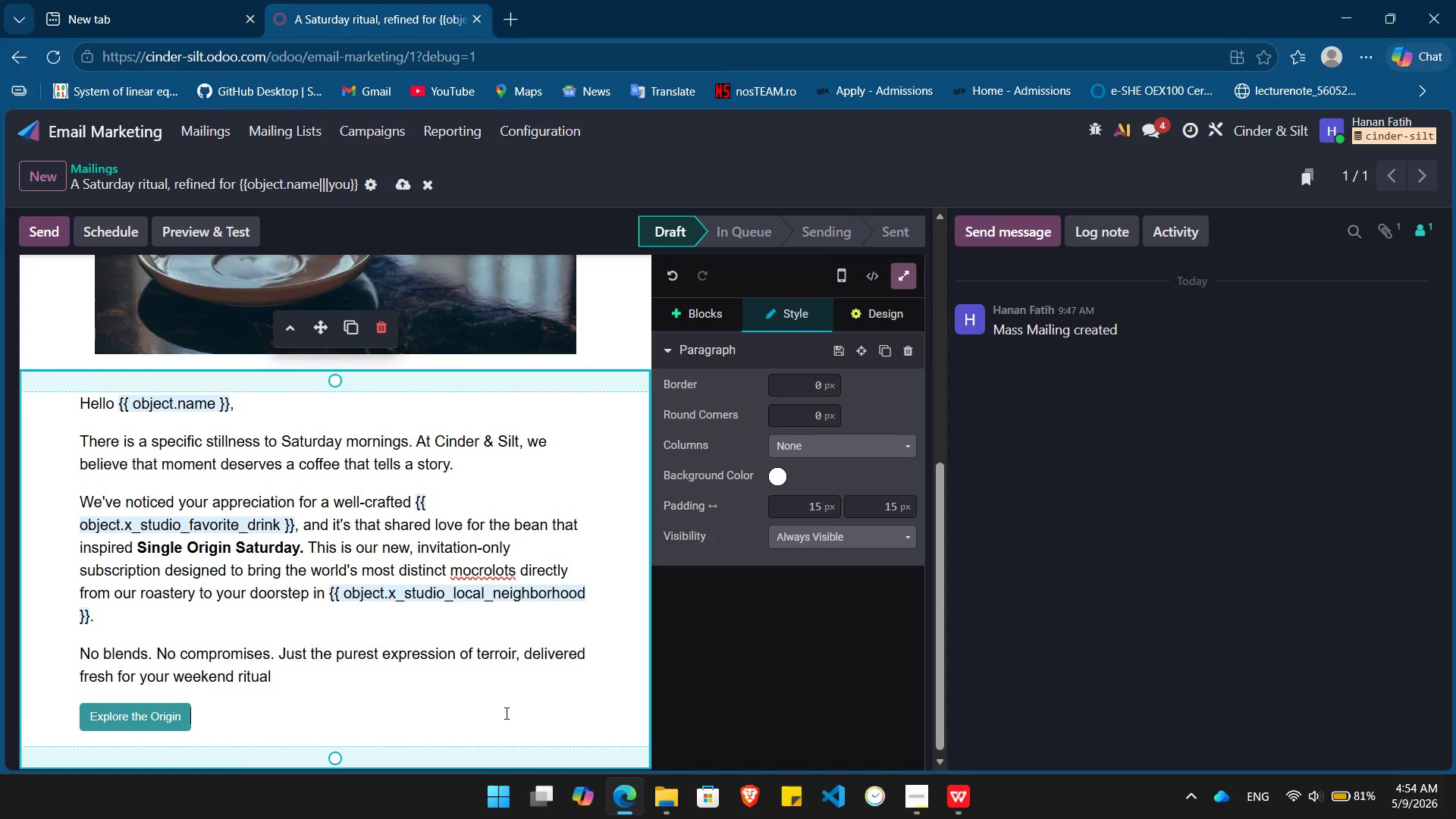 
wait(43.5)
 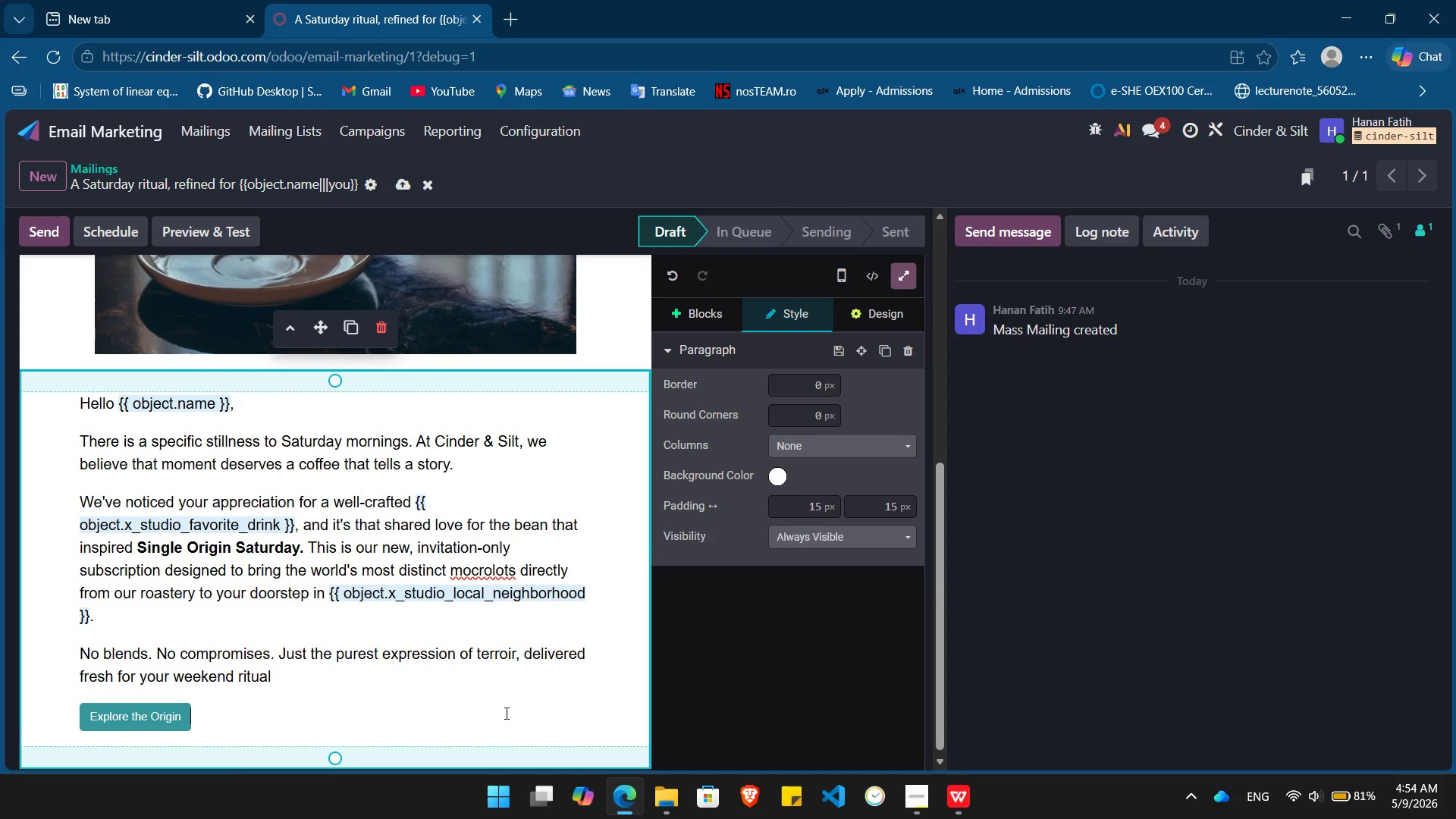 
left_click([889, 317])
 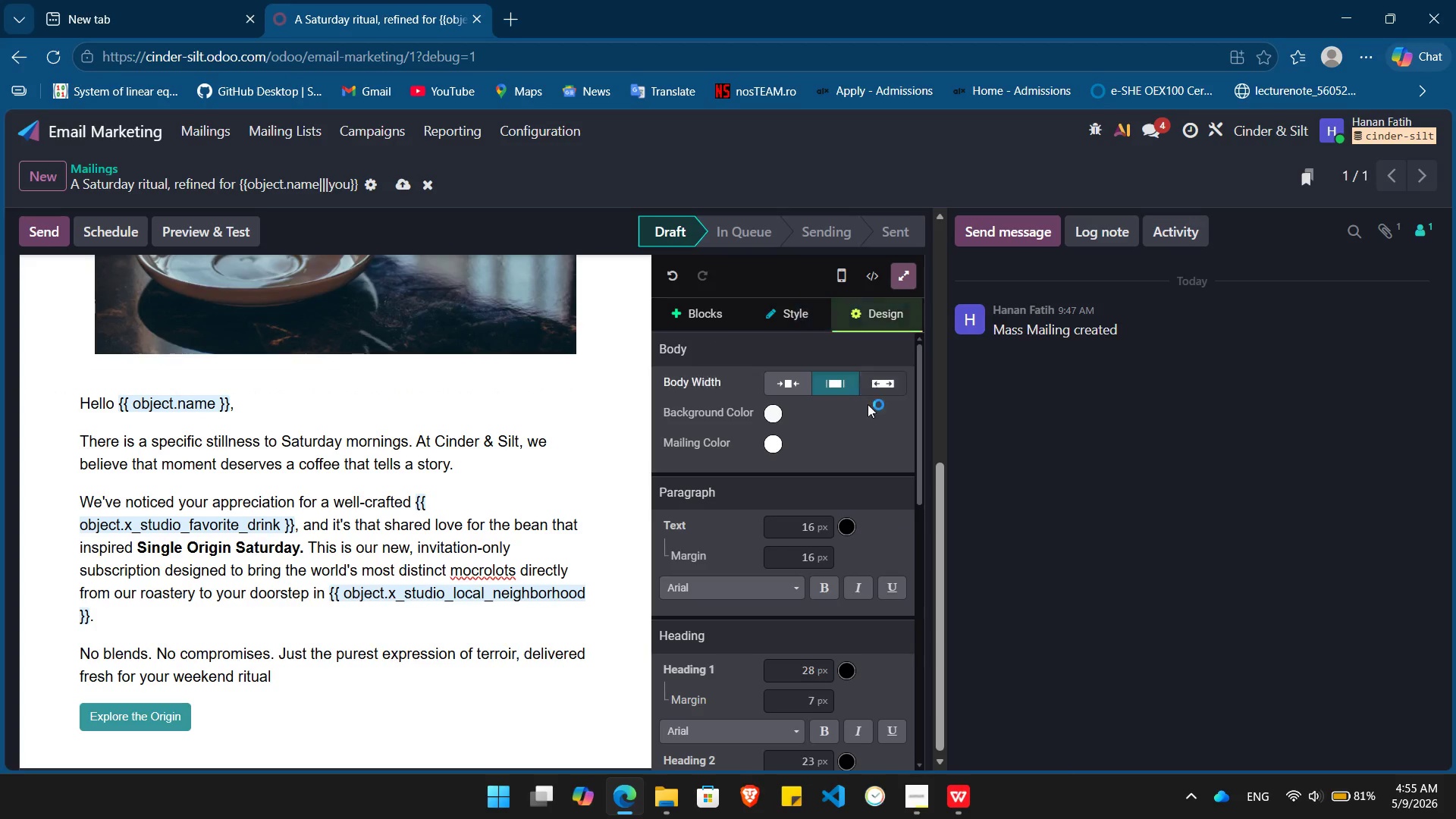 
mouse_move([868, 444])
 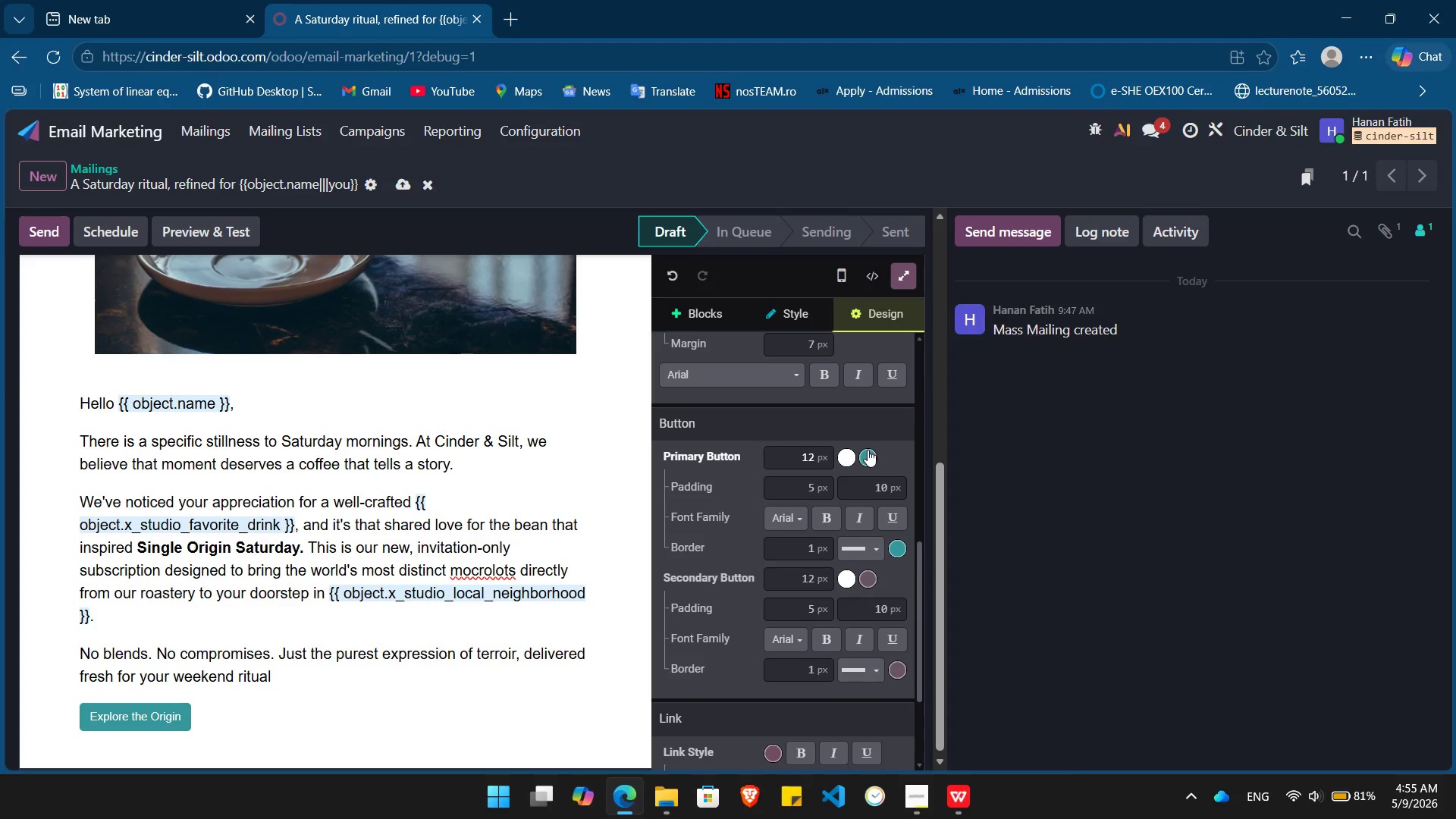 
left_click([868, 450])
 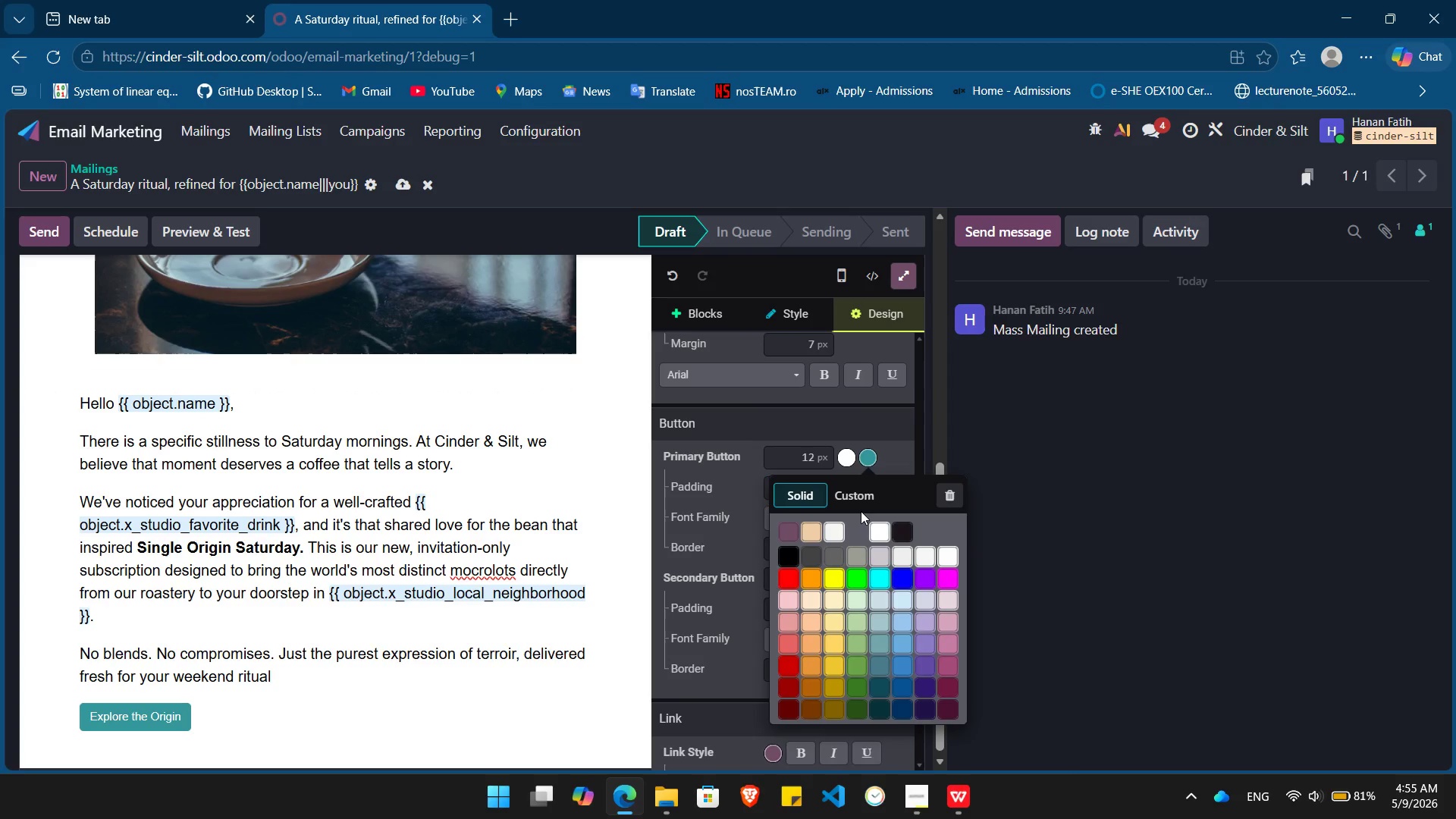 
wait(7.12)
 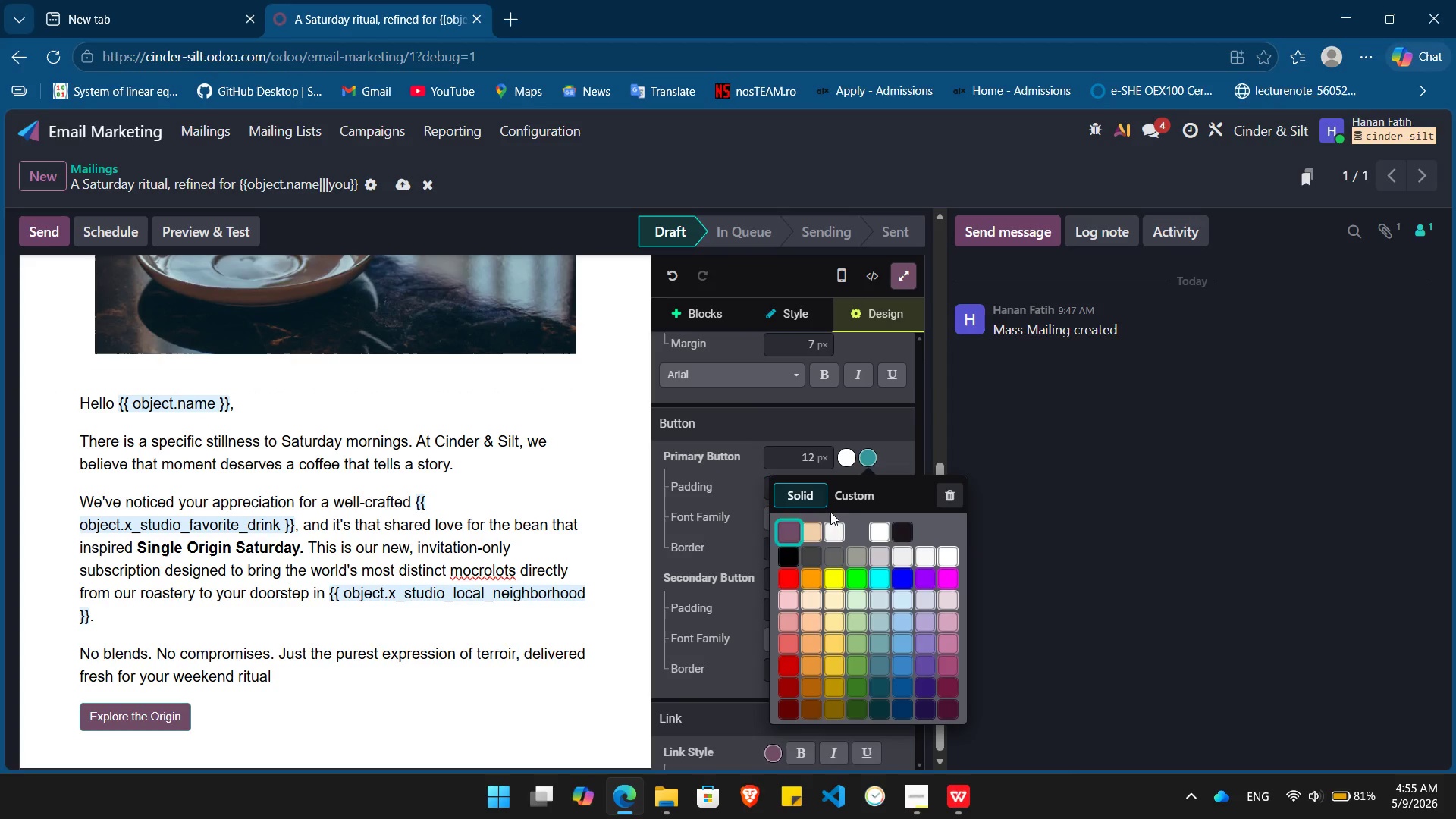 
left_click([859, 494])
 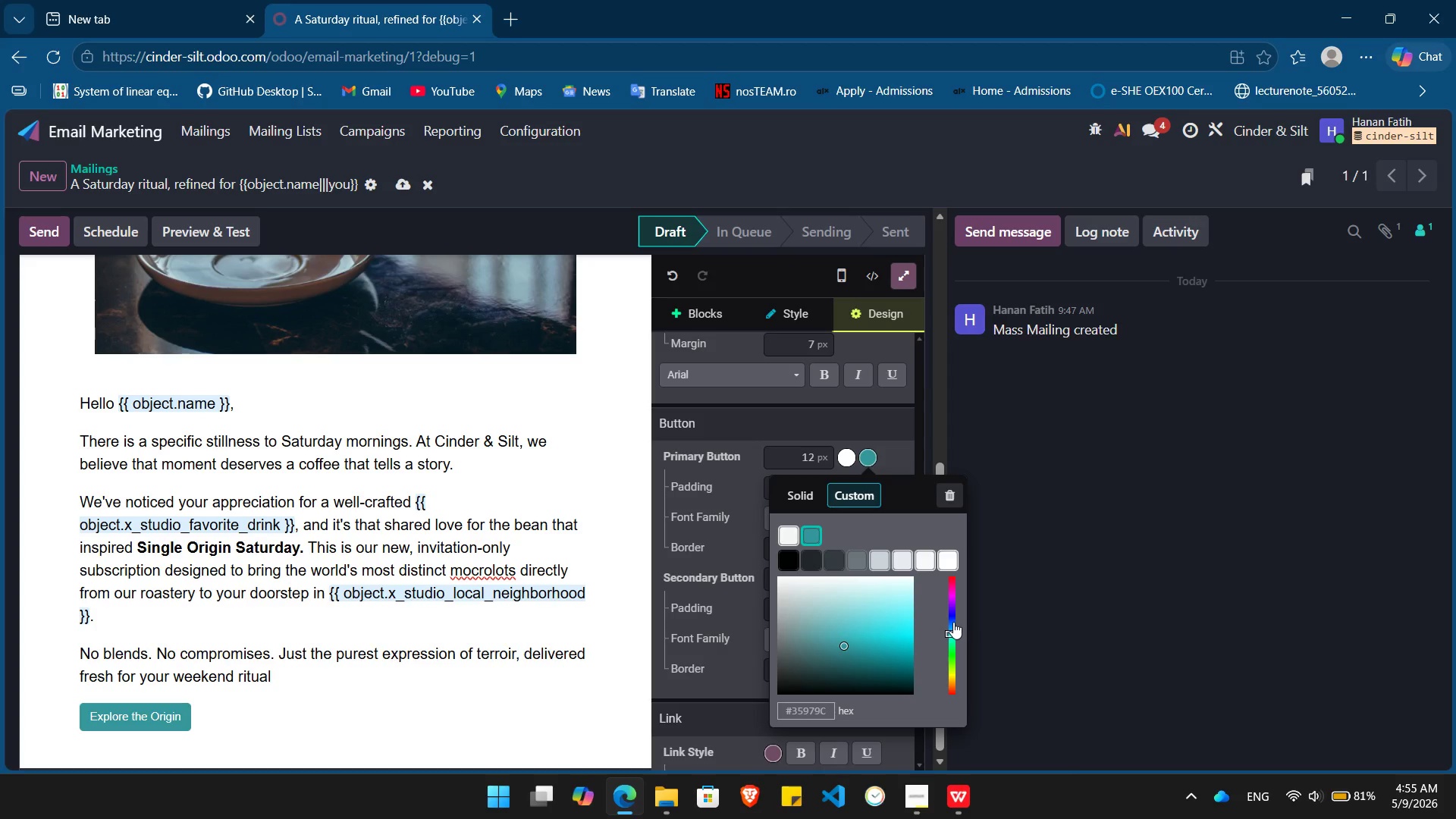 
left_click_drag(start_coordinate=[952, 635], to_coordinate=[954, 682])
 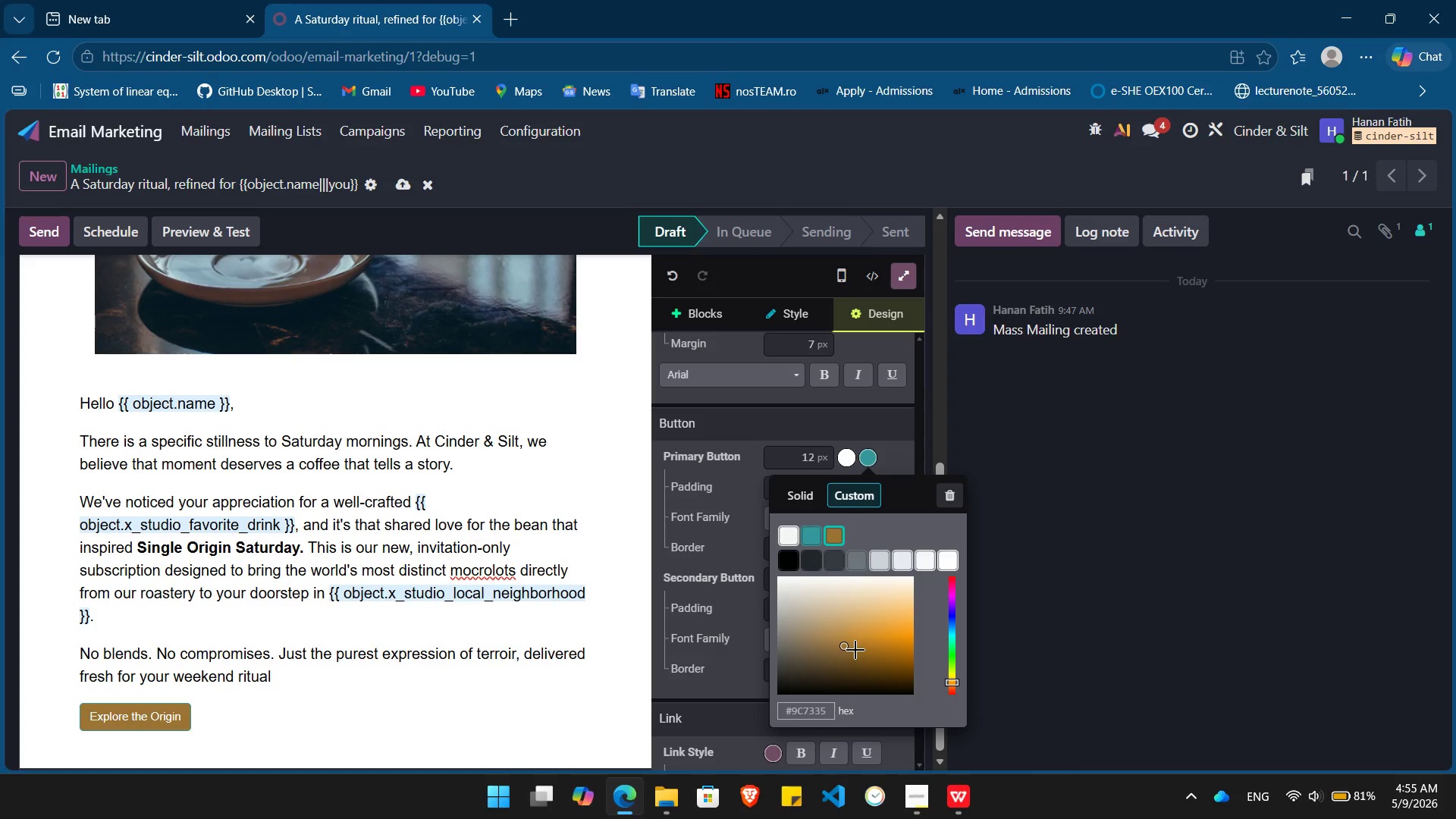 
left_click_drag(start_coordinate=[855, 650], to_coordinate=[871, 661])
 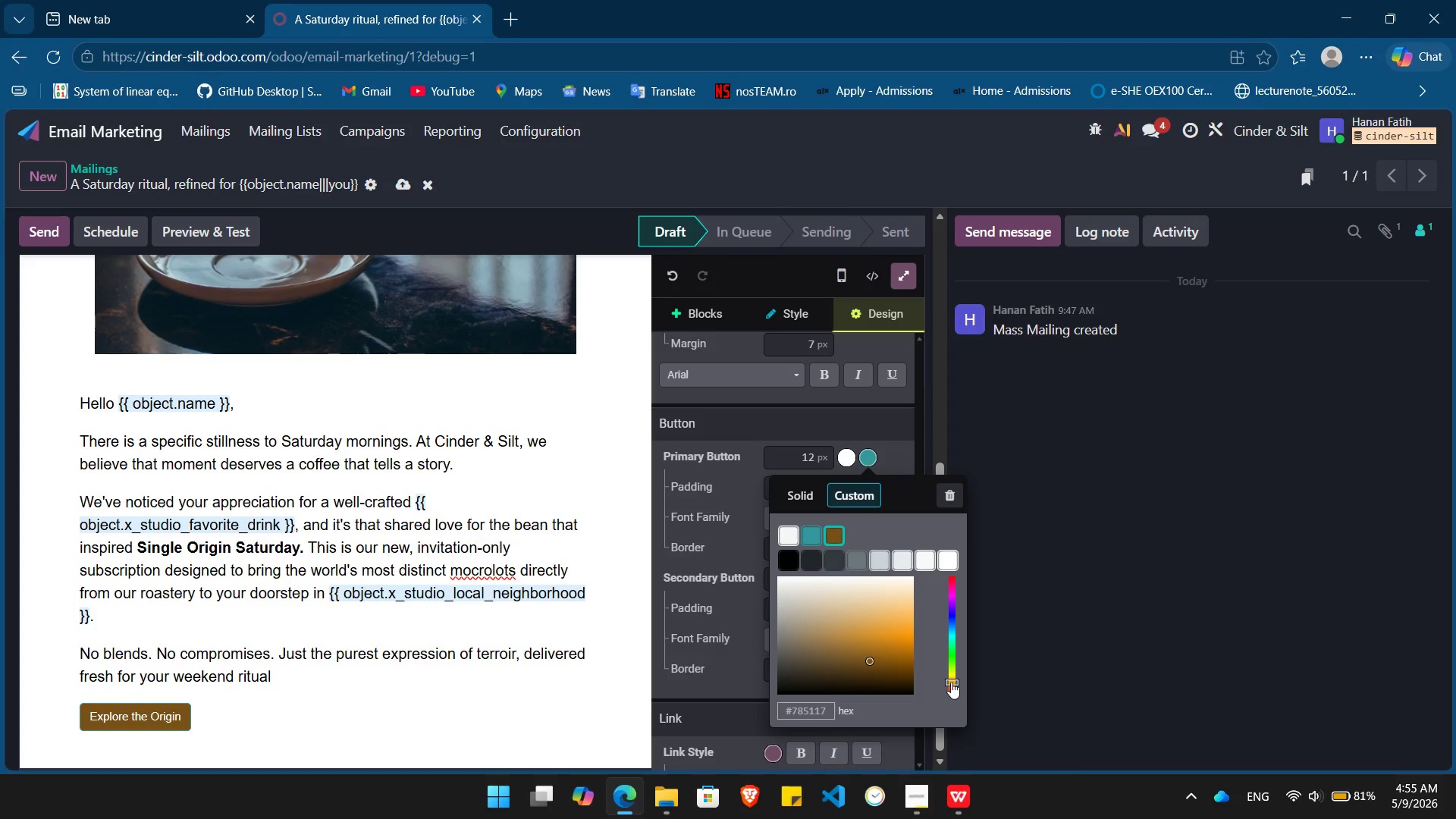 
left_click_drag(start_coordinate=[951, 682], to_coordinate=[955, 686])
 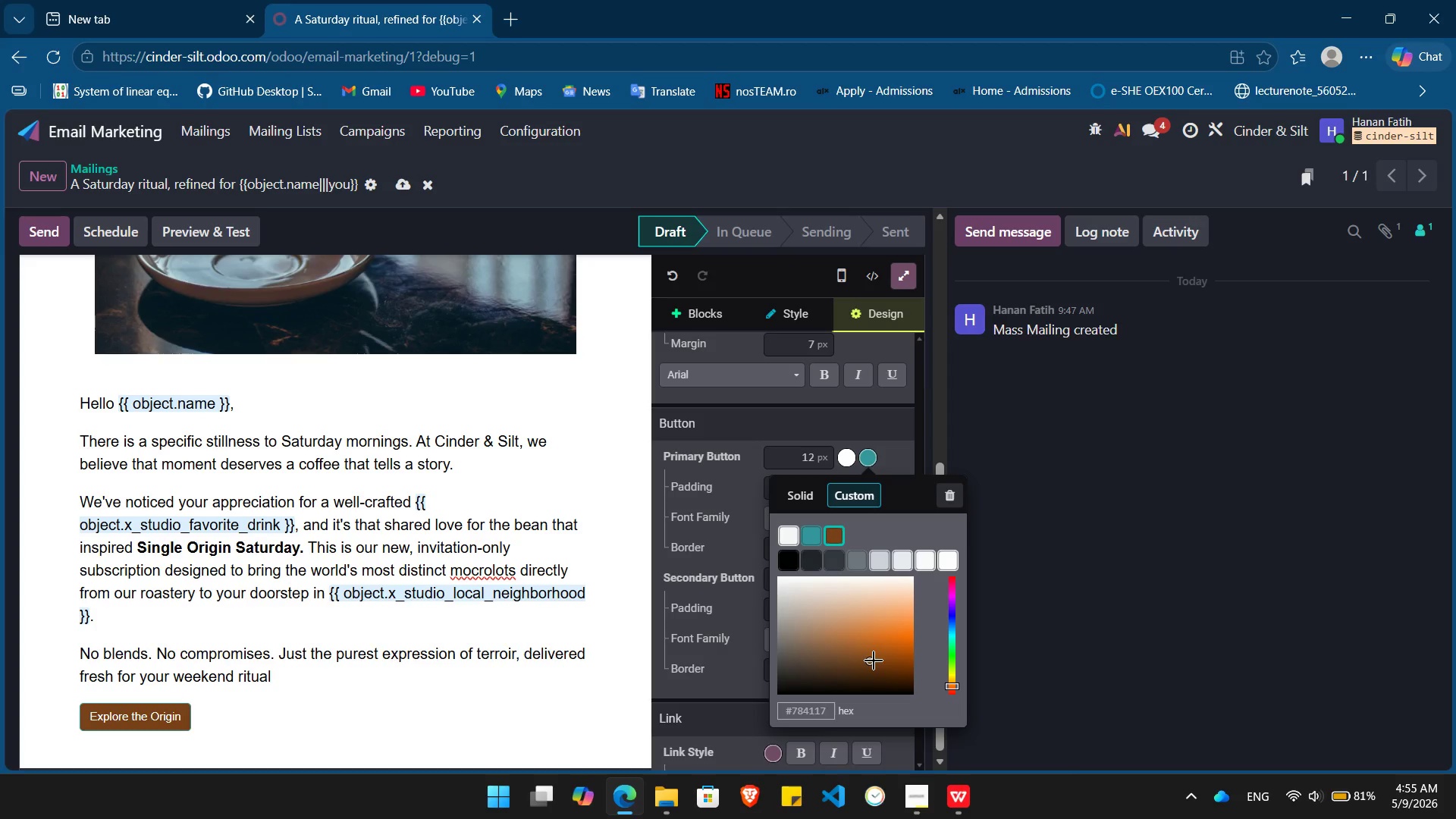 
left_click_drag(start_coordinate=[874, 661], to_coordinate=[847, 658])
 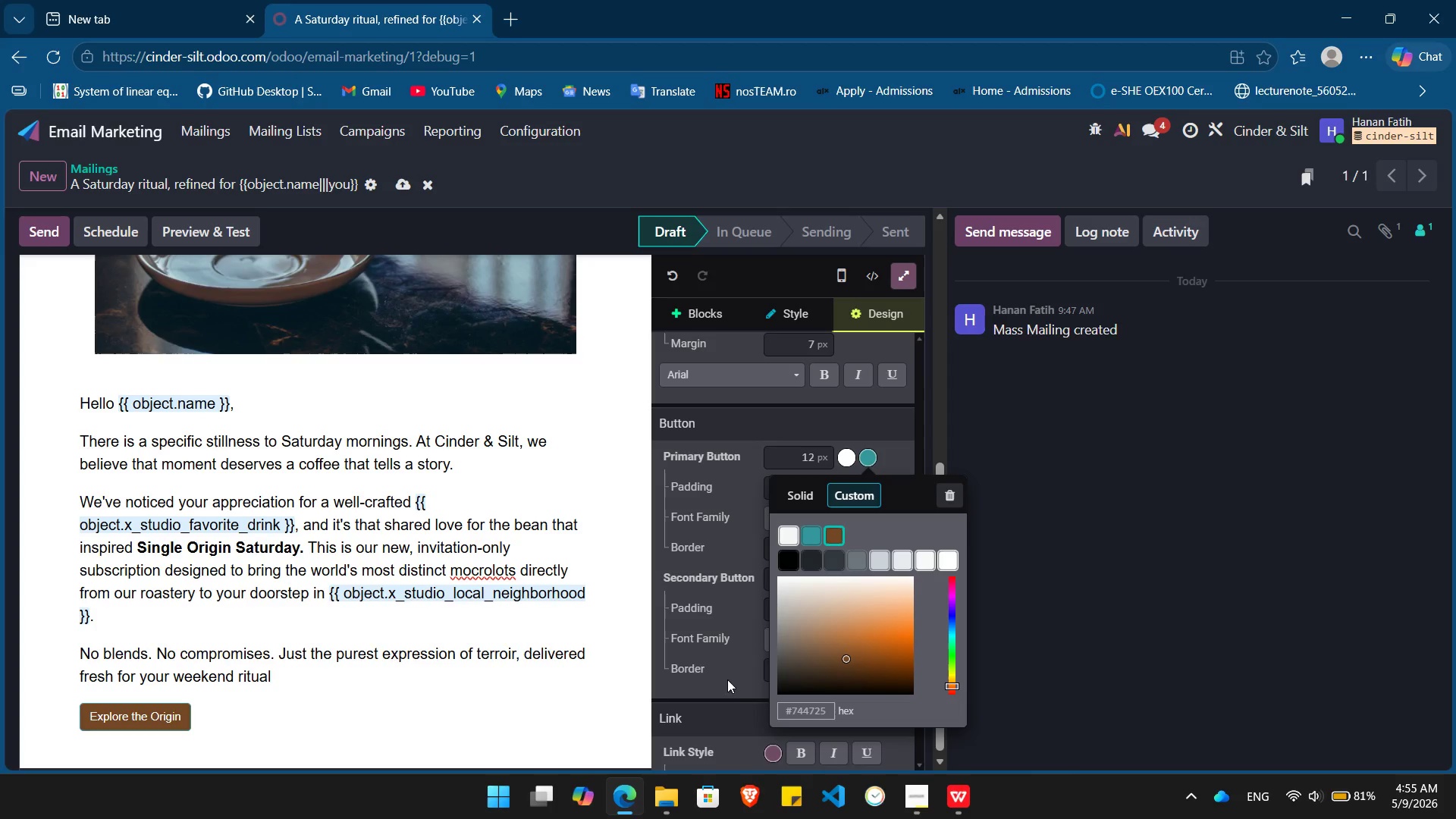 
left_click([727, 692])
 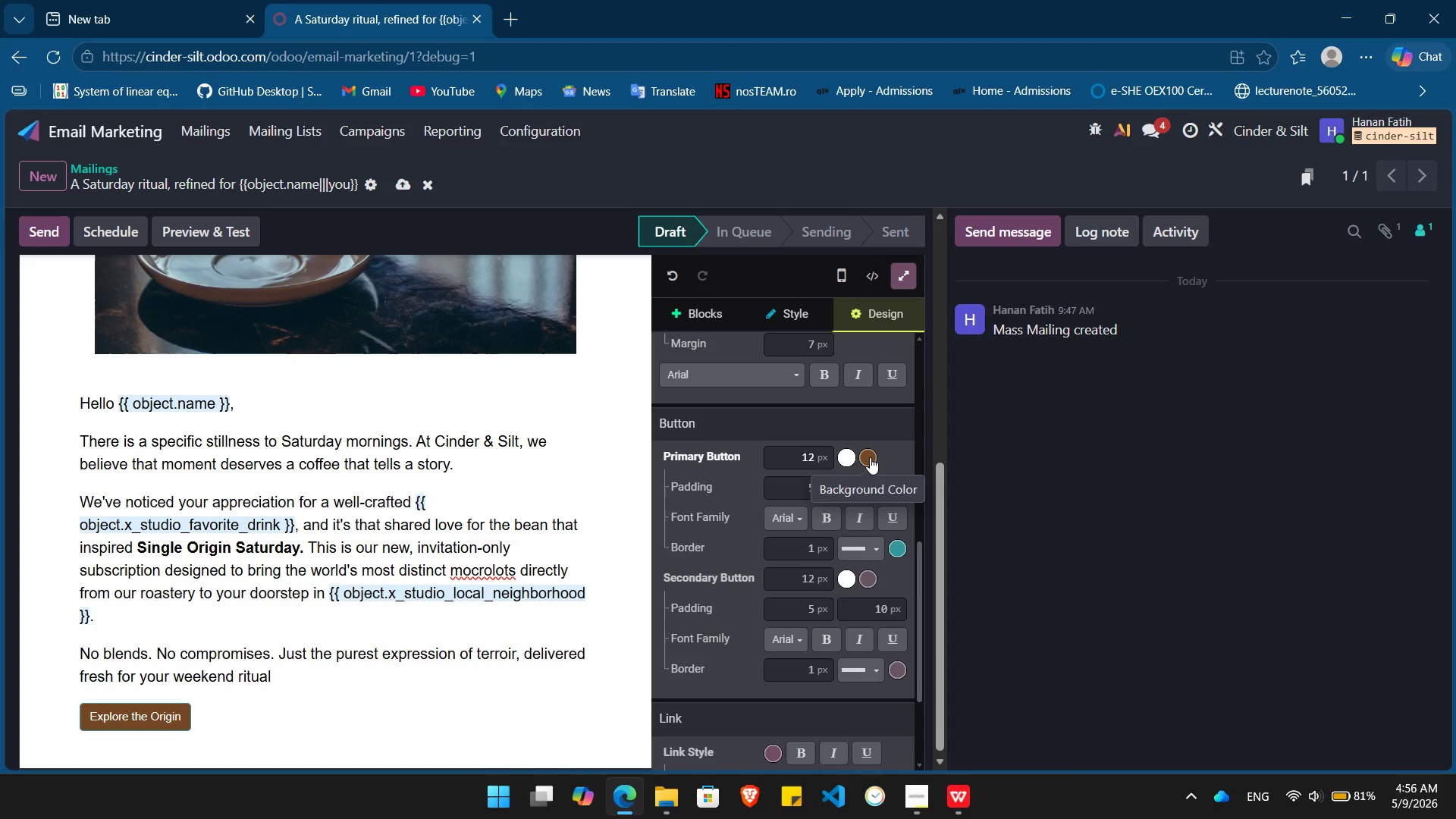 
wait(33.98)
 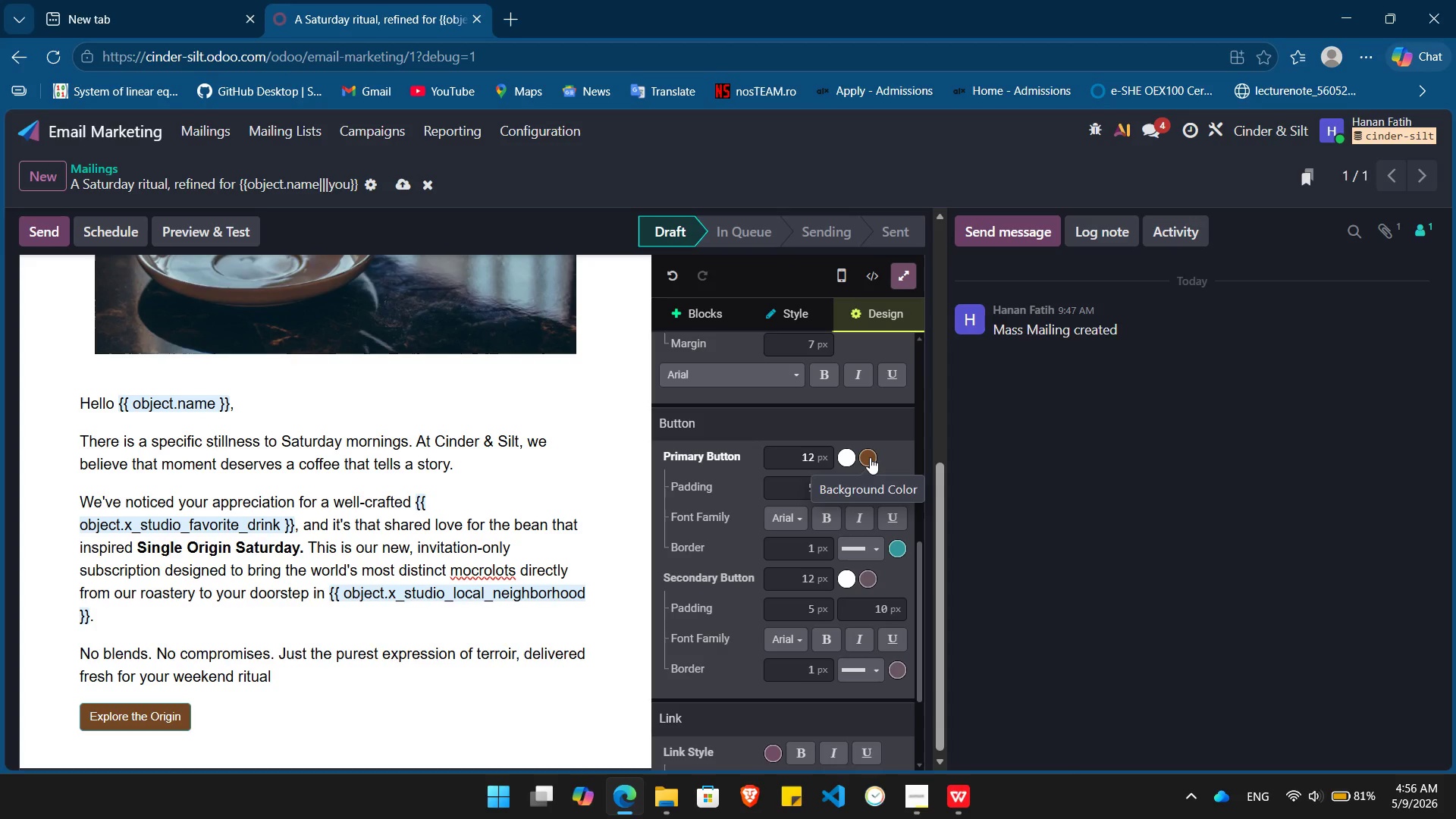 
left_click([870, 457])
 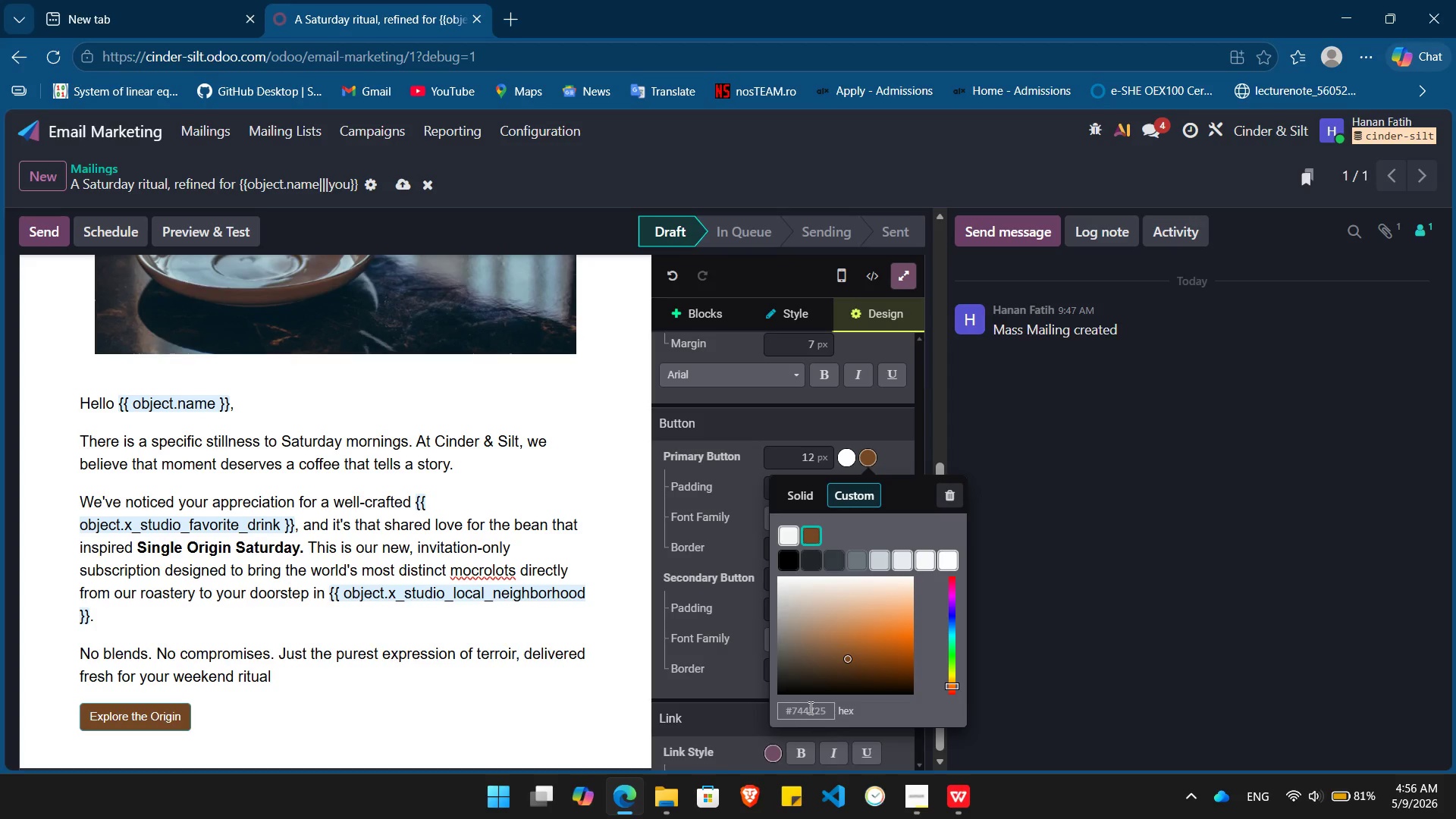 
double_click([809, 703])
 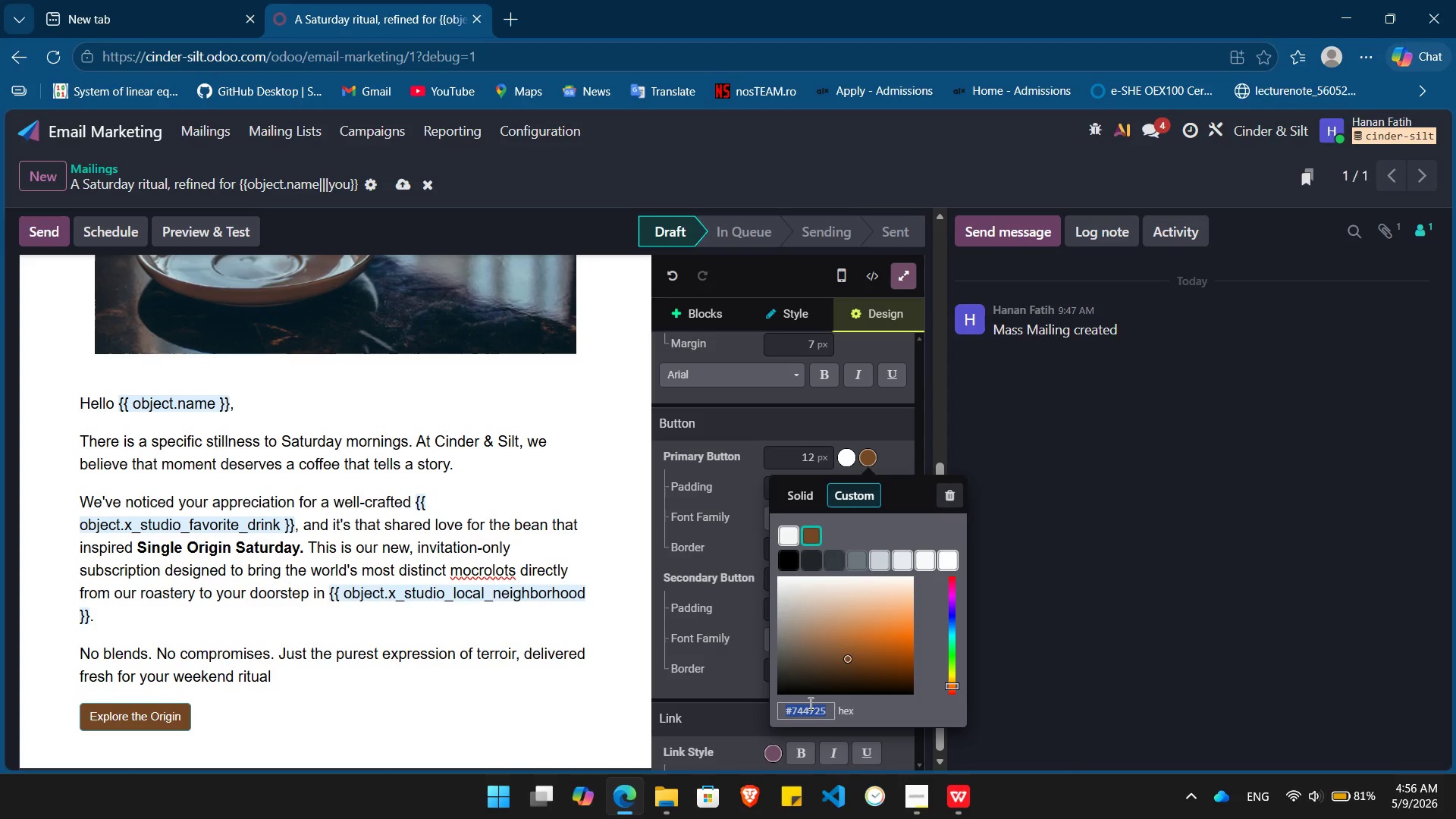 
type(#2b2b2b)
 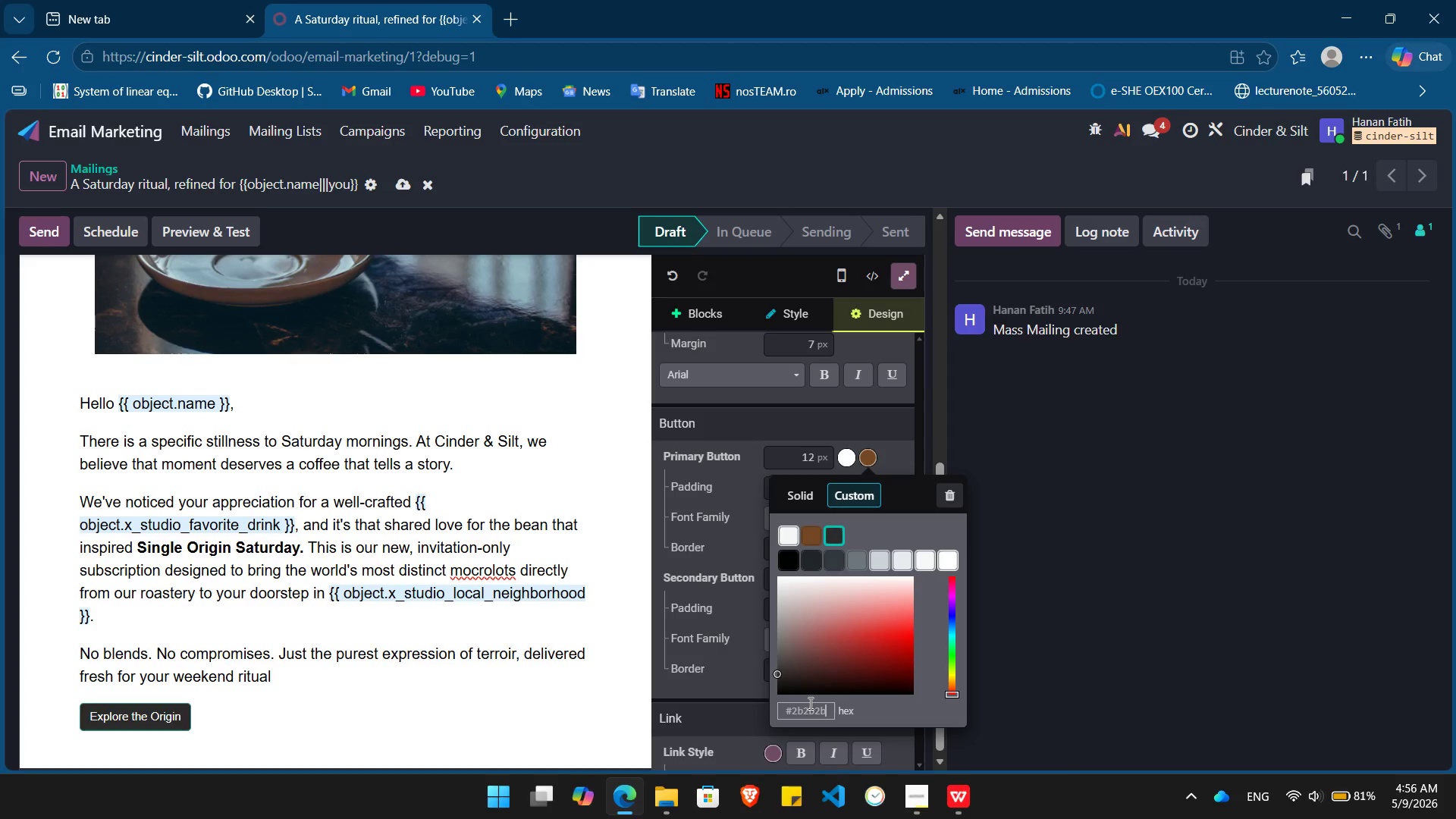 
wait(5.5)
 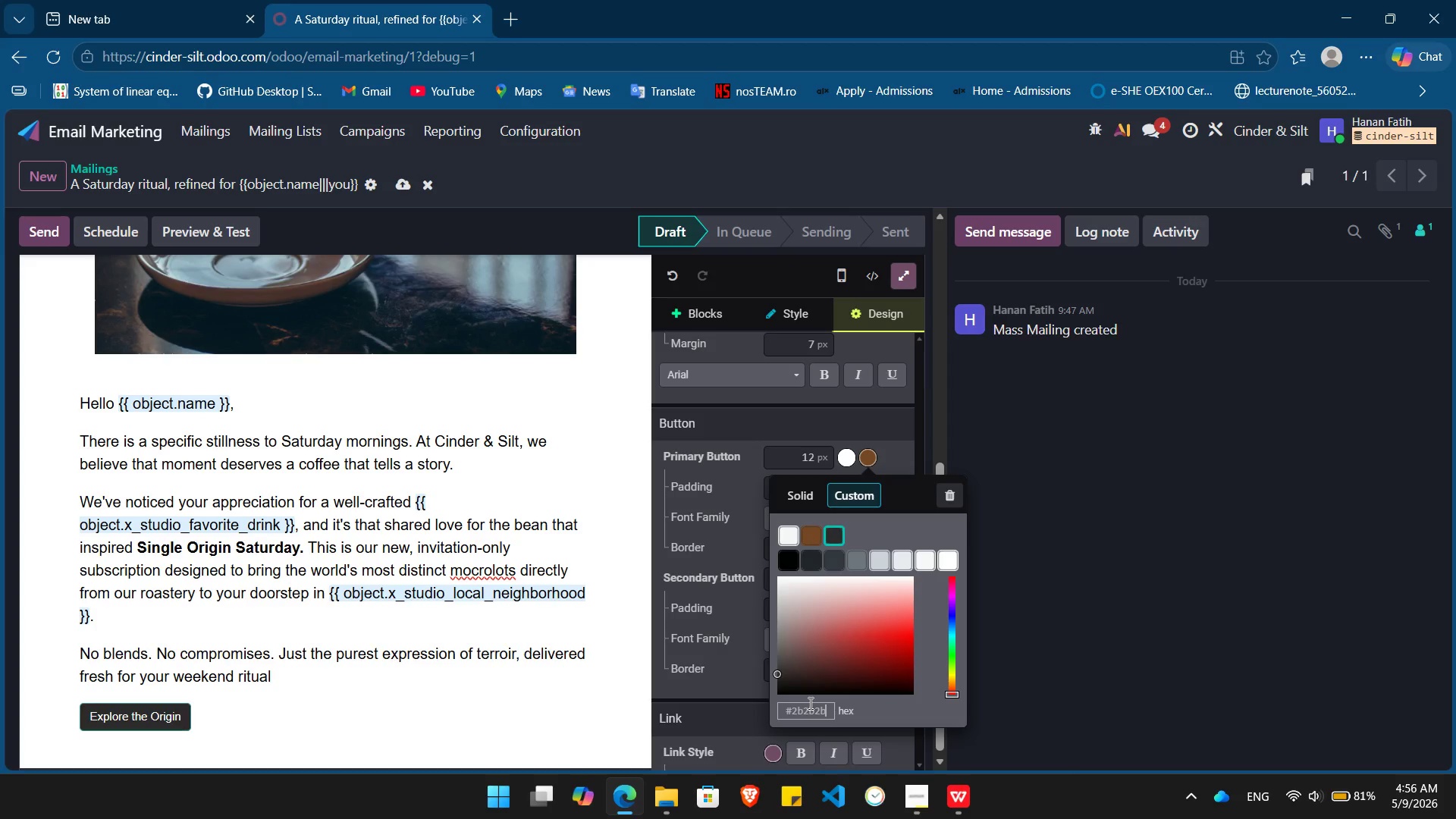 
hold_key(key=Backspace, duration=0.61)
 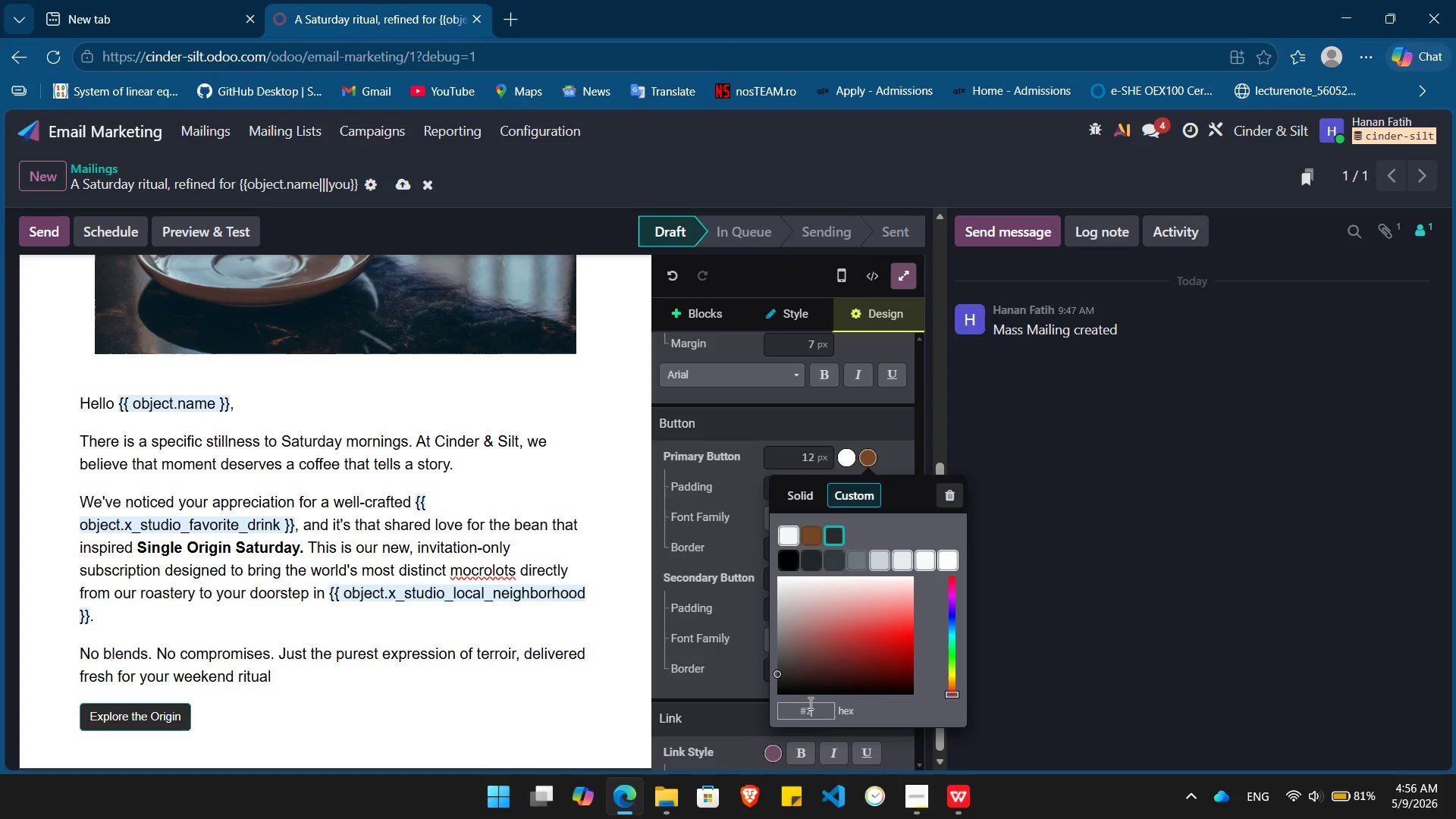 
key(Backspace)
key(Backspace)
type(d4c3a3)
 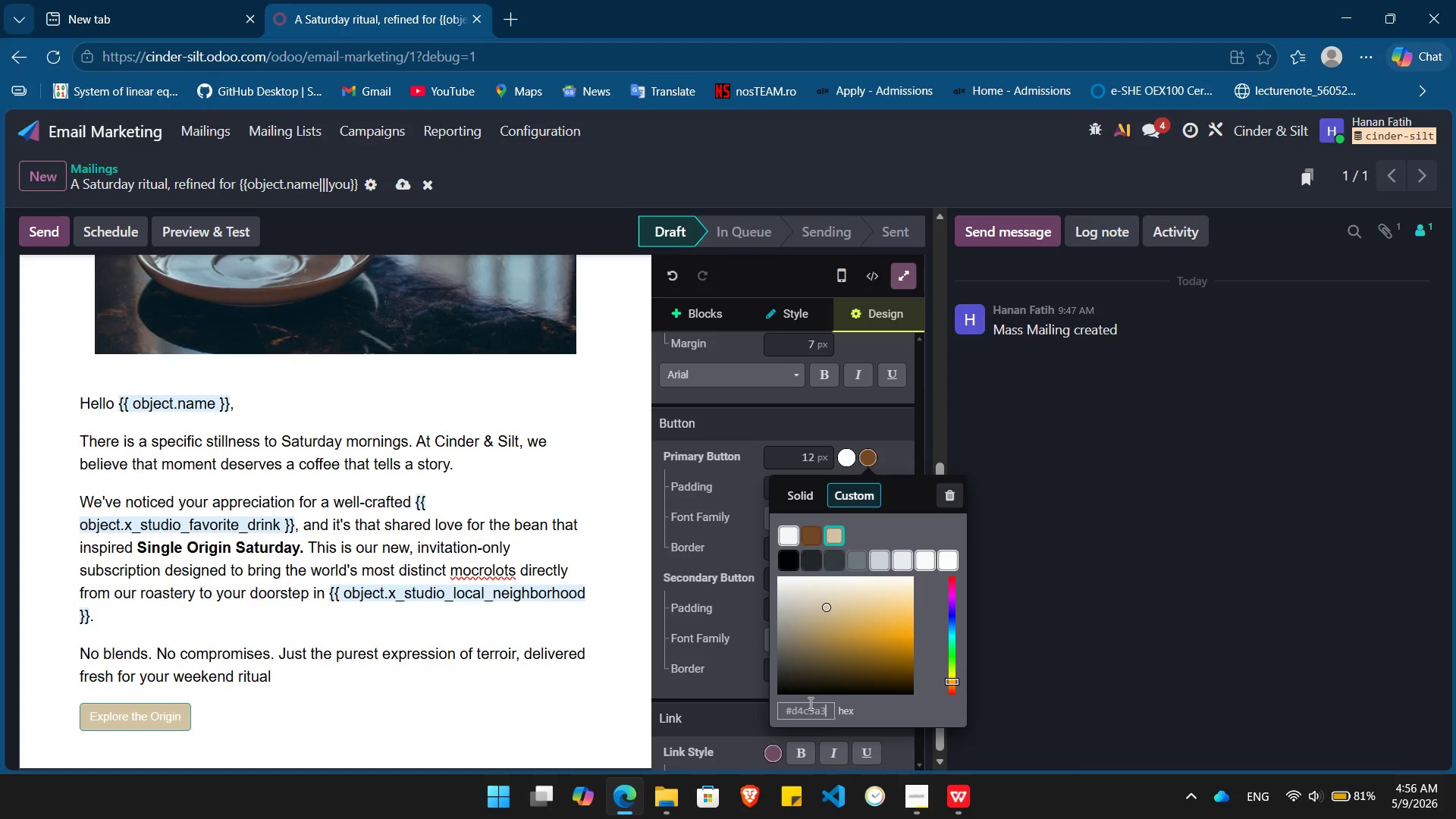 
wait(13.38)
 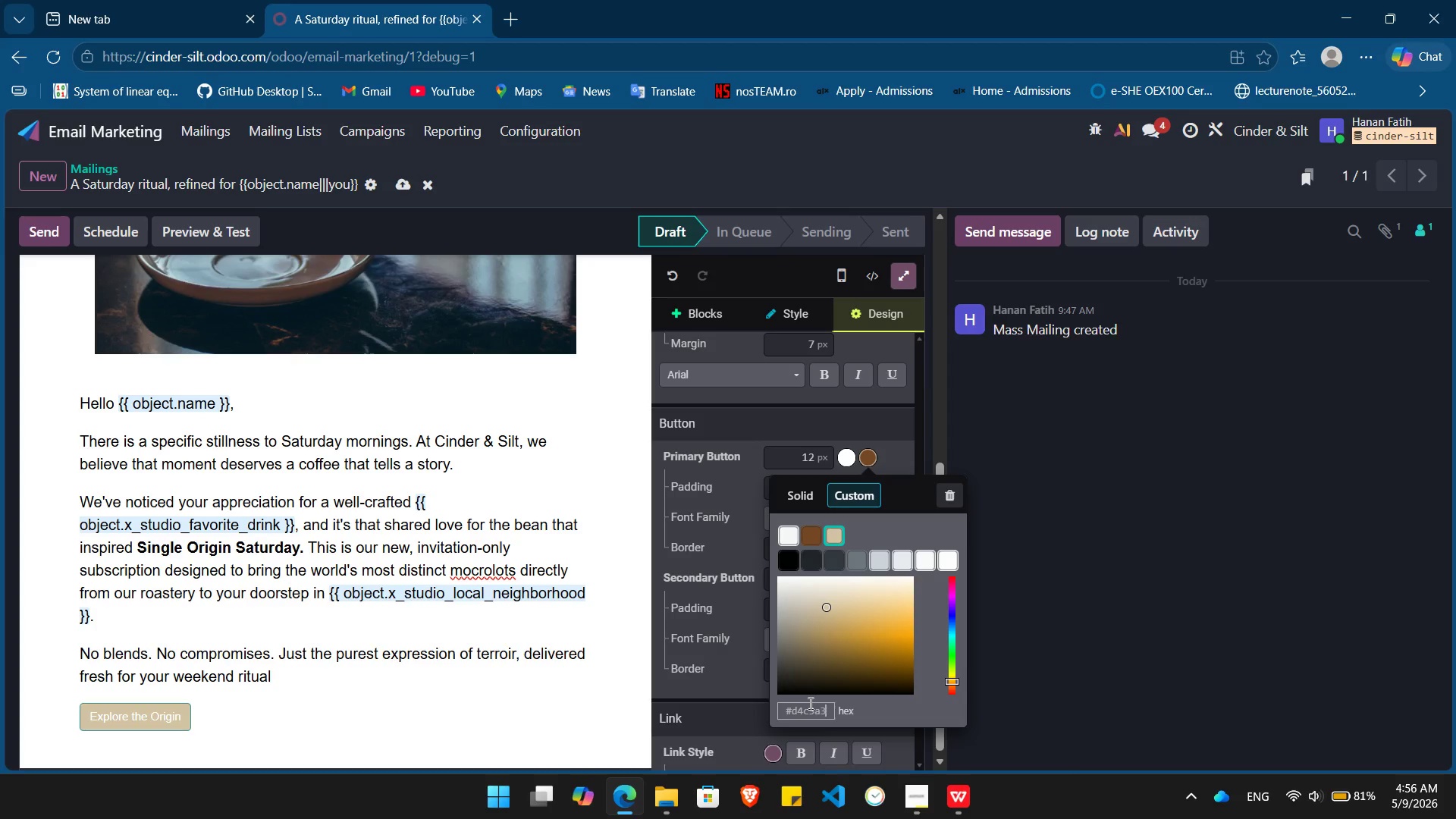 
left_click([807, 532])
 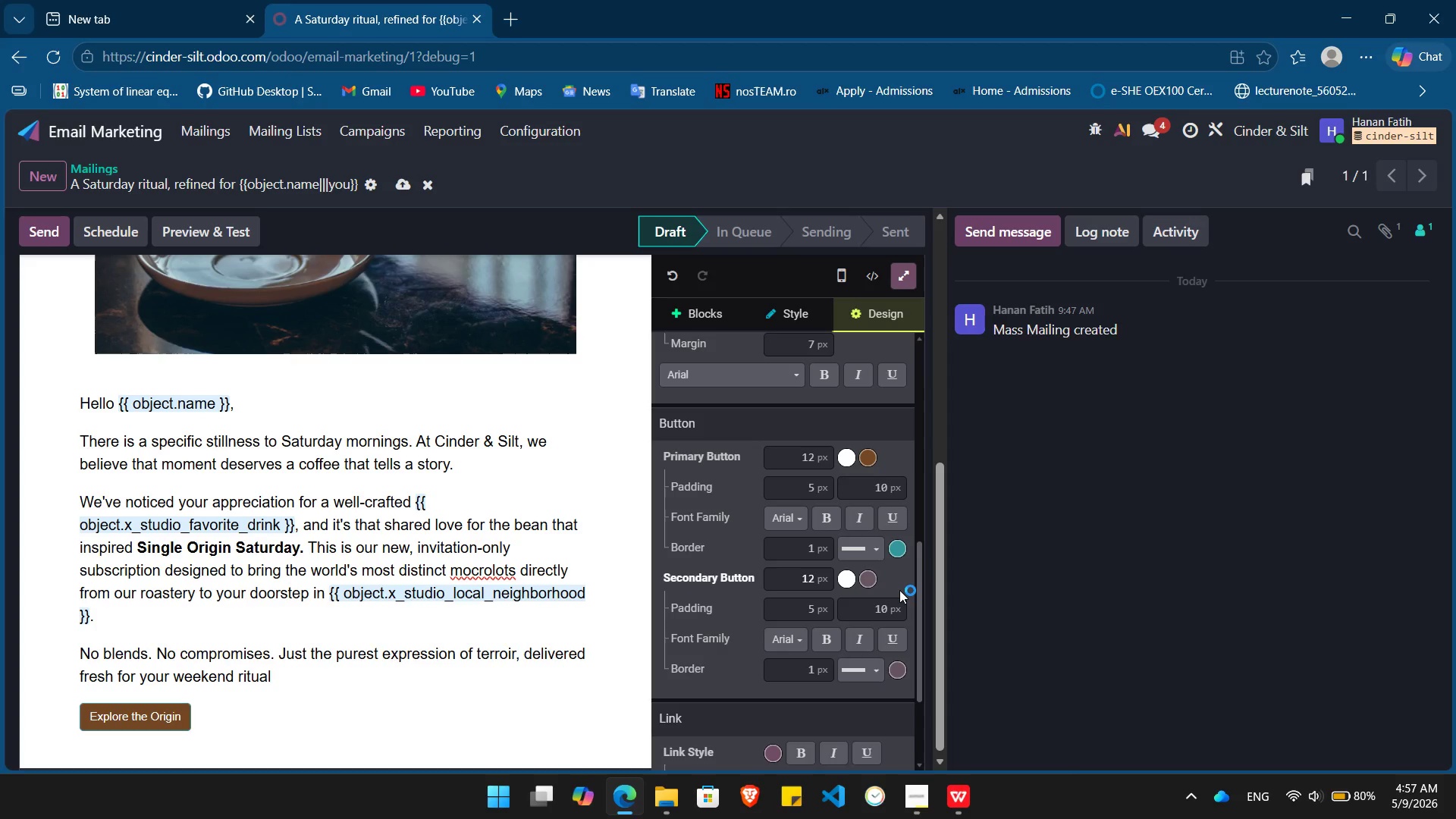 
wait(8.84)
 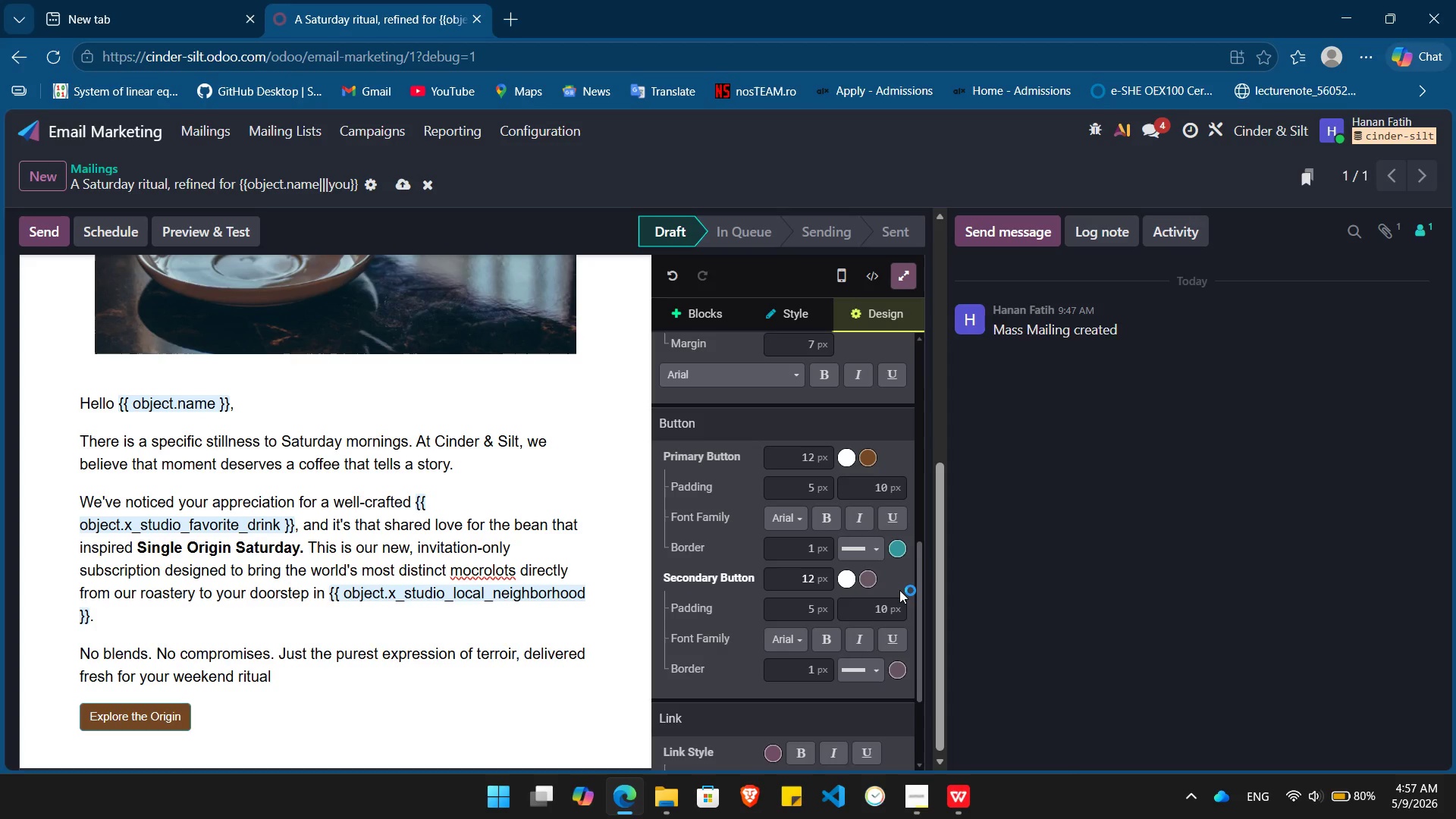 
left_click([873, 455])
 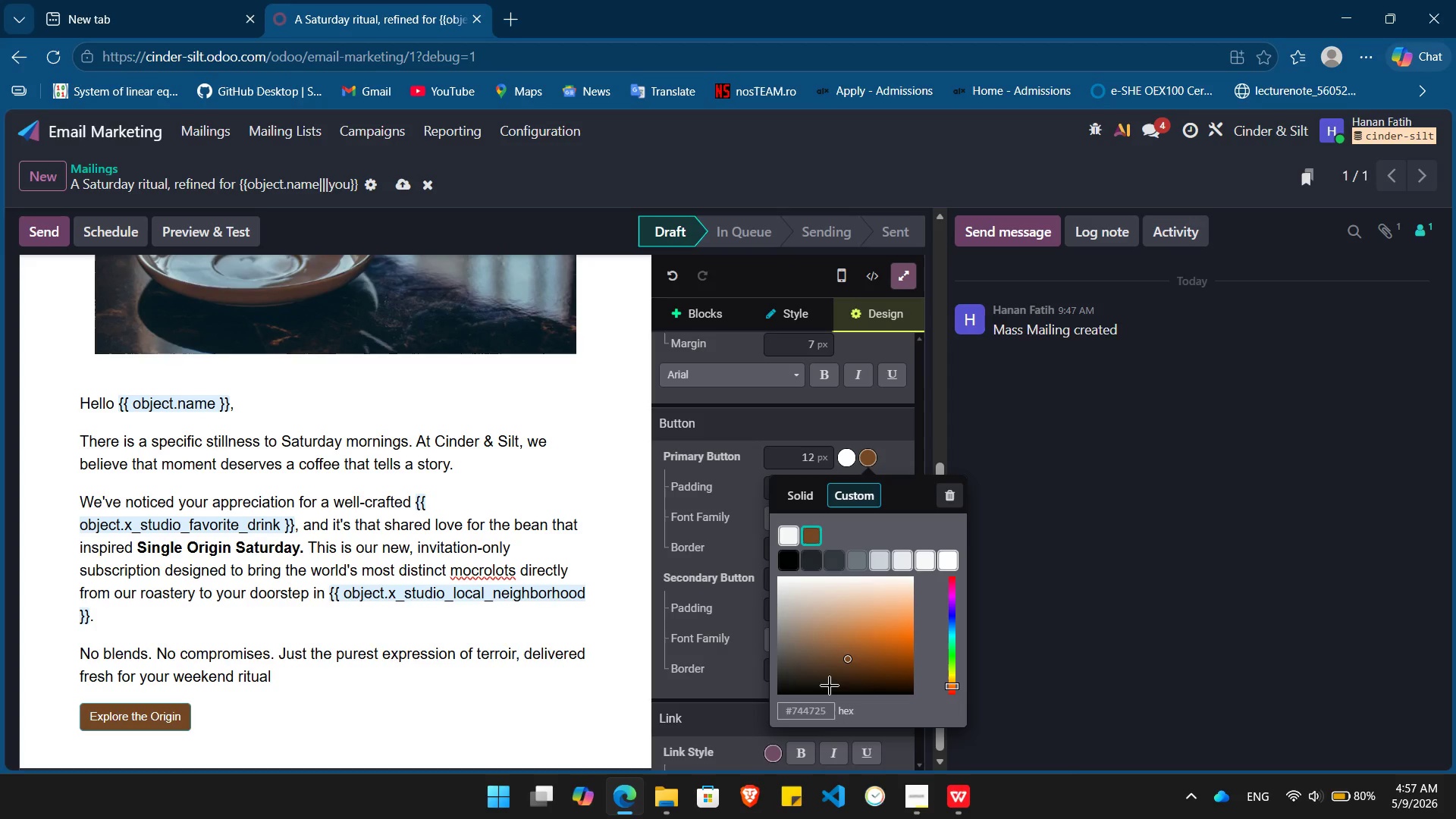 
left_click([810, 719])
 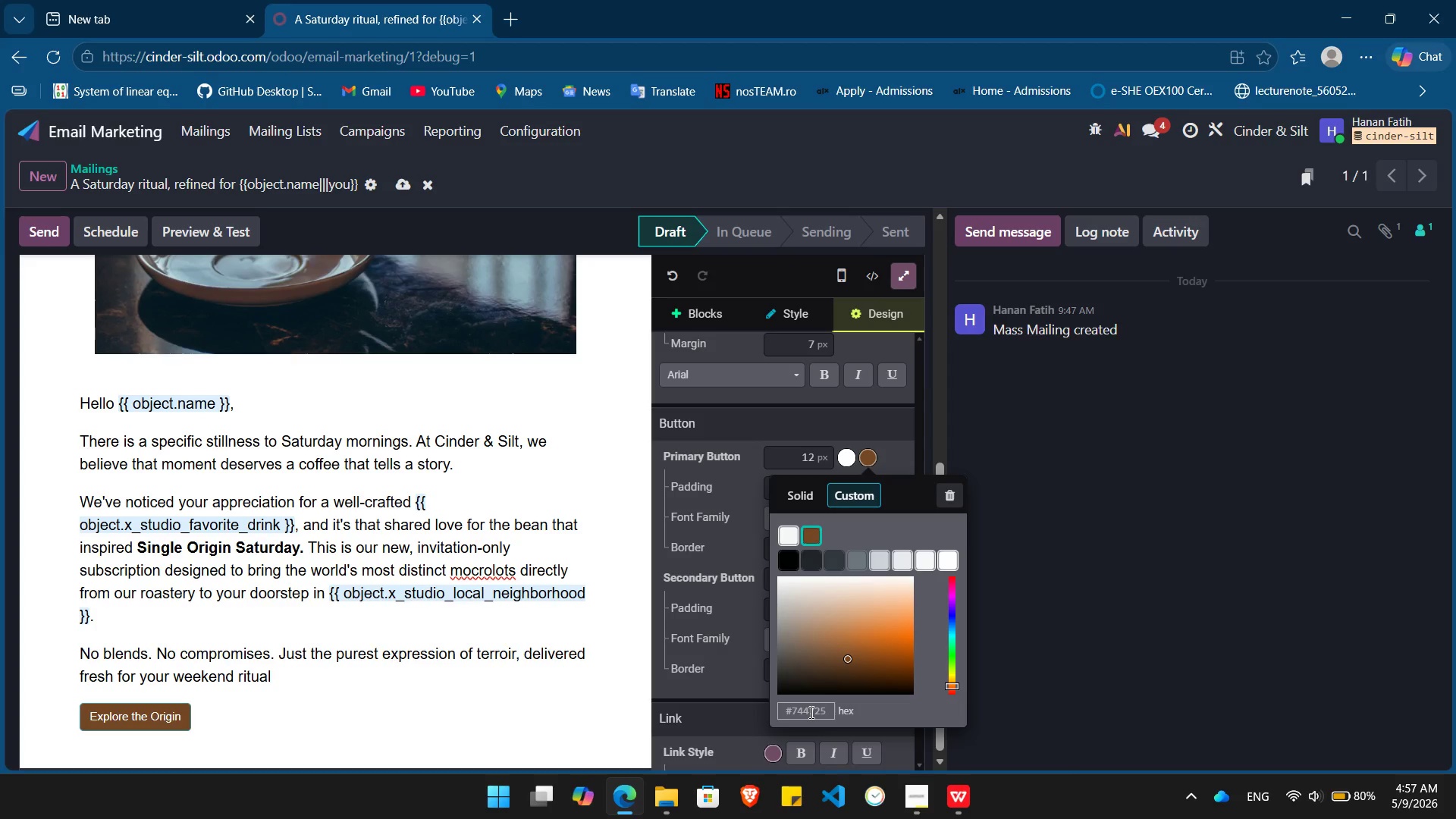 
left_click([810, 712])
 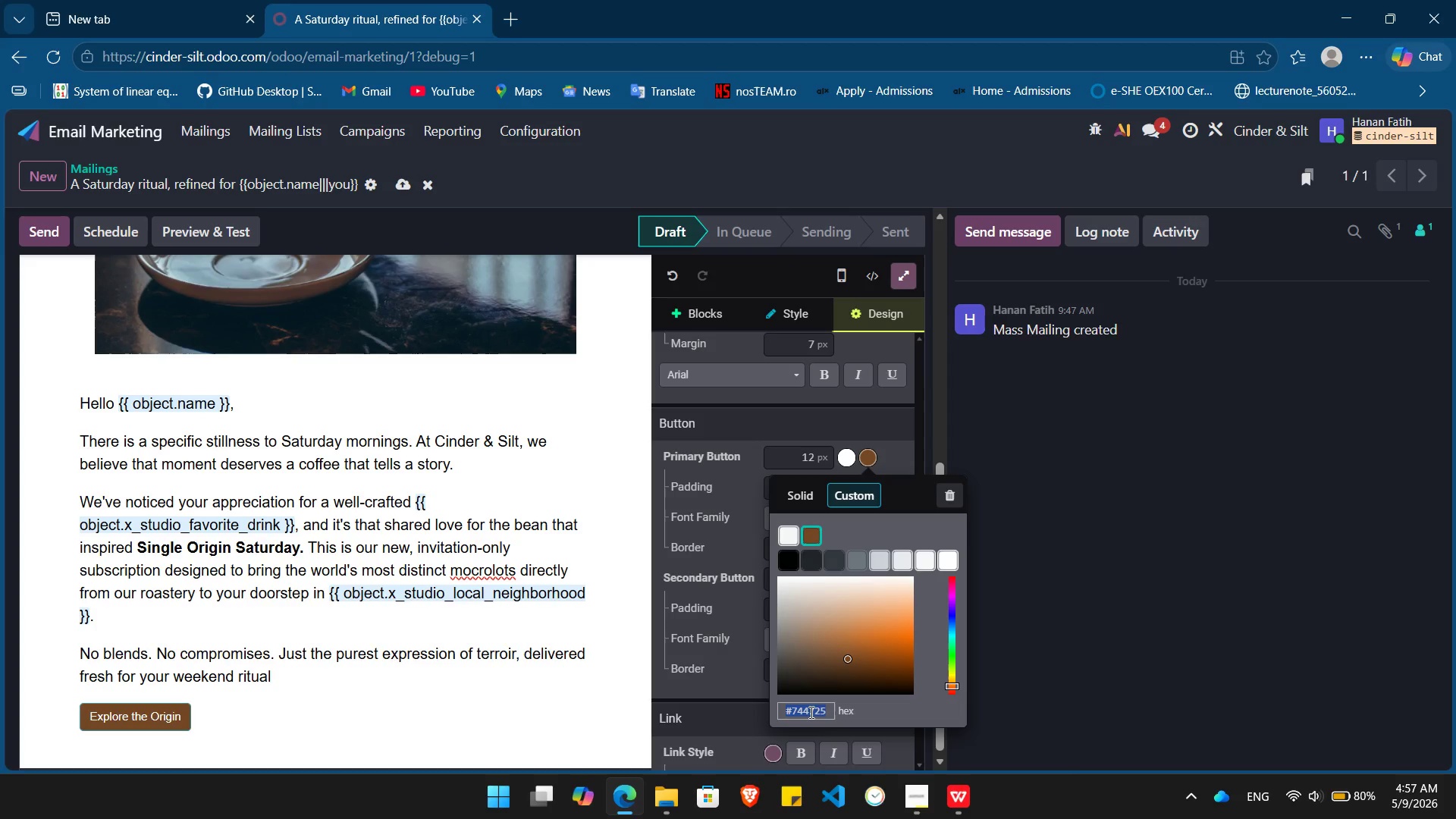 
type(#a67c52)
 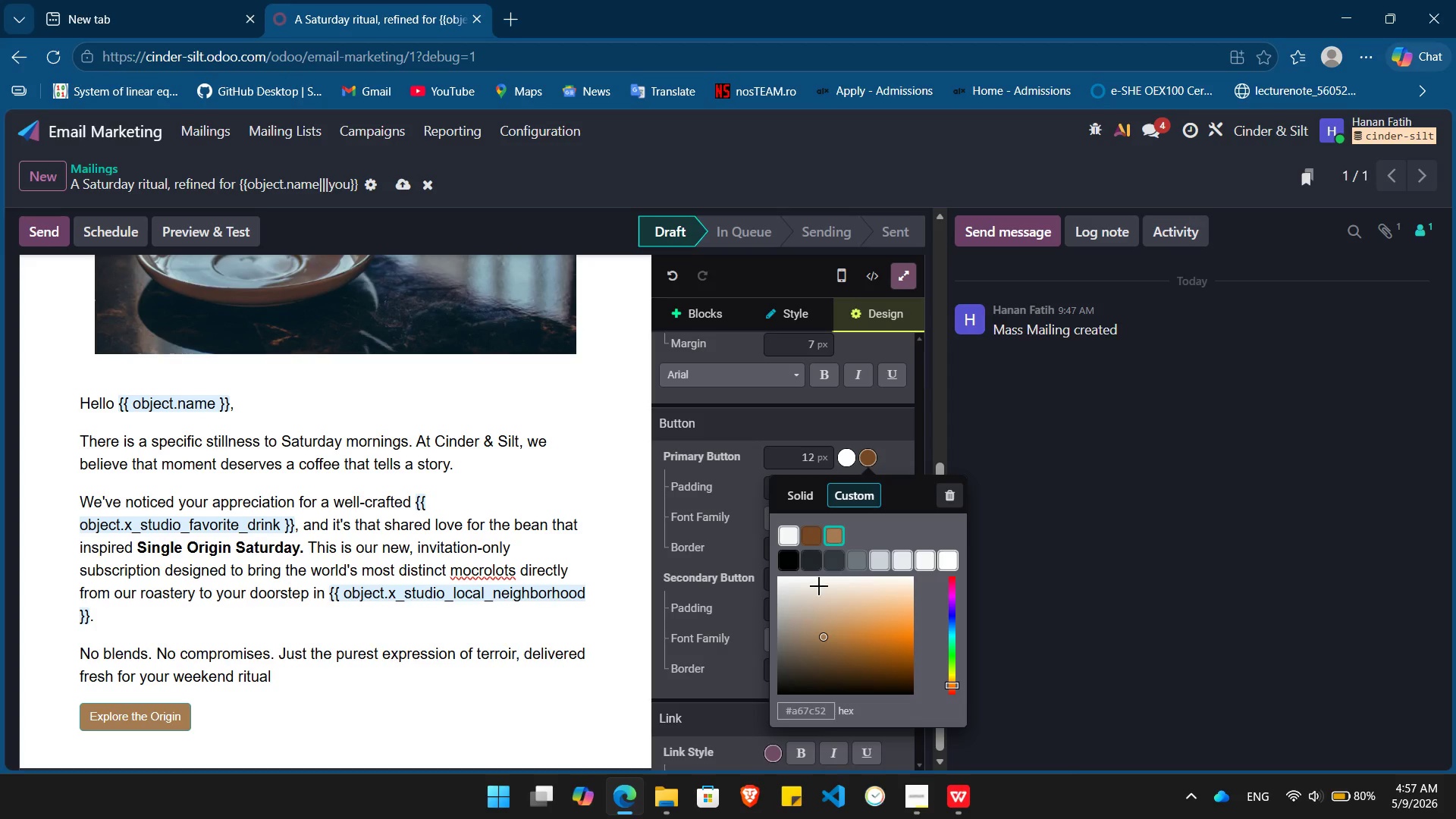 
wait(5.28)
 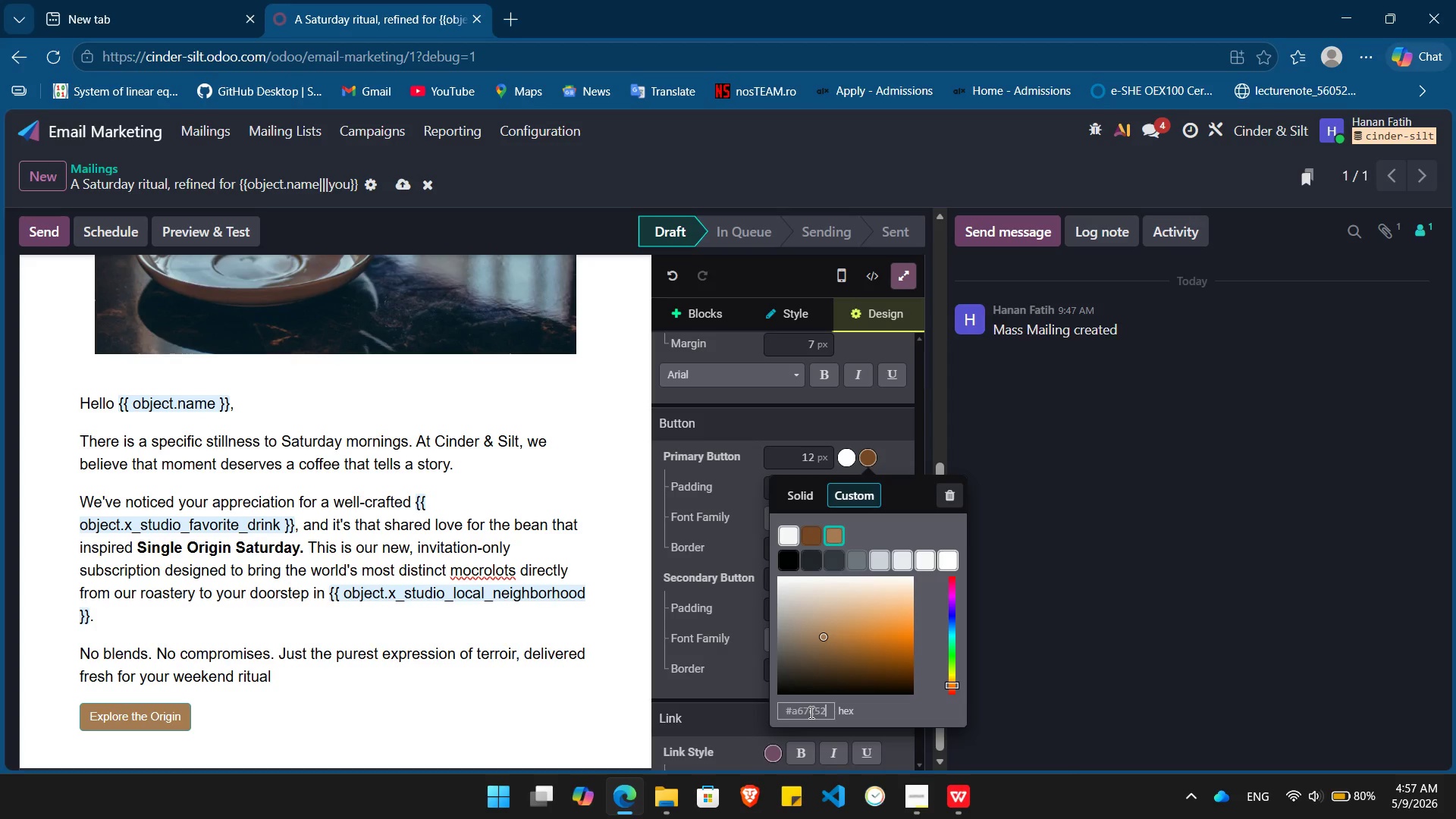 
left_click([809, 530])
 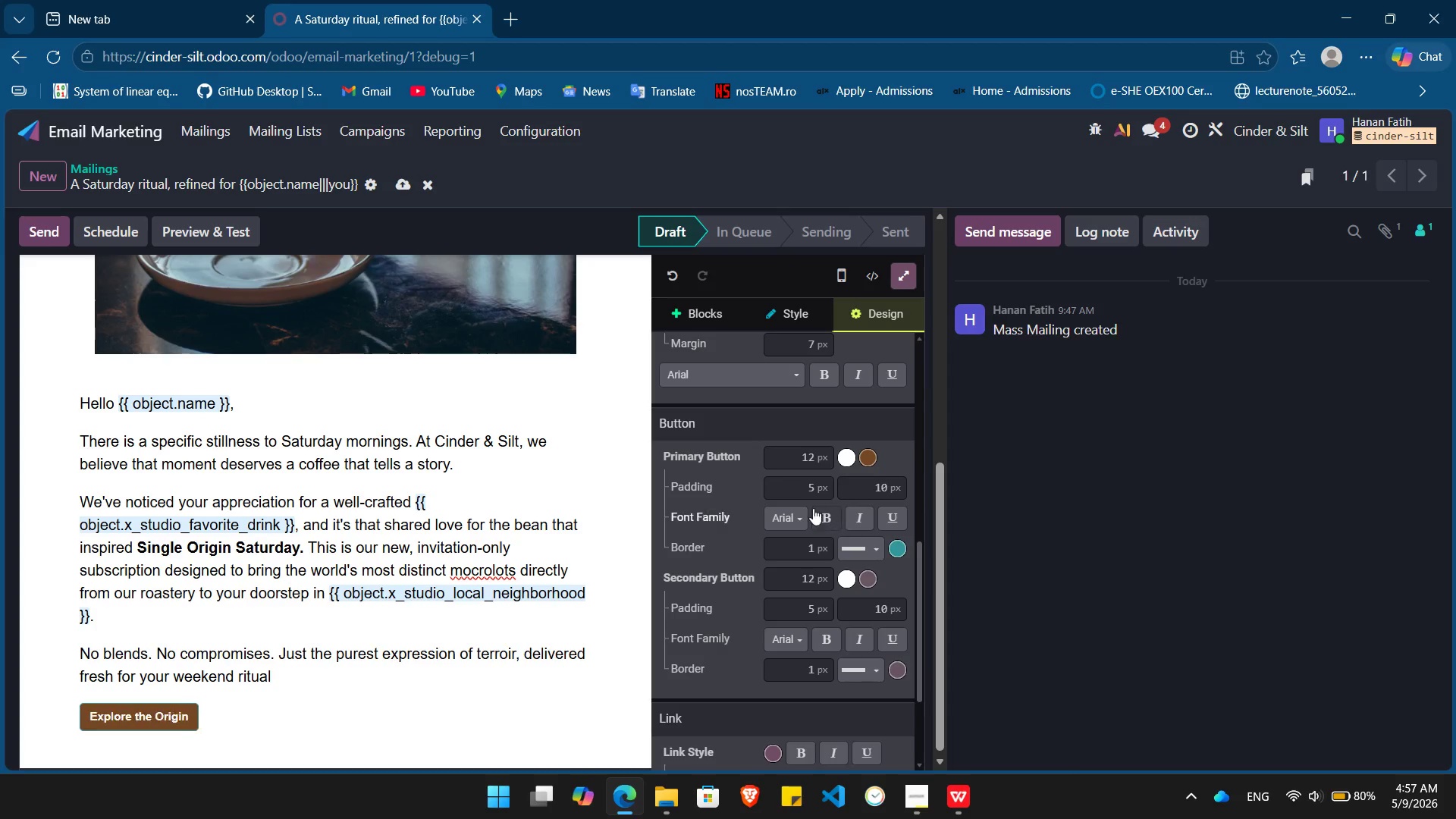 
left_click([823, 514])
 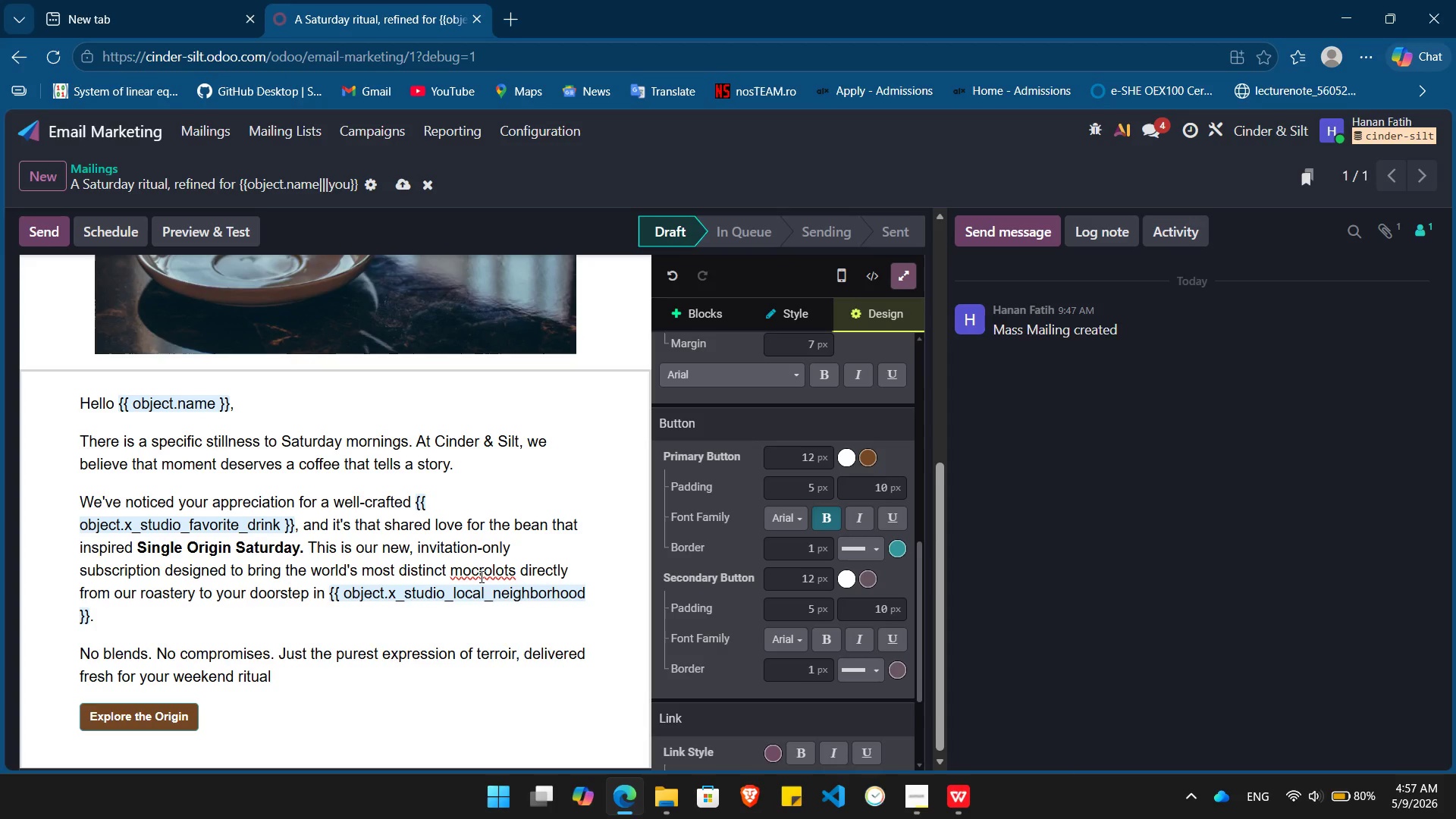 
left_click([480, 576])
 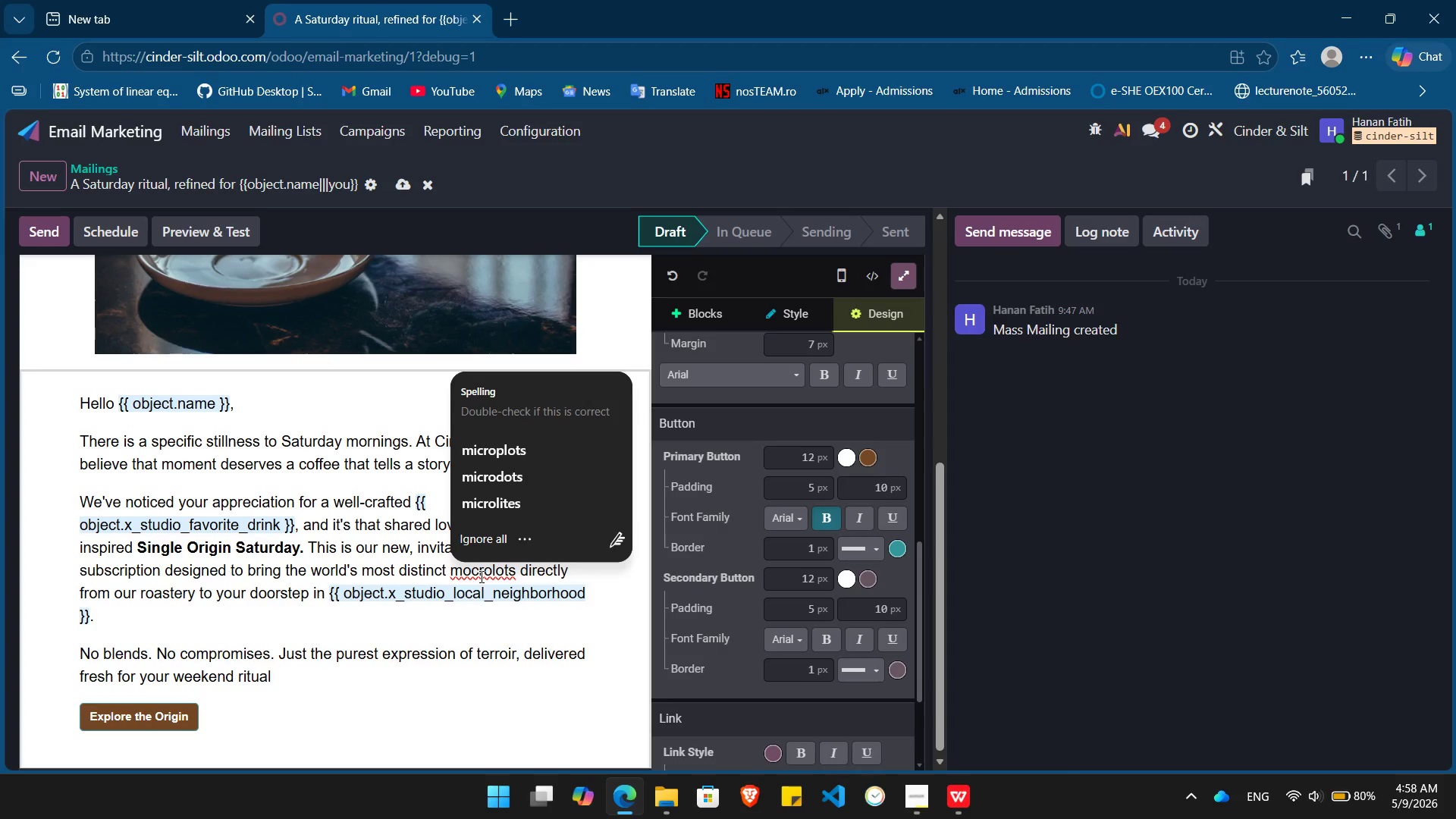 
wait(36.34)
 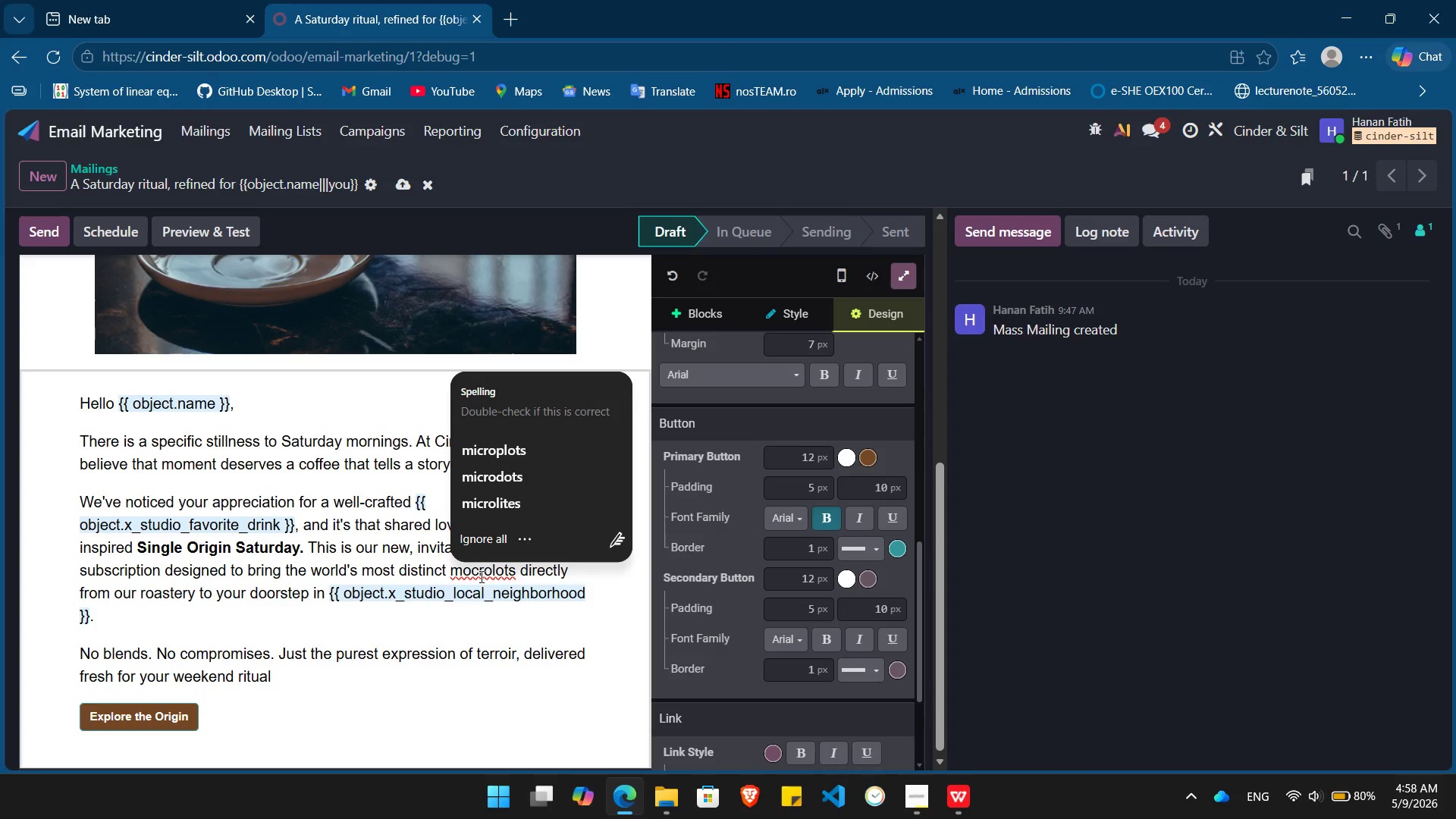 
left_click([470, 573])
 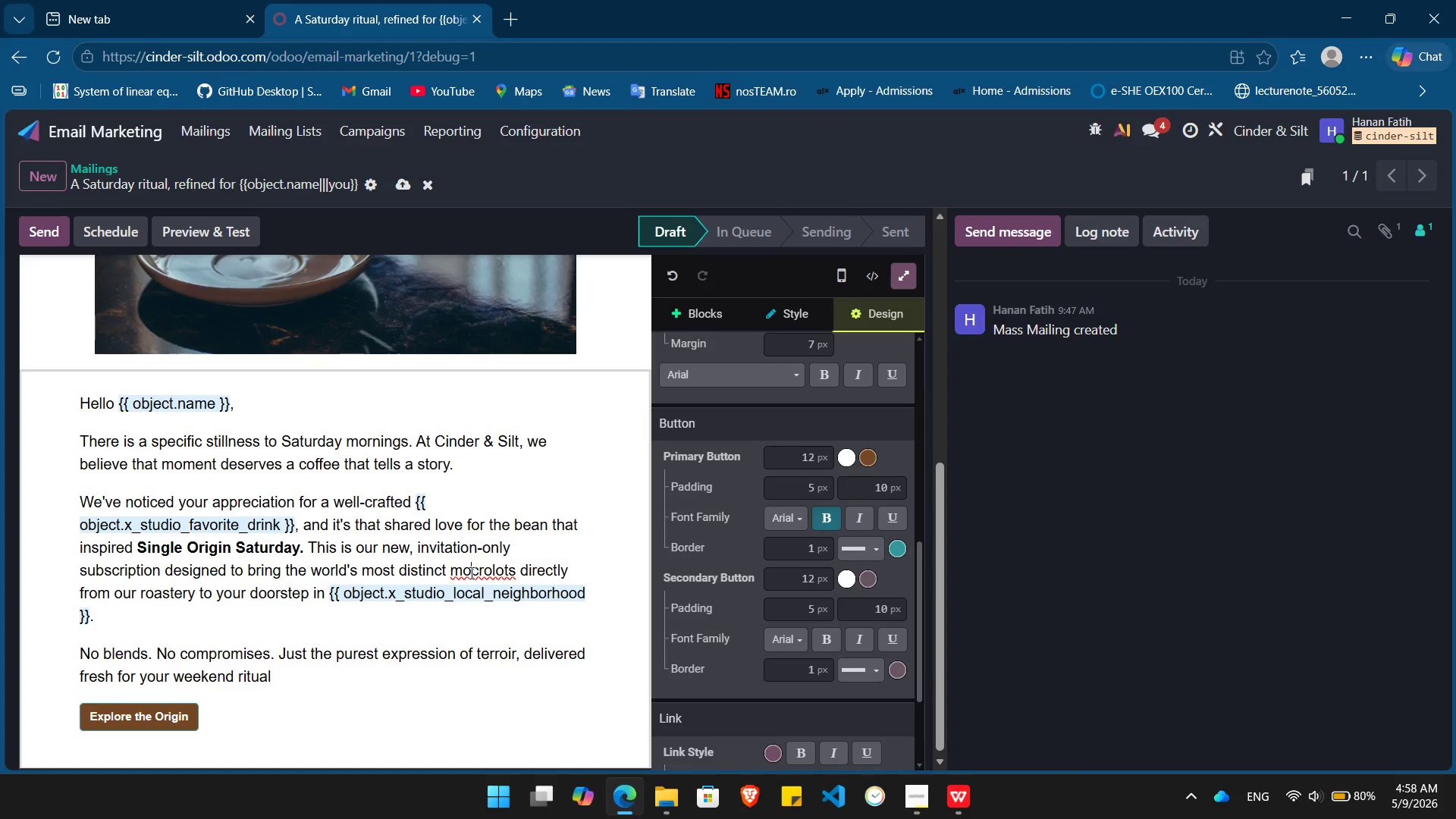 
key(Backspace)
 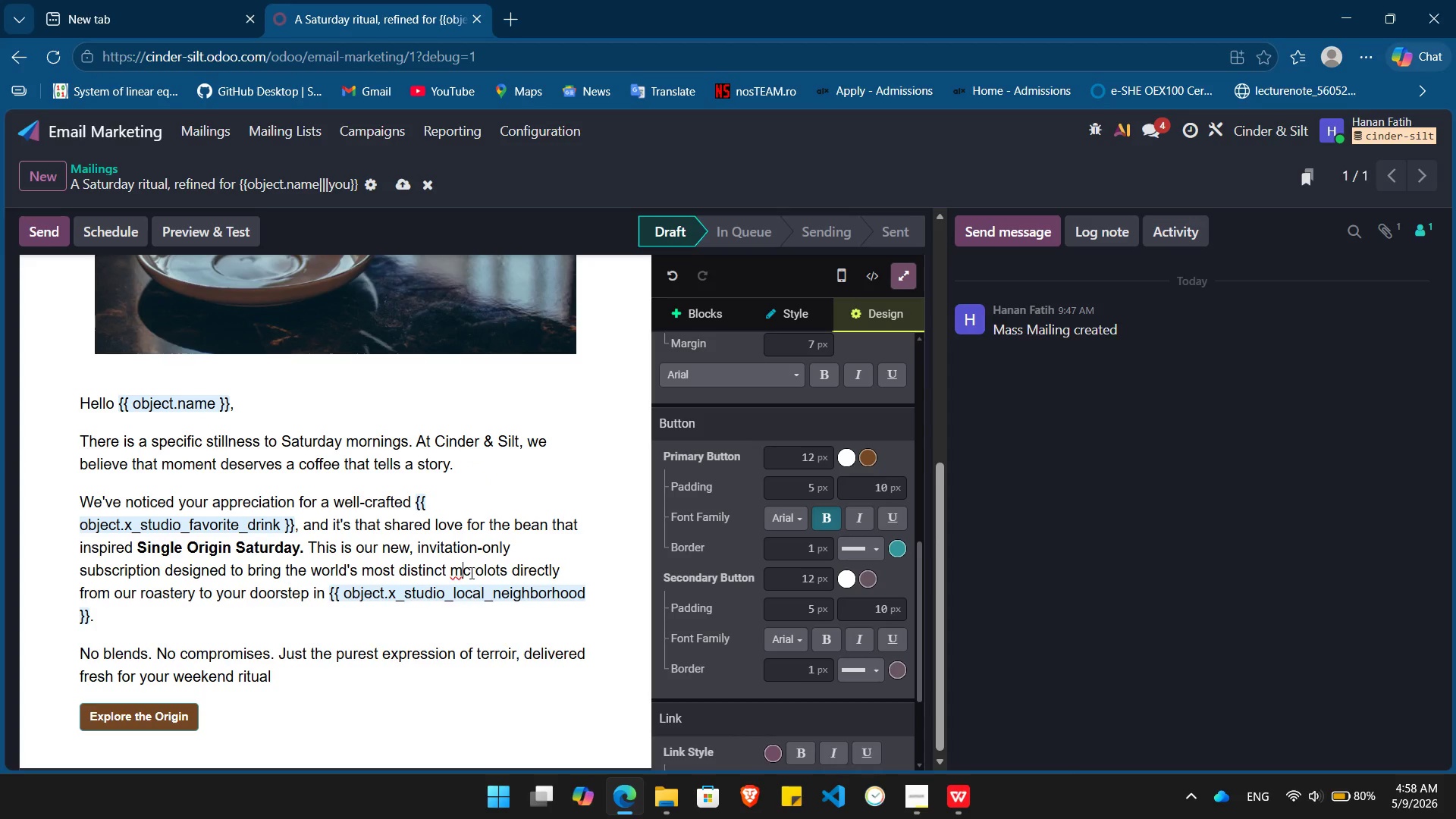 
key(I)
 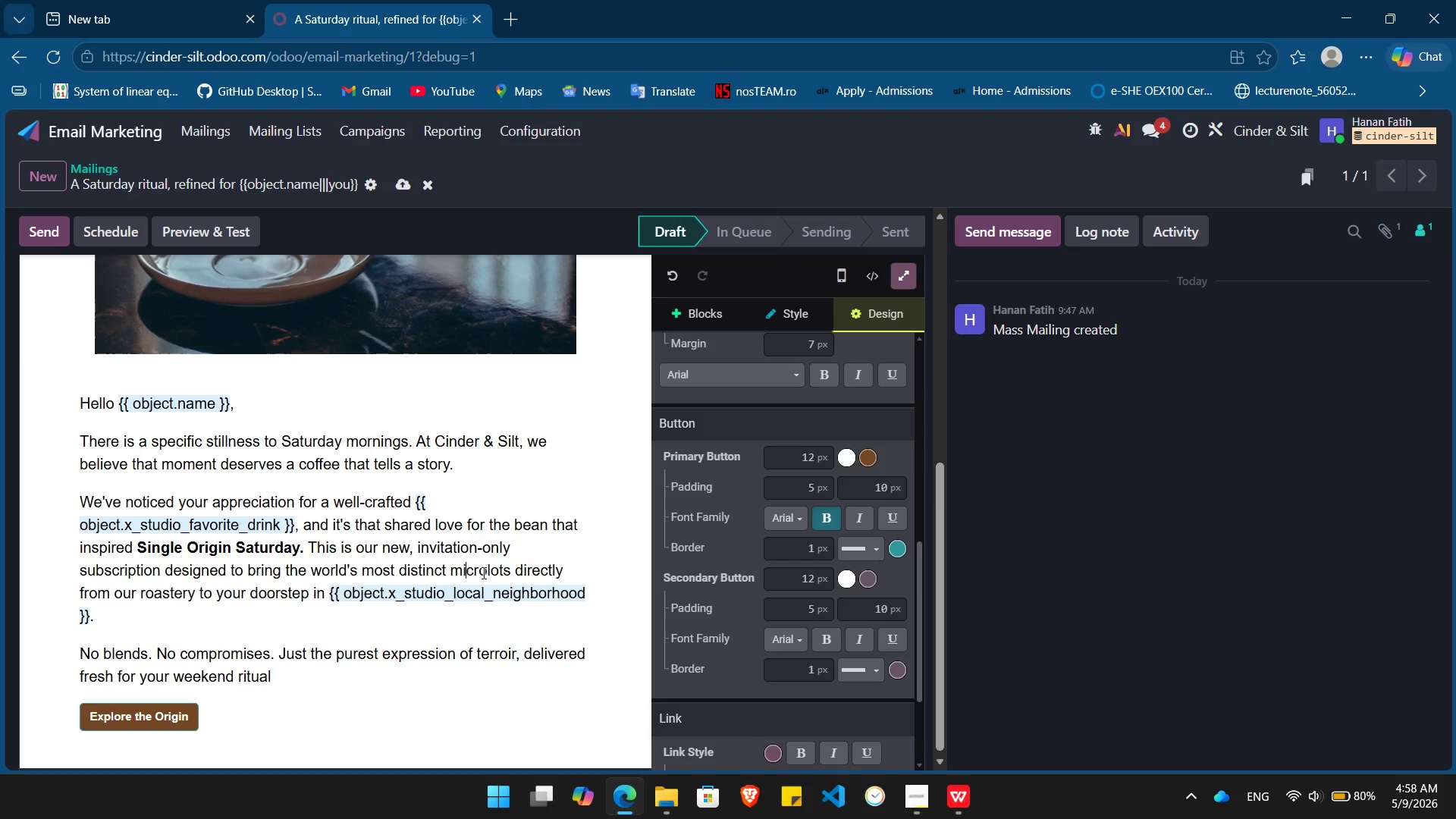 
left_click([550, 577])
 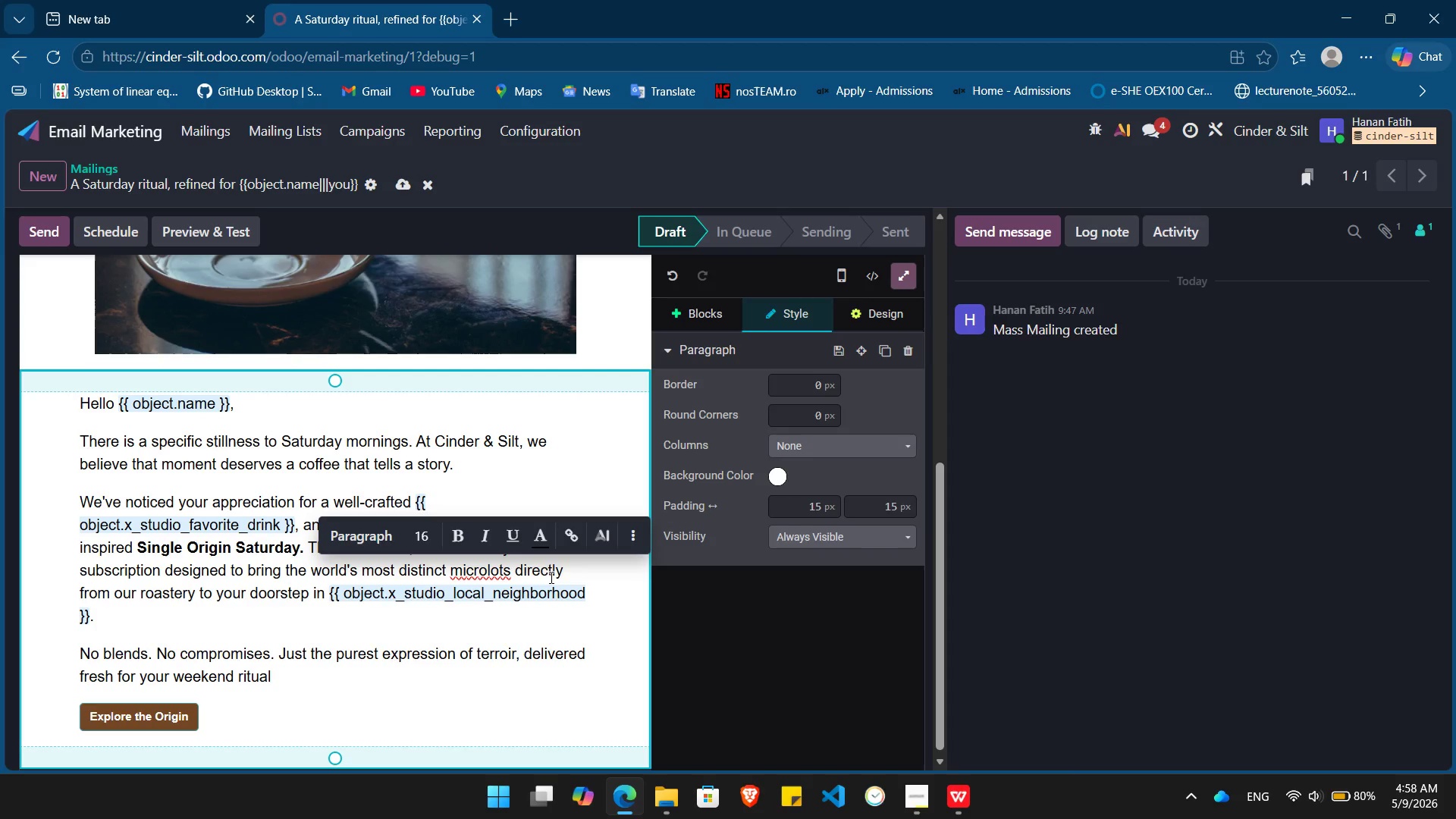 
left_click([483, 574])
 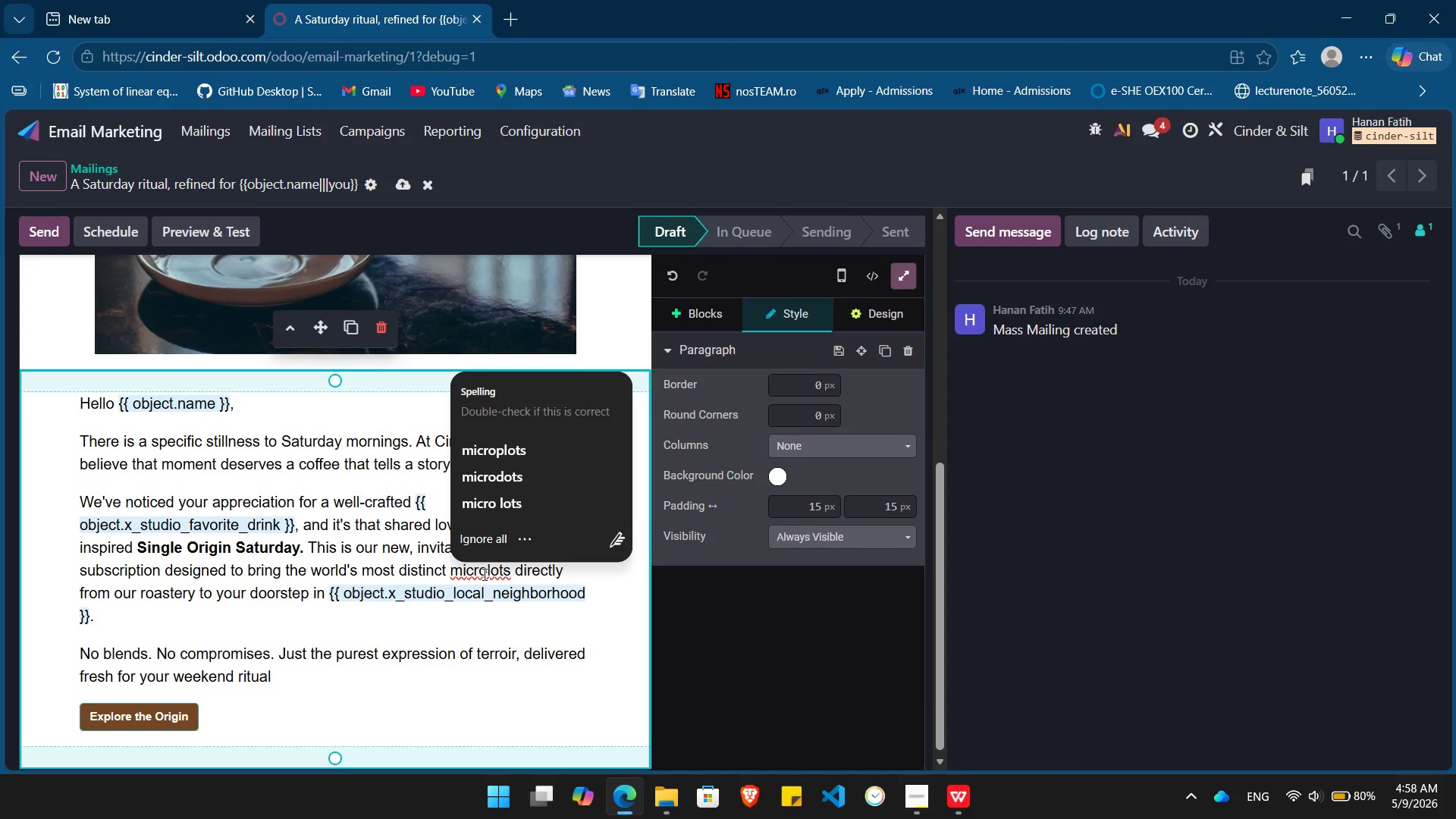 
wait(8.7)
 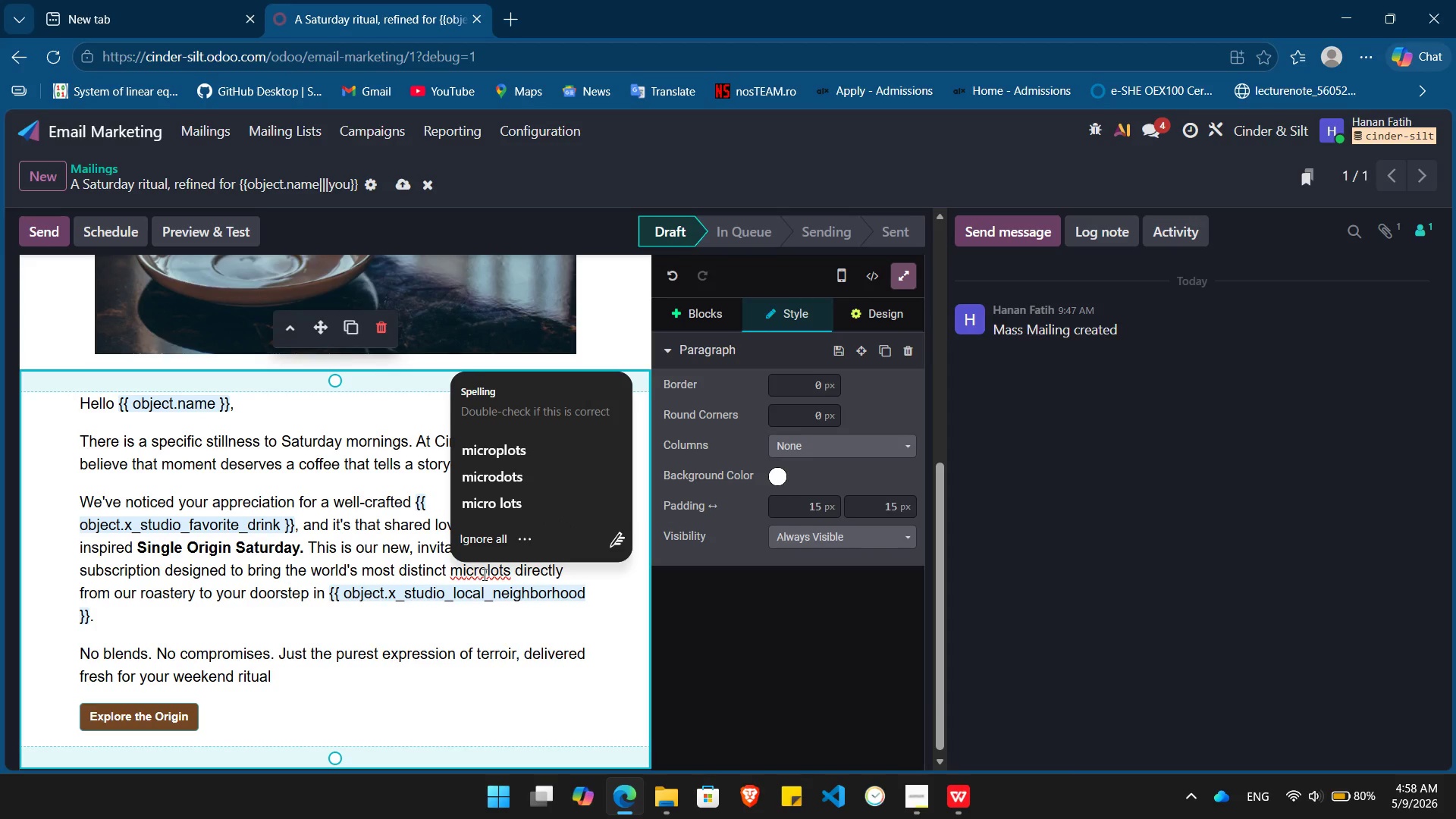 
left_click([515, 458])
 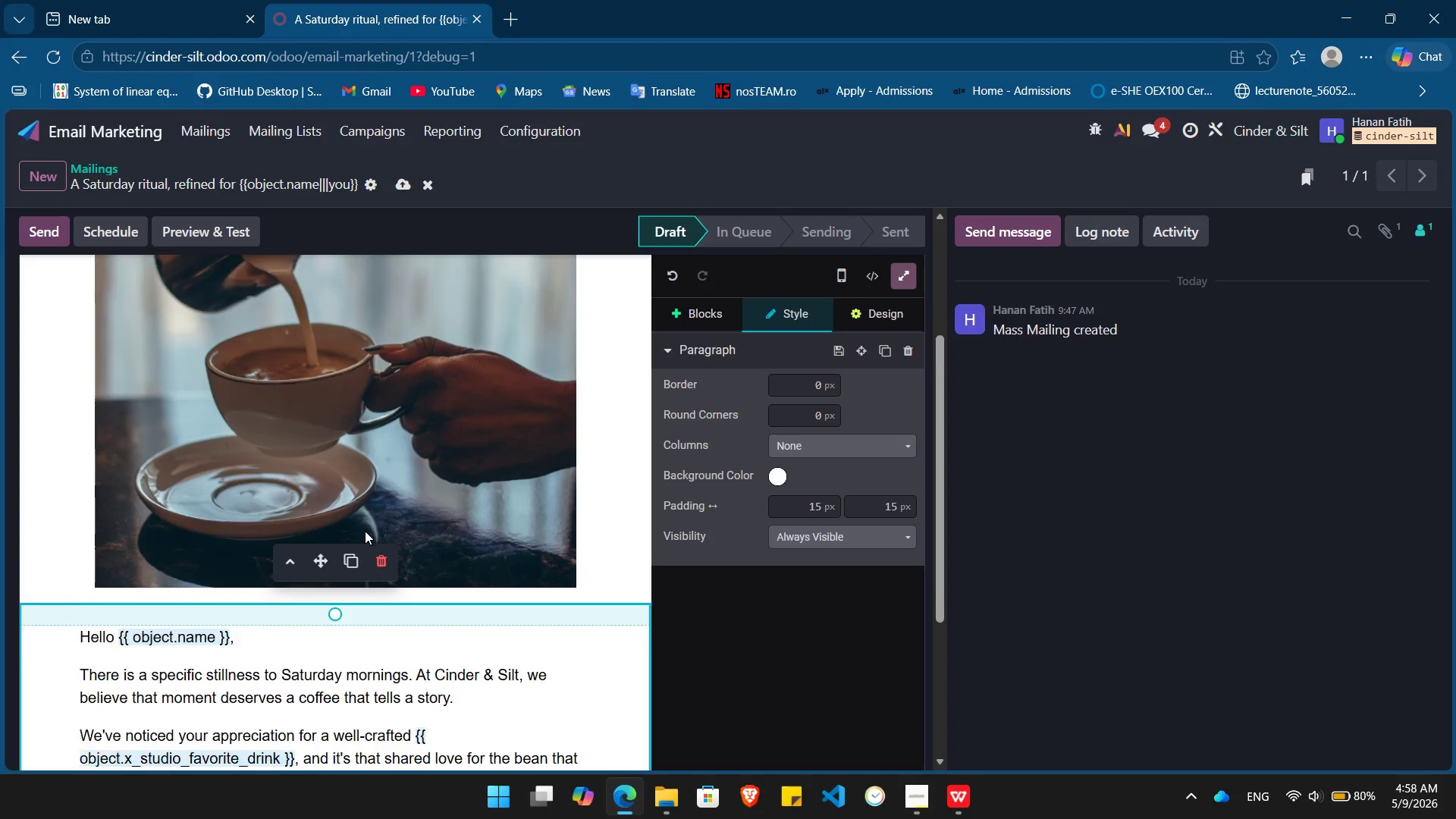 
wait(6.56)
 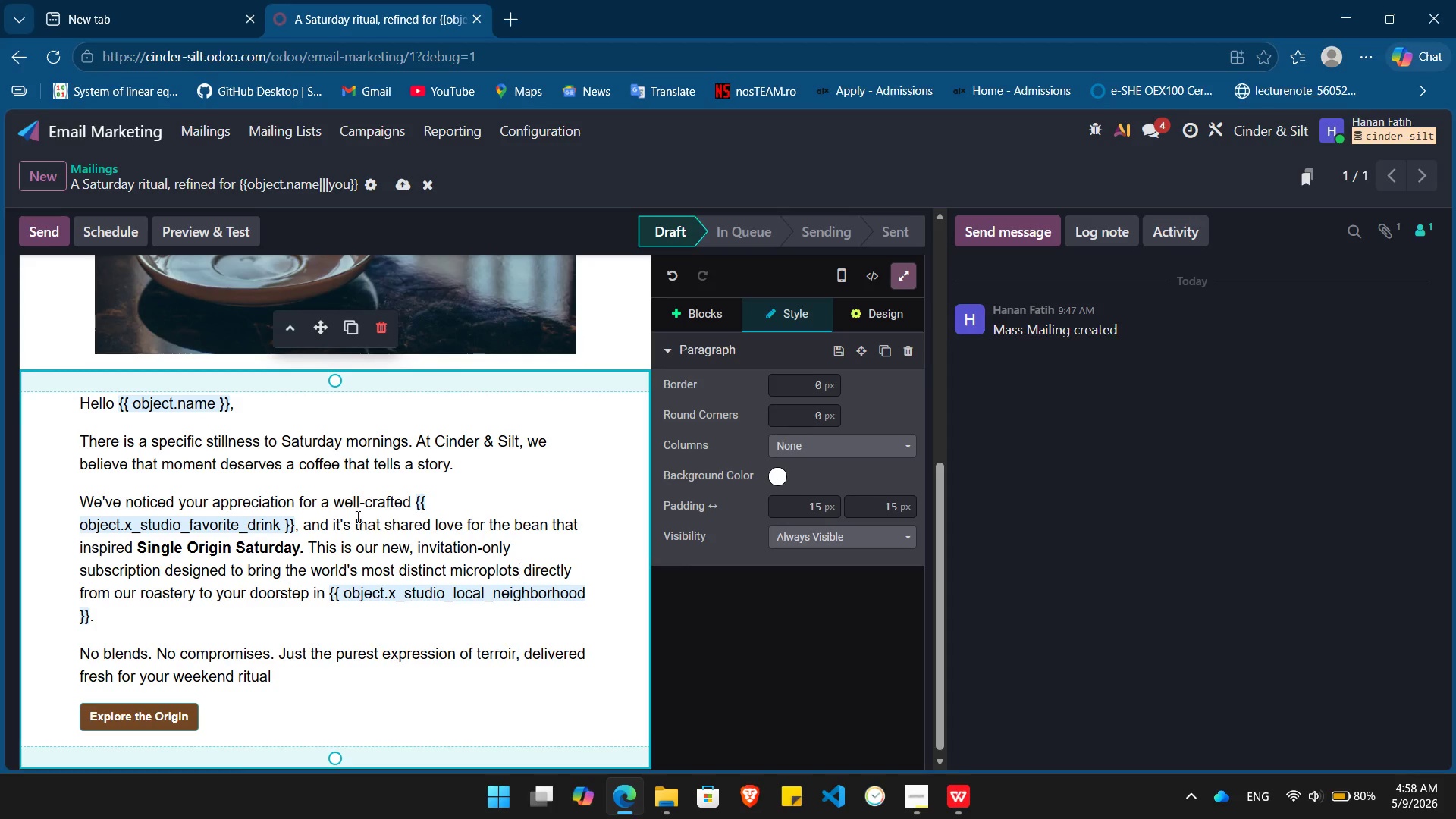 
mouse_move([330, 329])
 